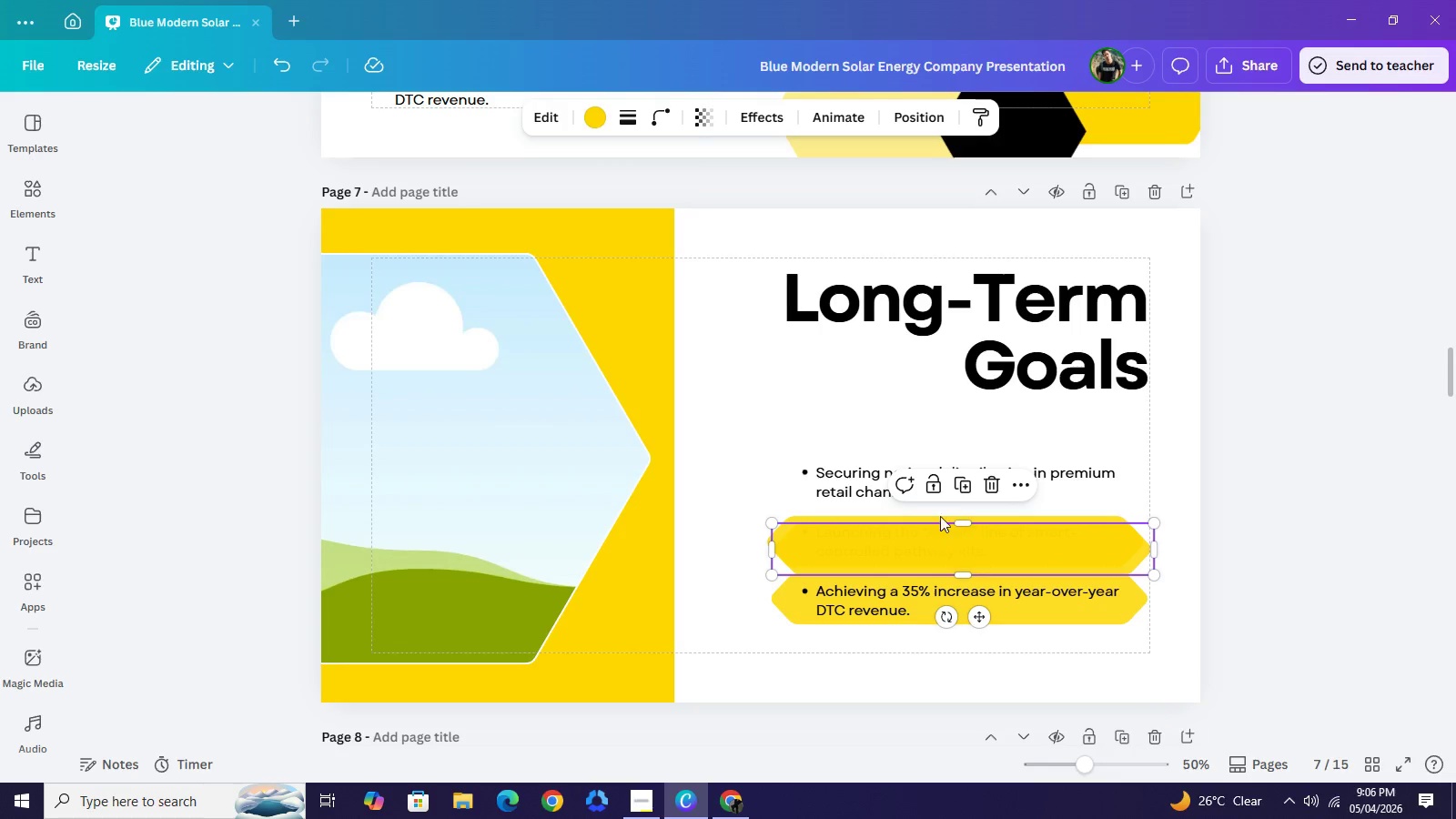 
left_click_drag(start_coordinate=[945, 541], to_coordinate=[940, 469])
 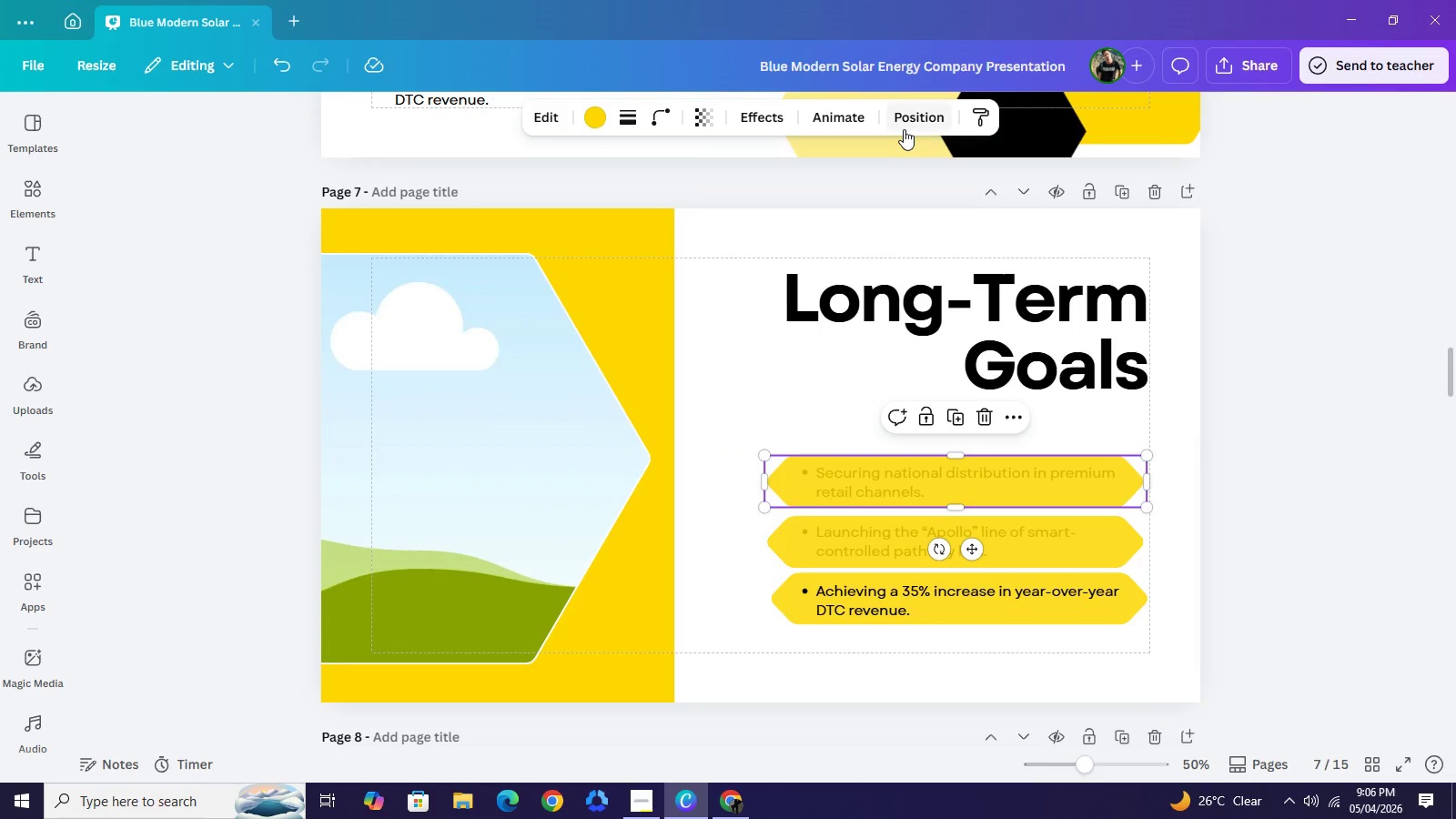 
left_click([904, 129])
 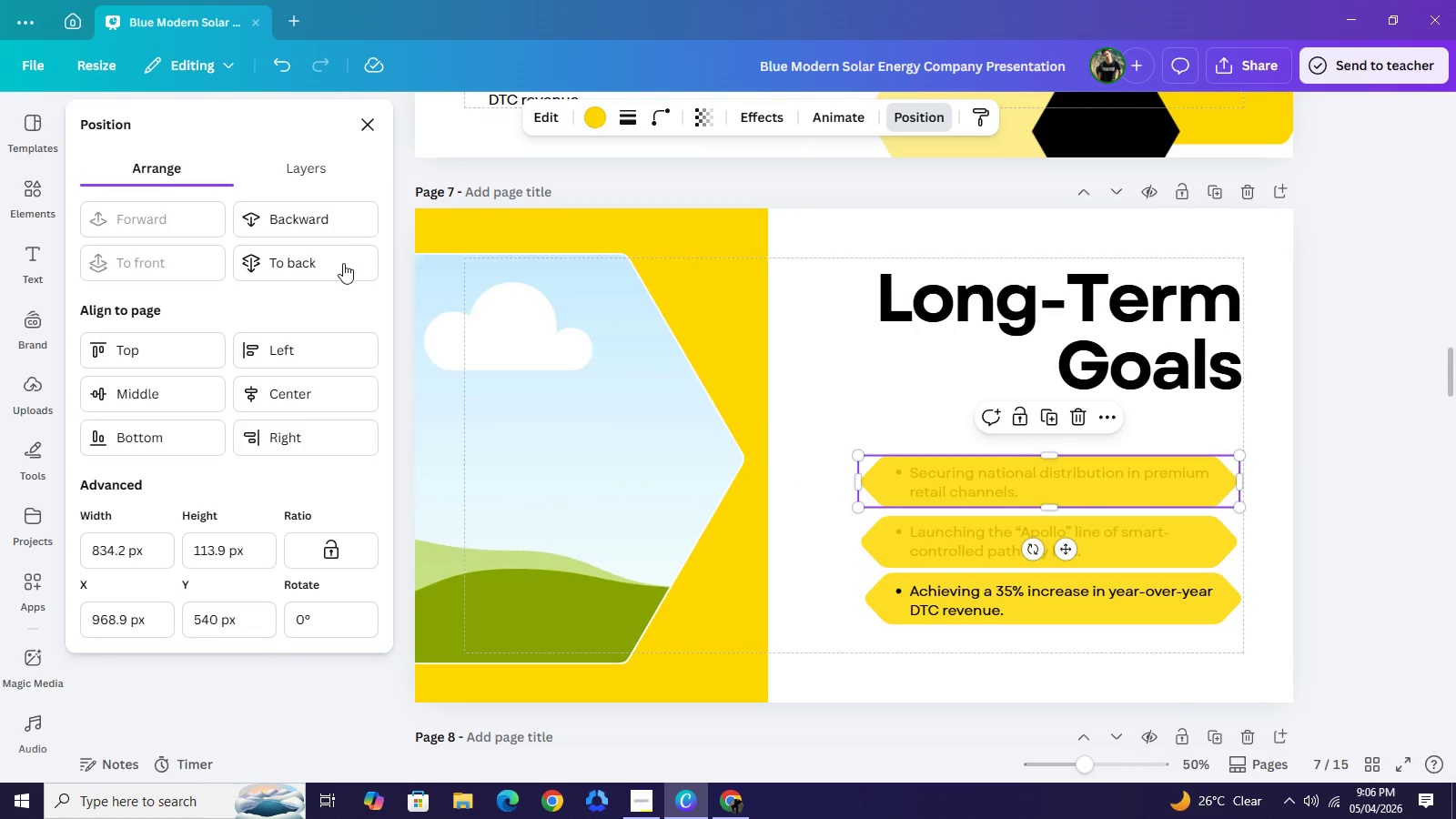 
left_click([343, 263])
 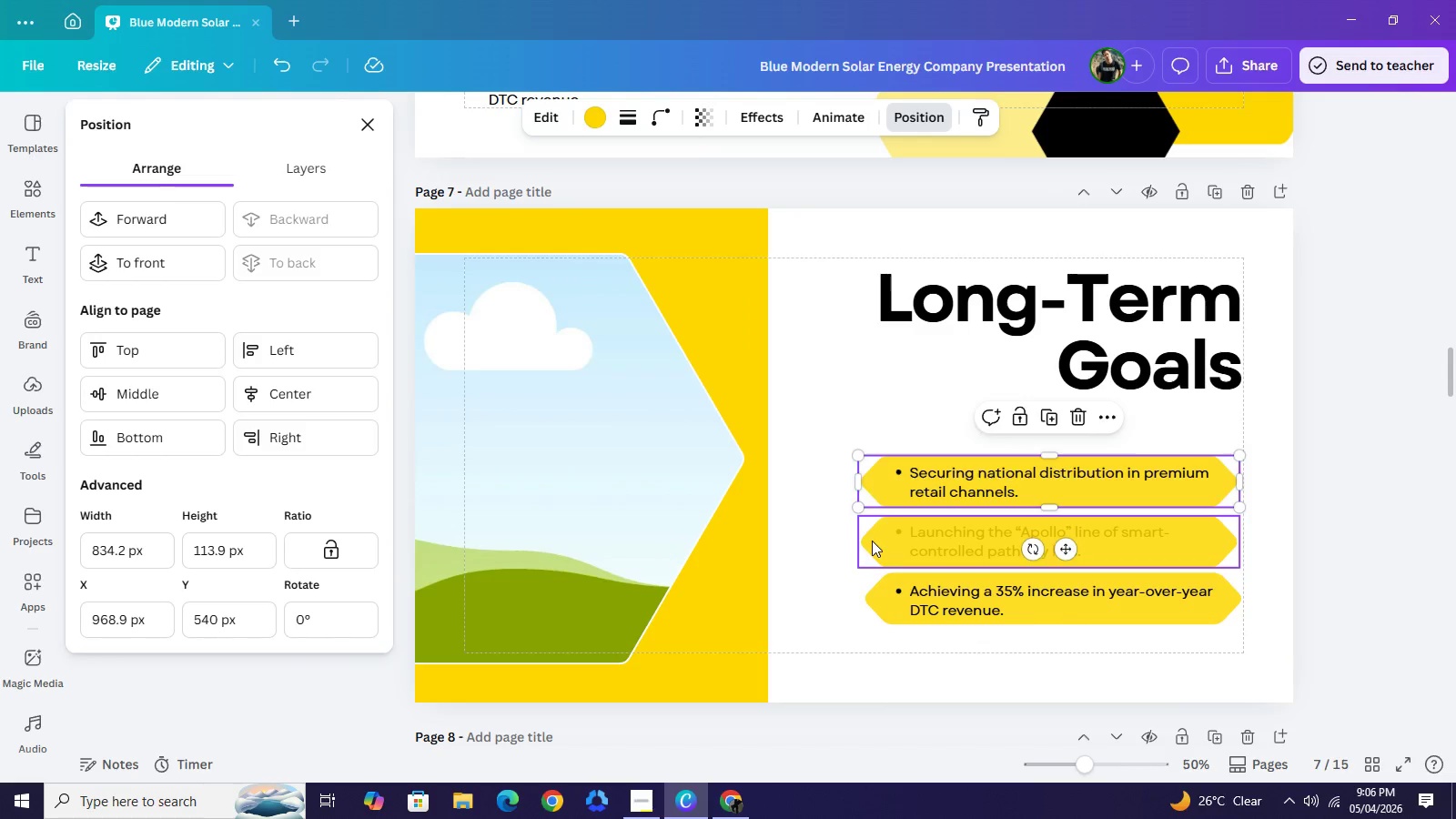 
left_click([872, 541])
 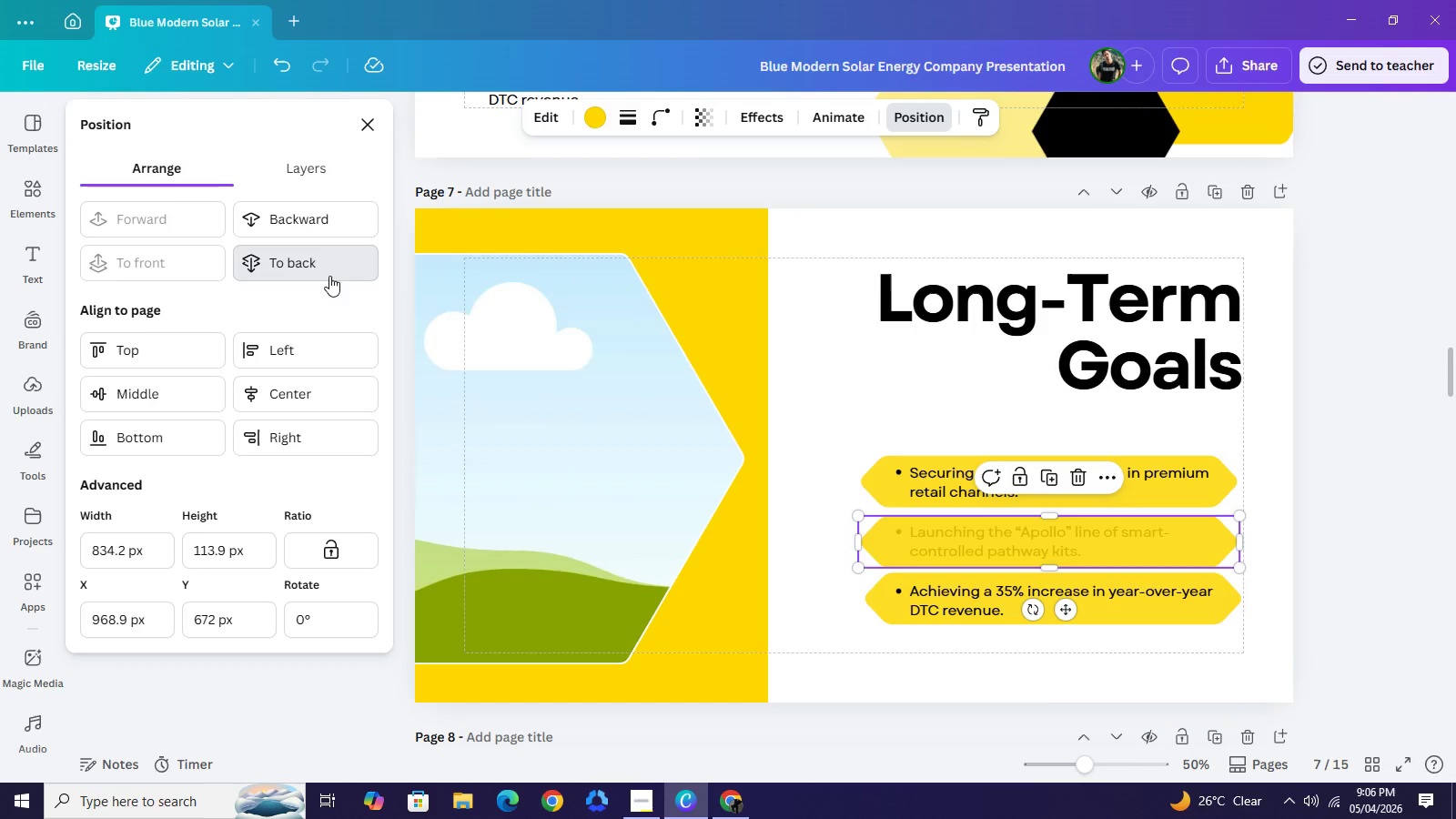 
left_click([329, 276])
 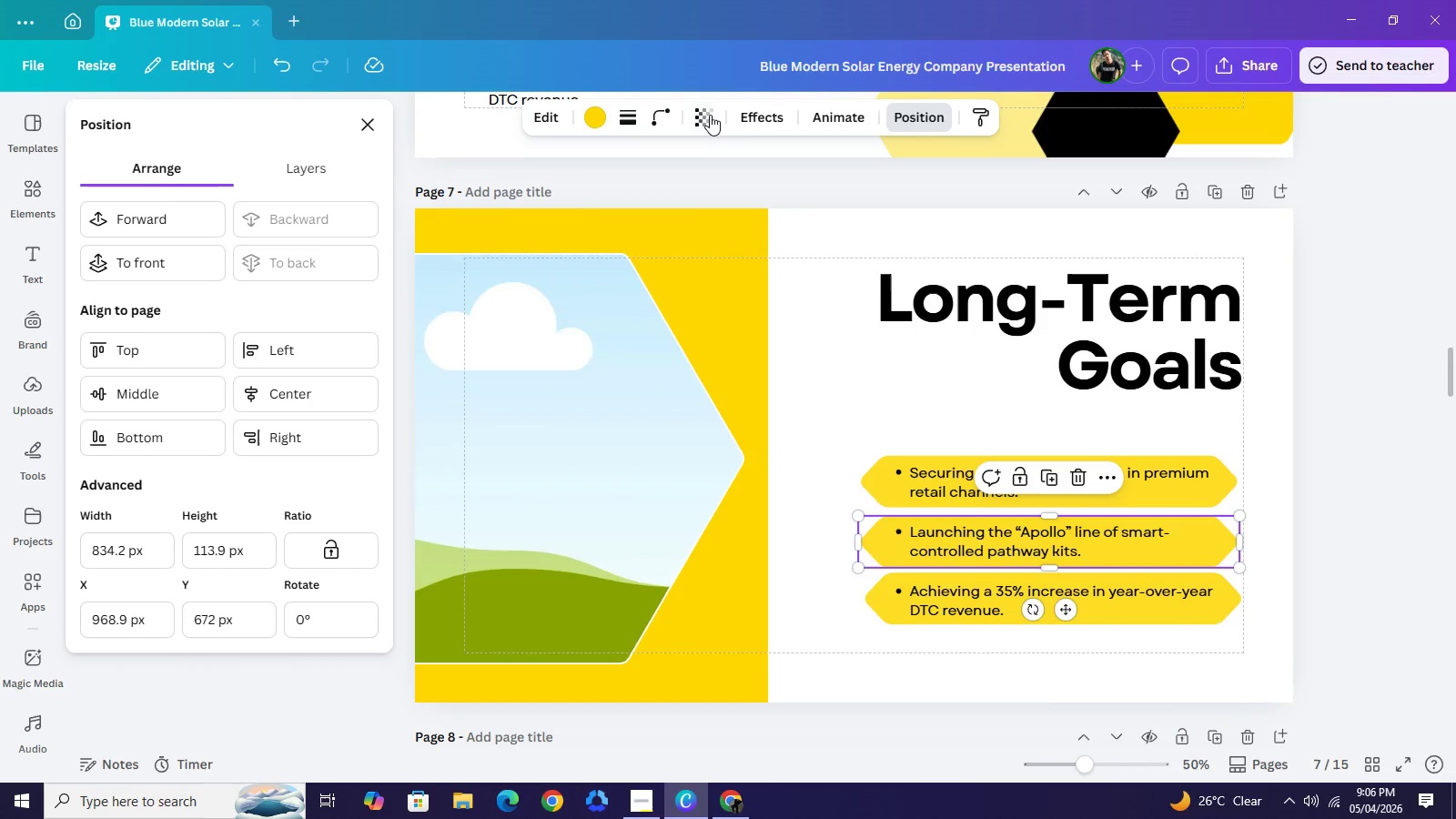 
left_click([710, 115])
 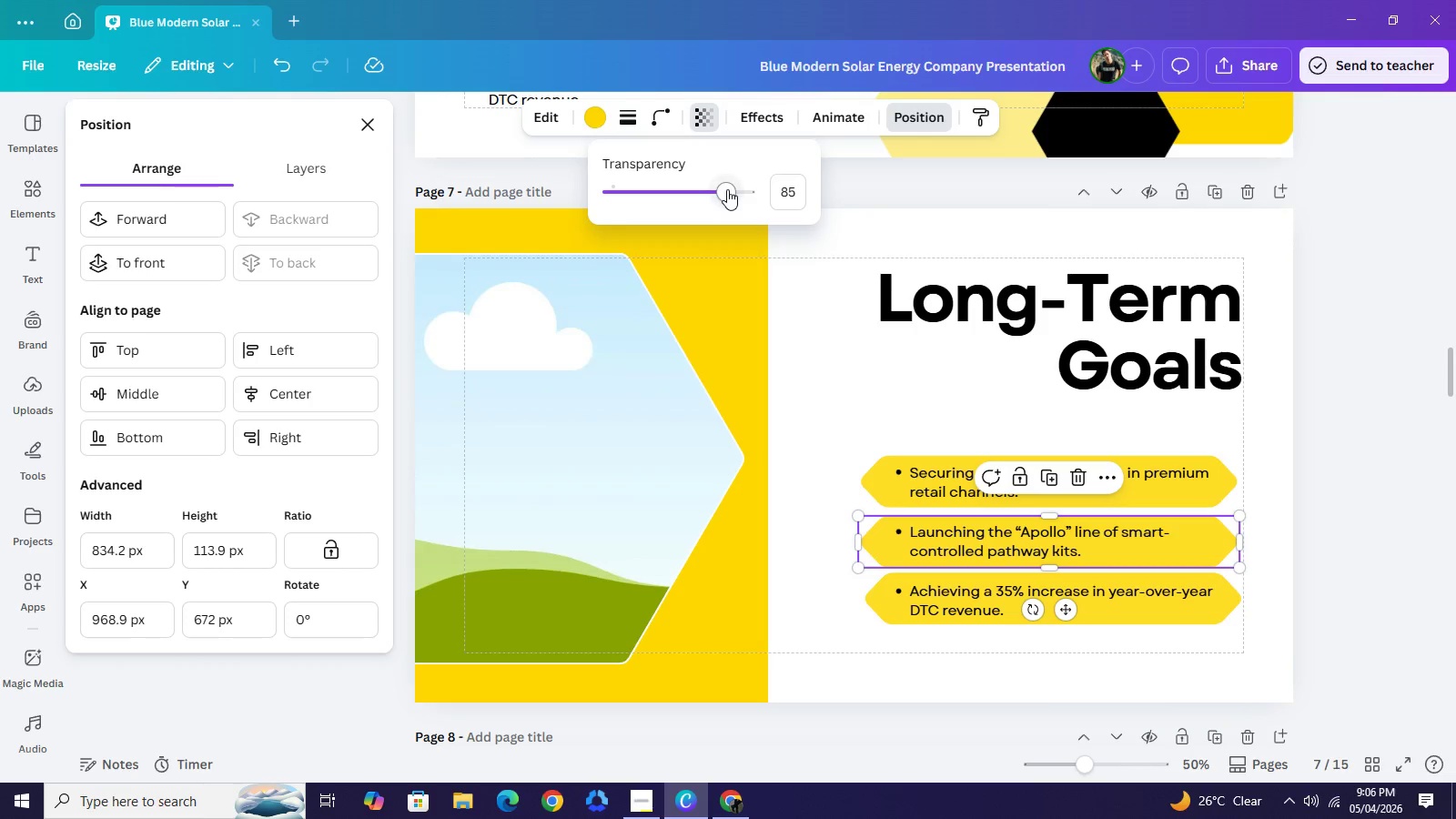 
left_click_drag(start_coordinate=[727, 189], to_coordinate=[760, 199])
 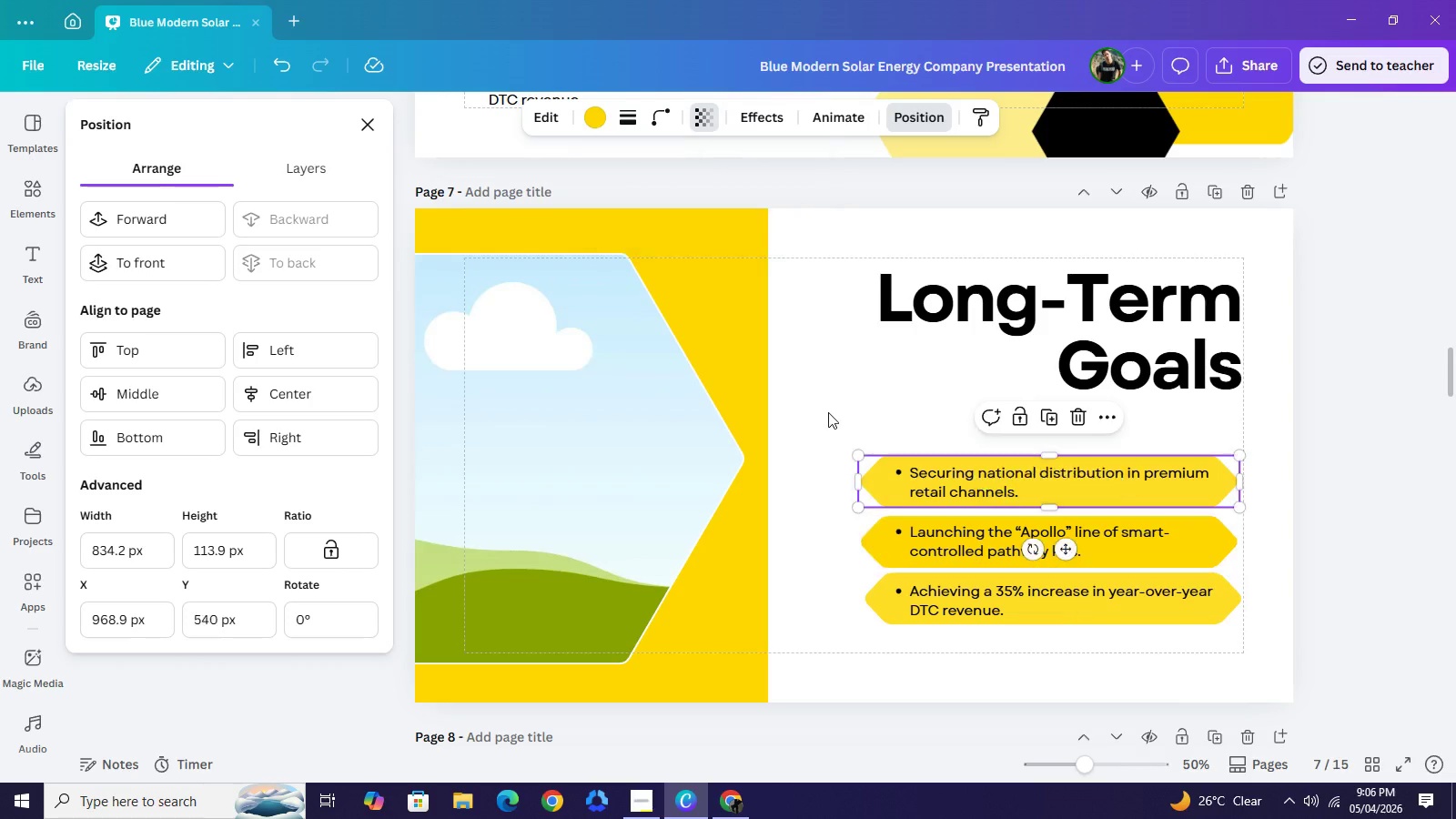 
left_click([871, 476])
 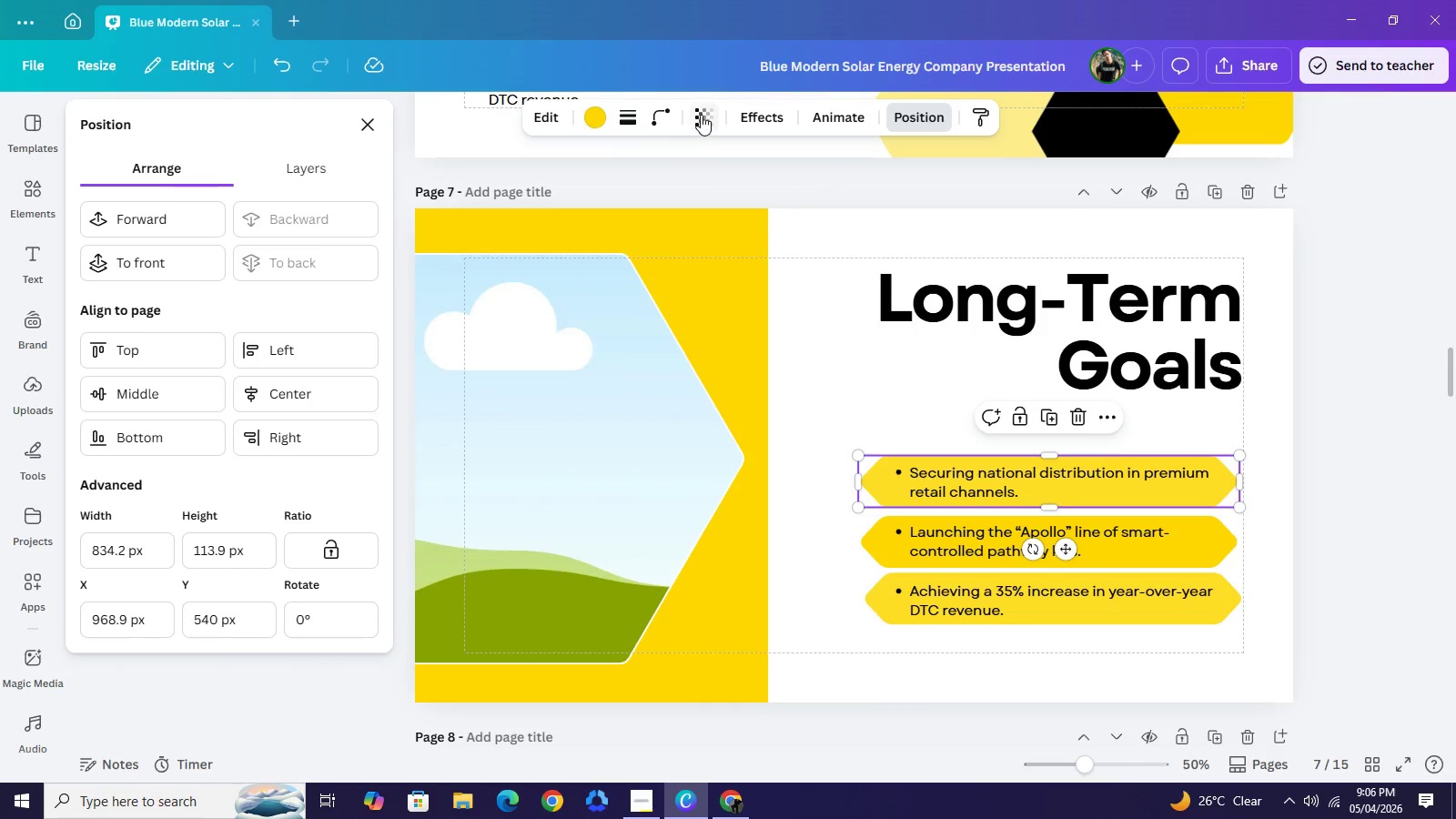 
left_click([701, 115])
 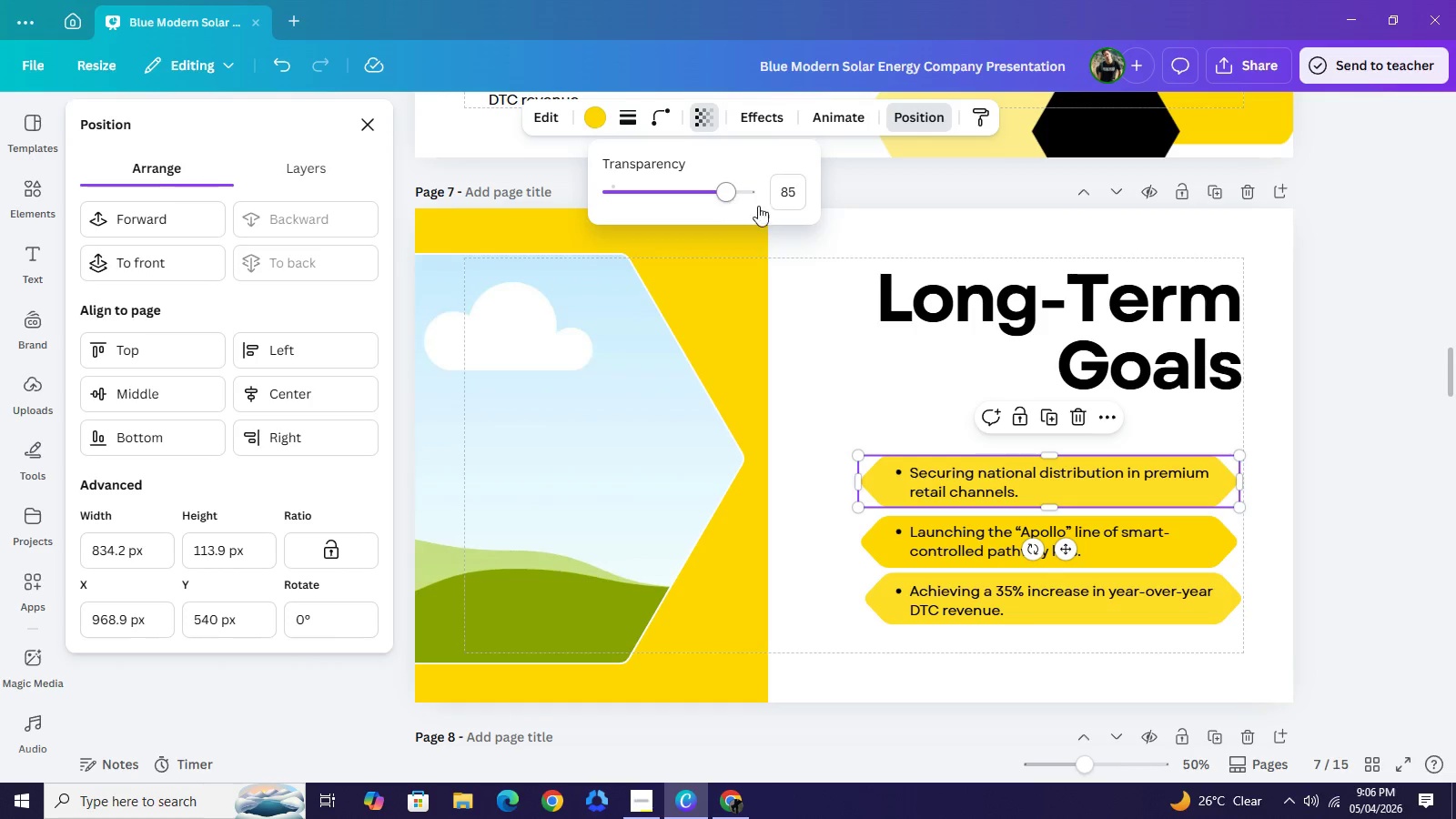 
left_click_drag(start_coordinate=[729, 199], to_coordinate=[818, 211])
 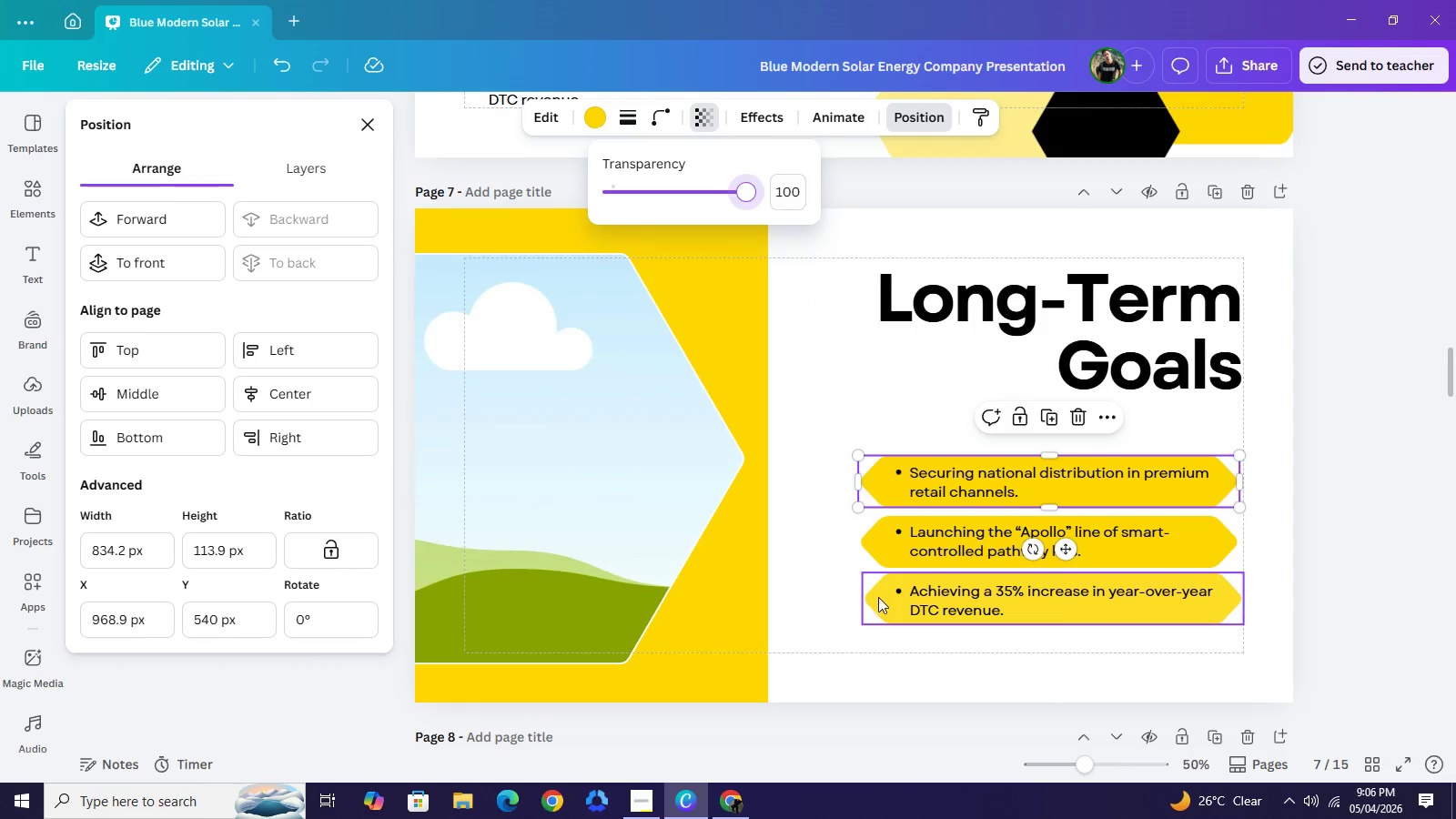 
left_click([878, 597])
 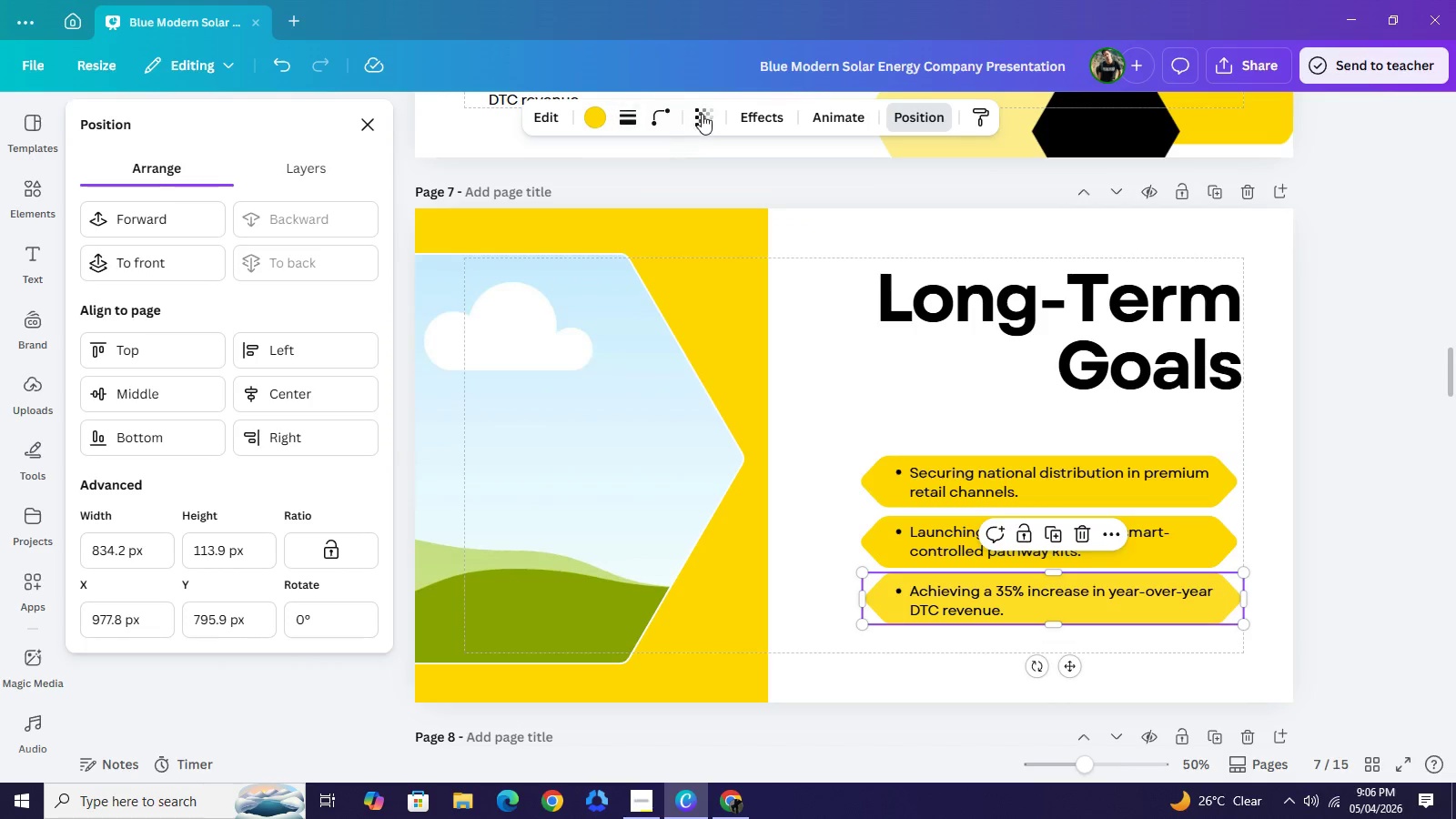 
left_click([703, 114])
 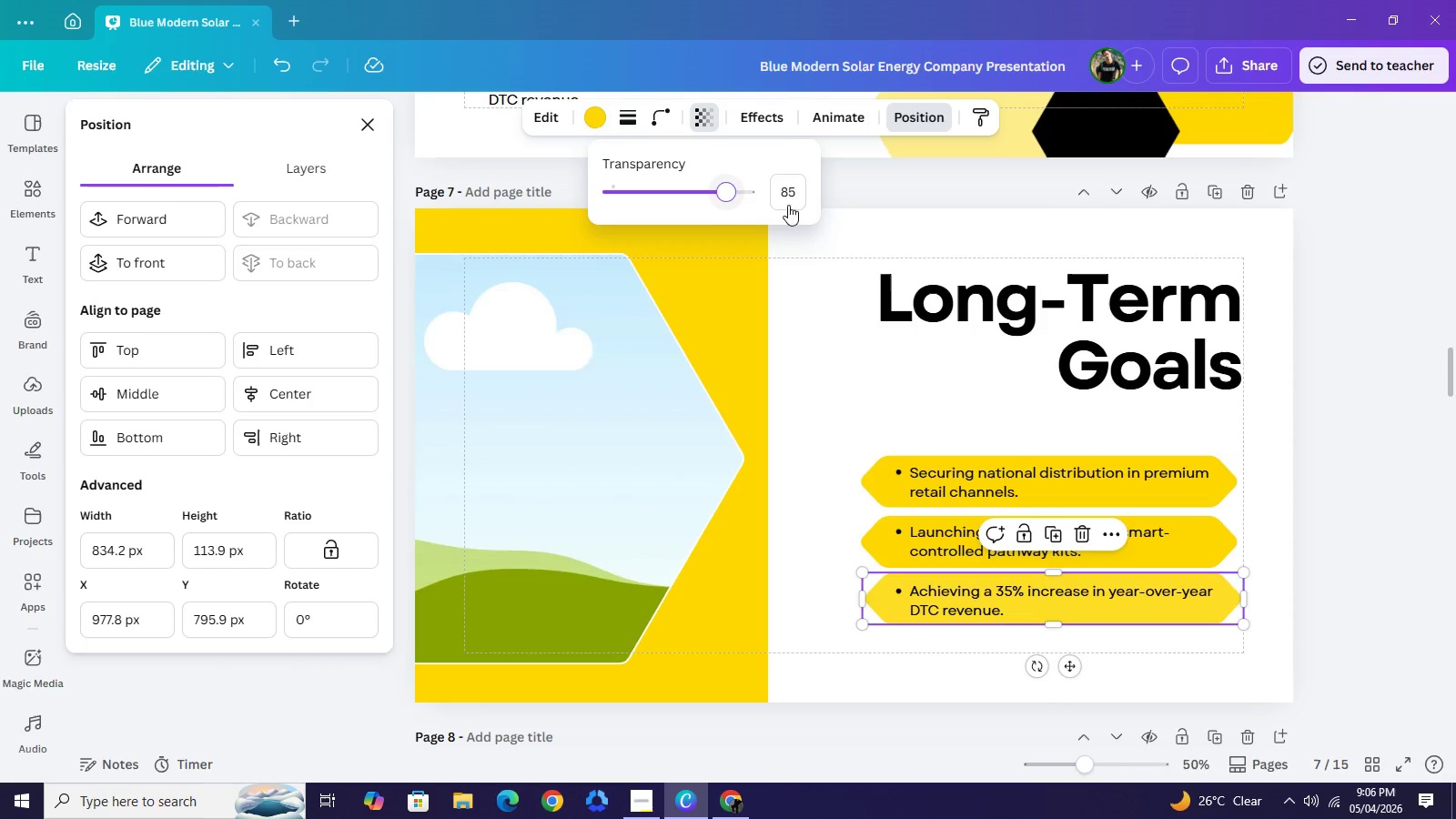 
left_click_drag(start_coordinate=[722, 197], to_coordinate=[825, 211])
 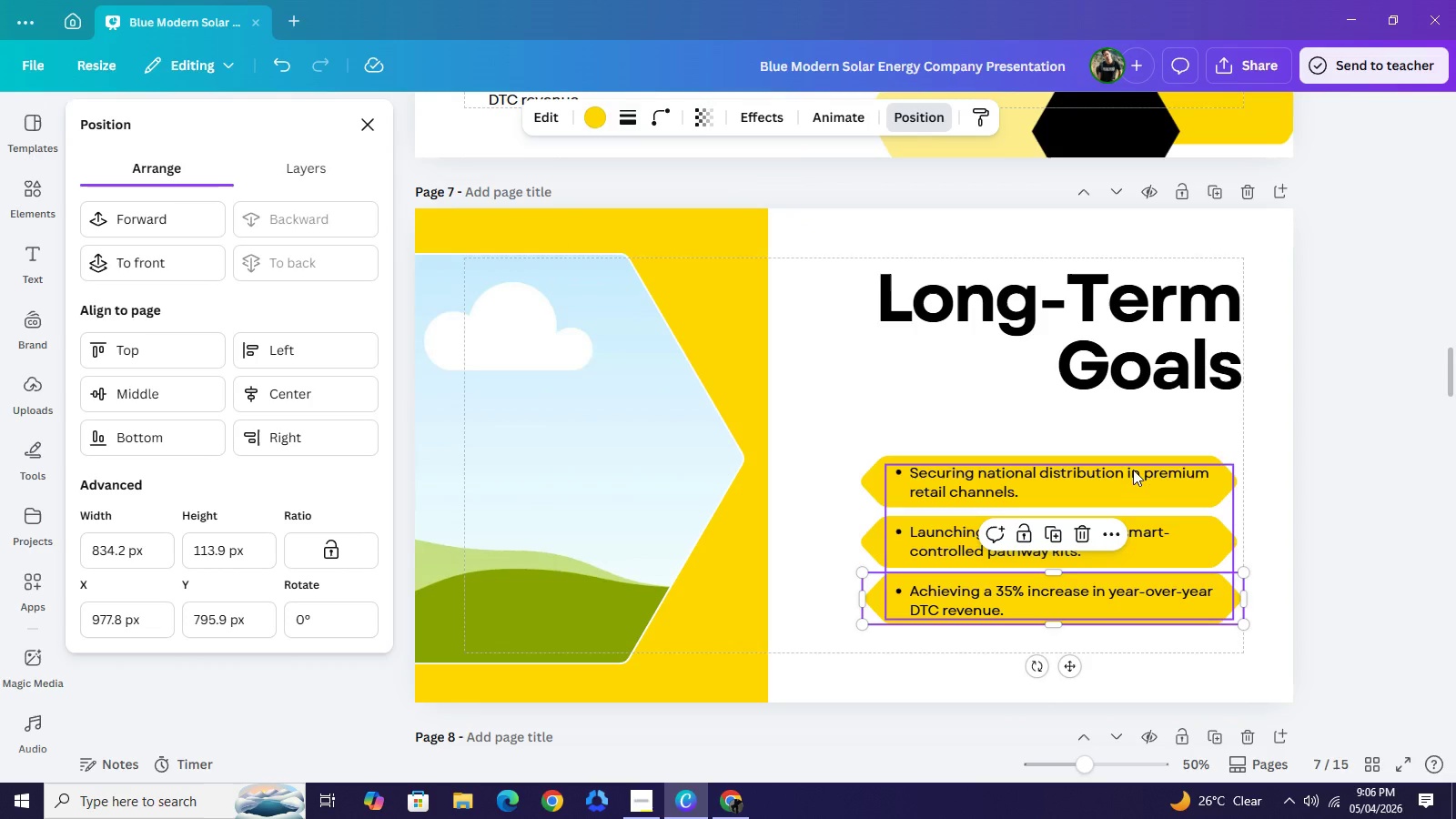 
double_click([1133, 470])
 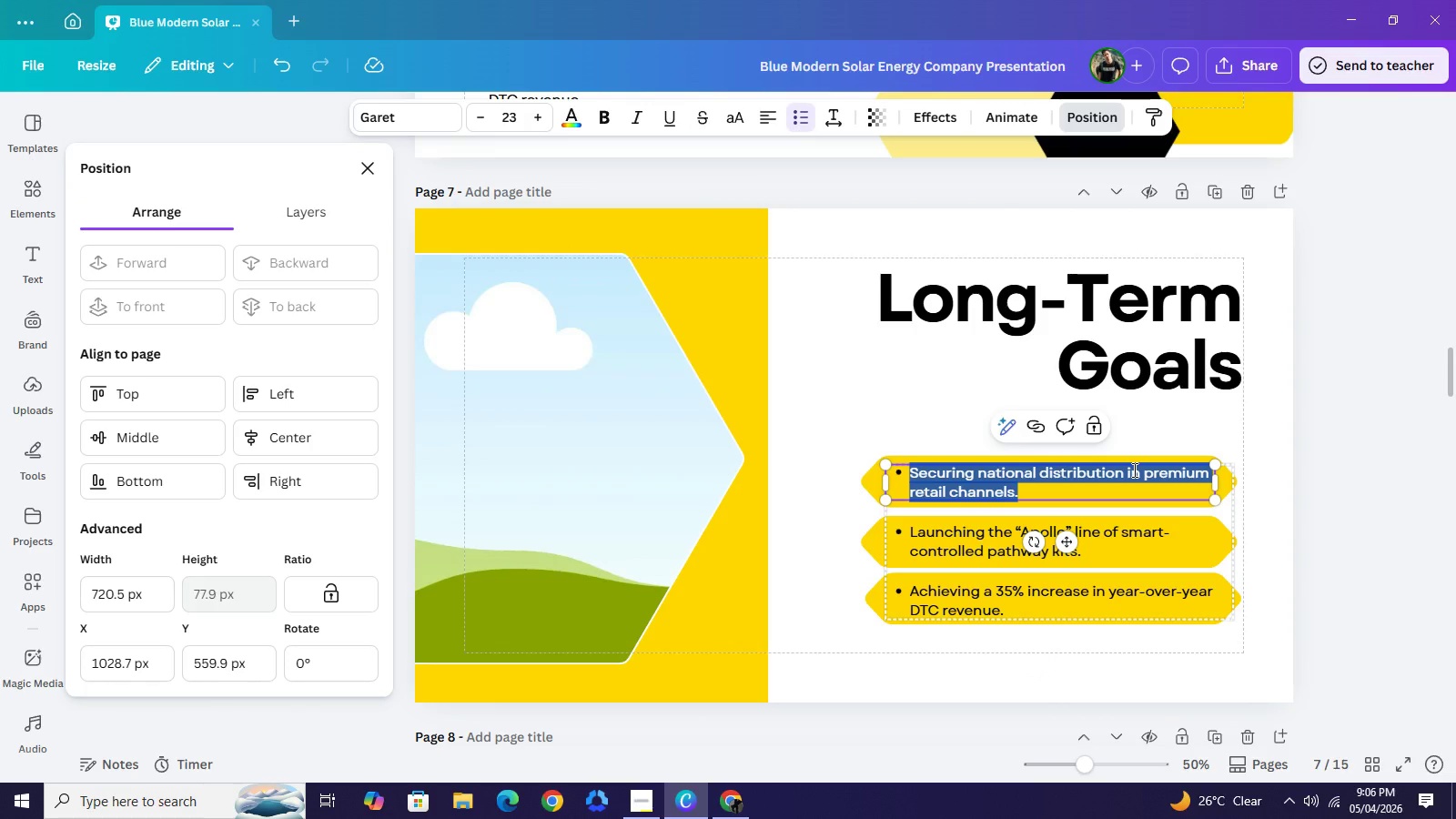 
wait(6.58)
 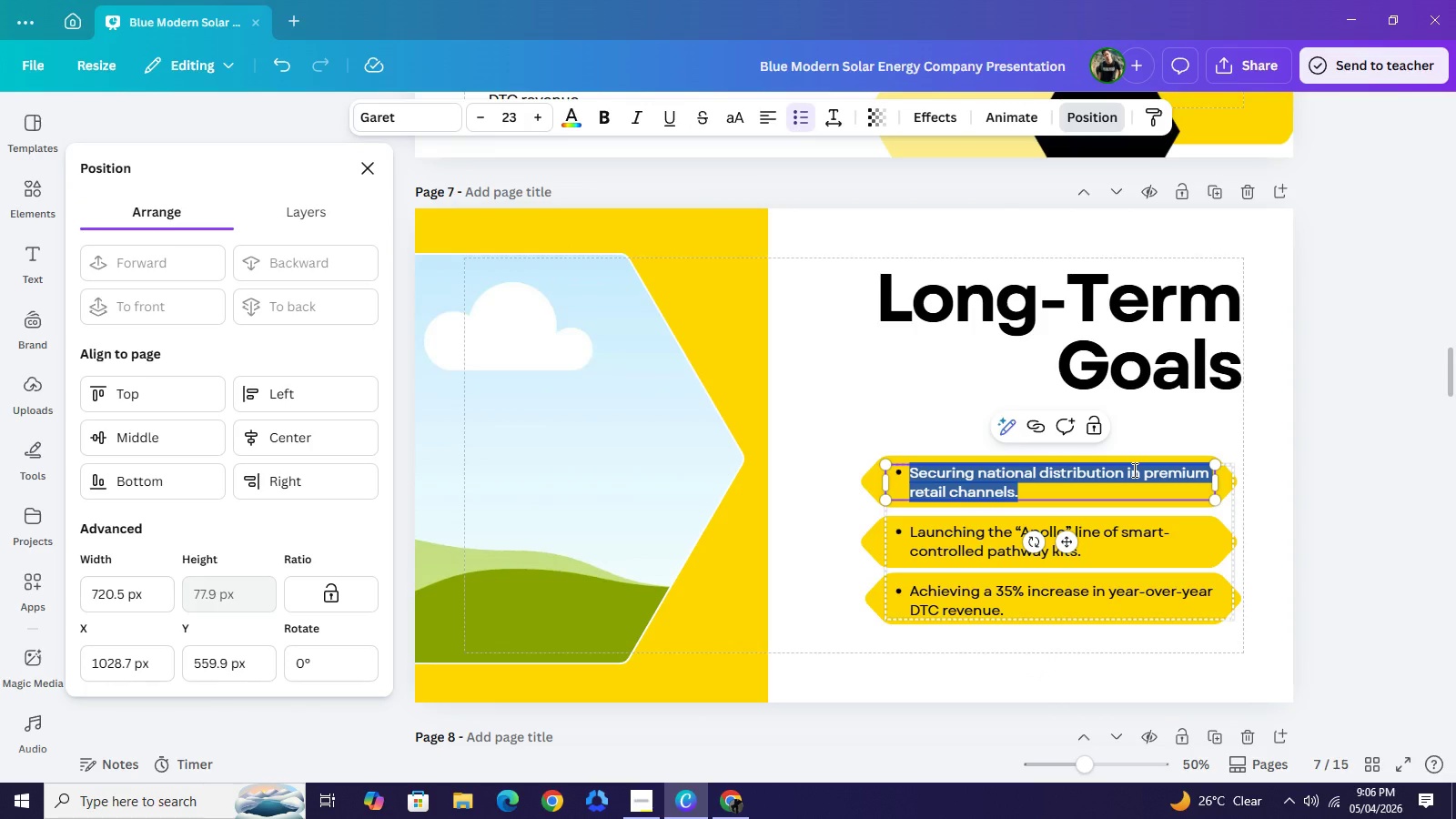 
type(Expanding into international Europr)
key(Backspace)
type(ean)
 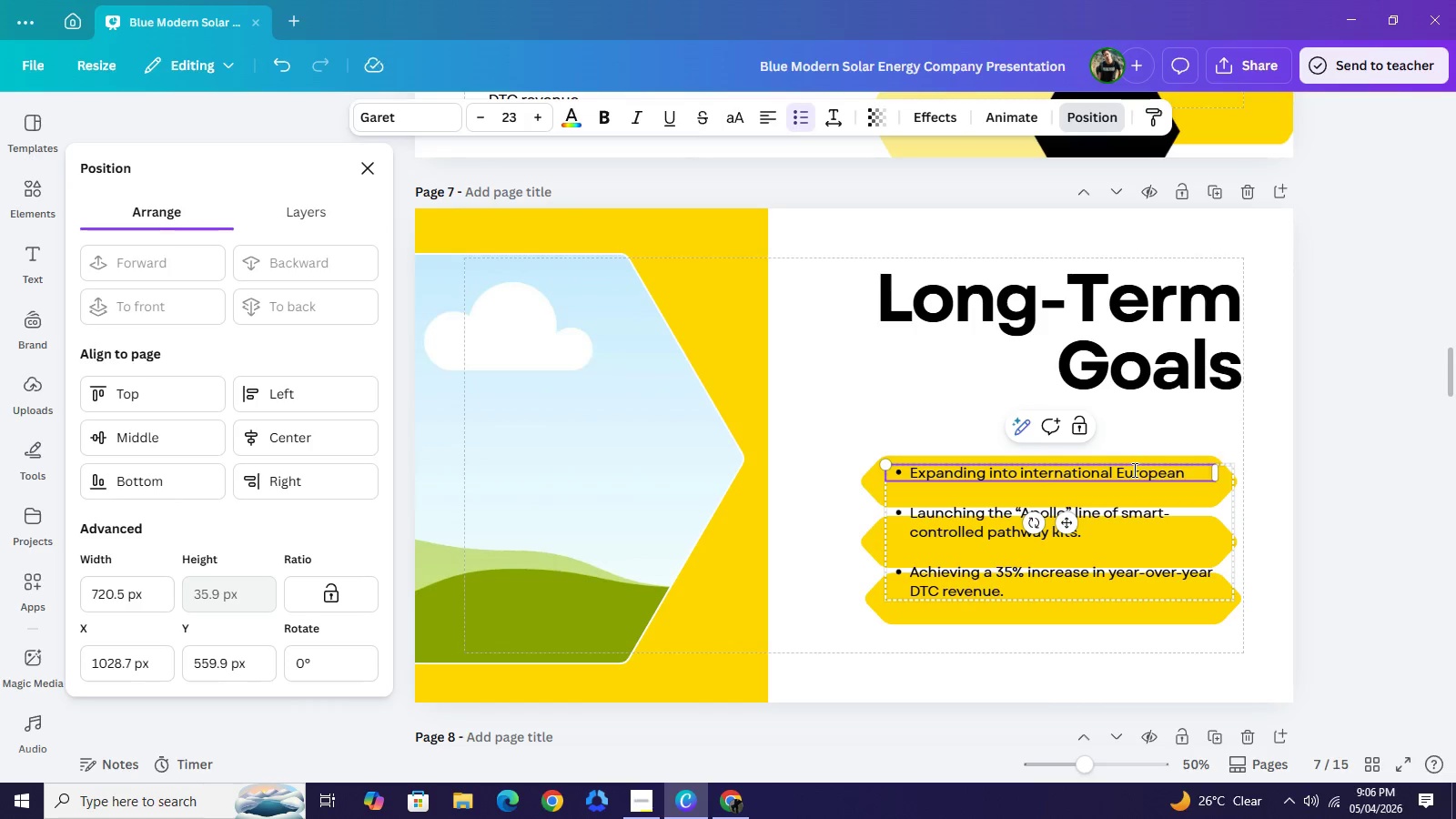 
type( and Australian markets.)
 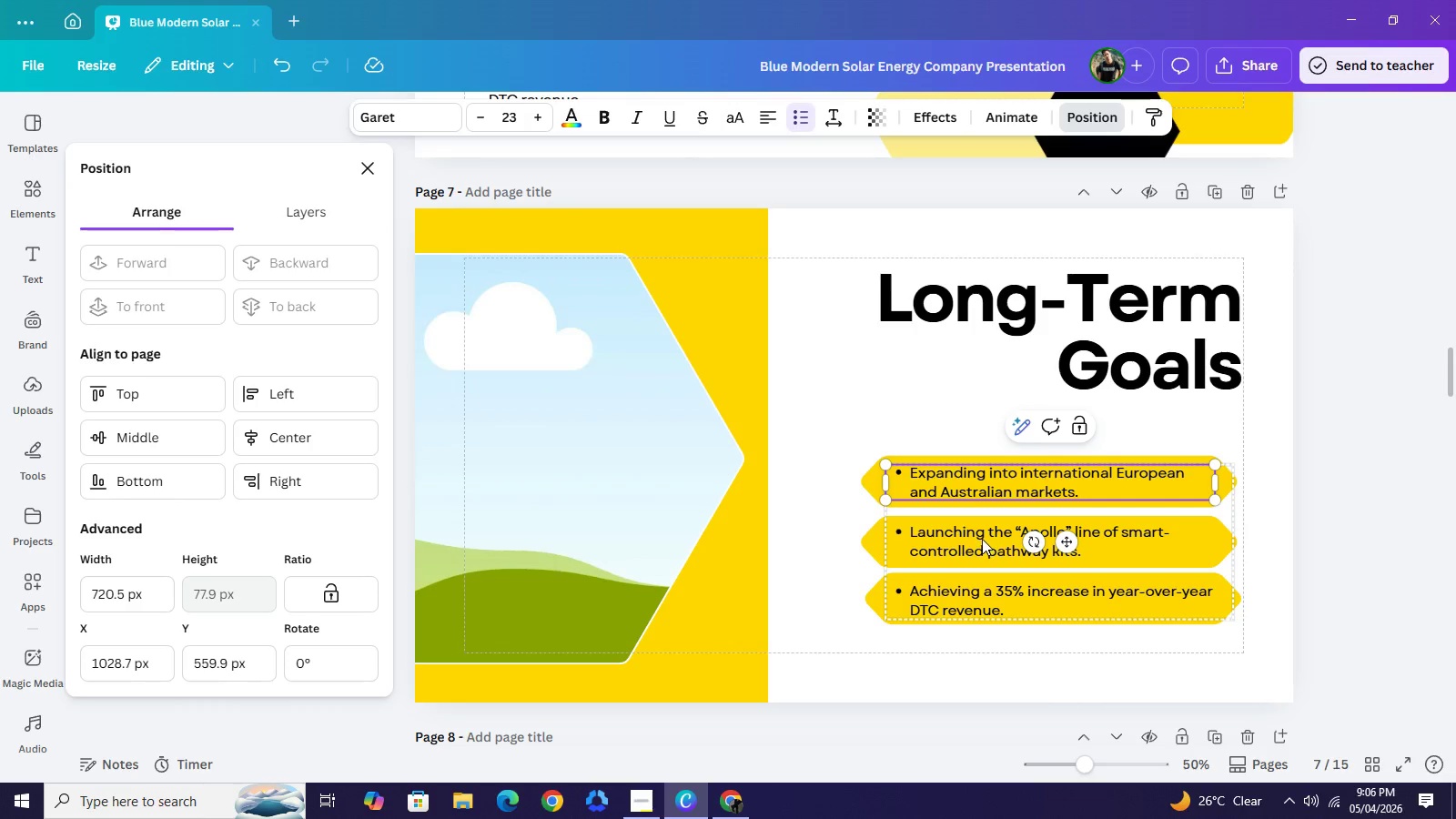 
double_click([982, 539])
 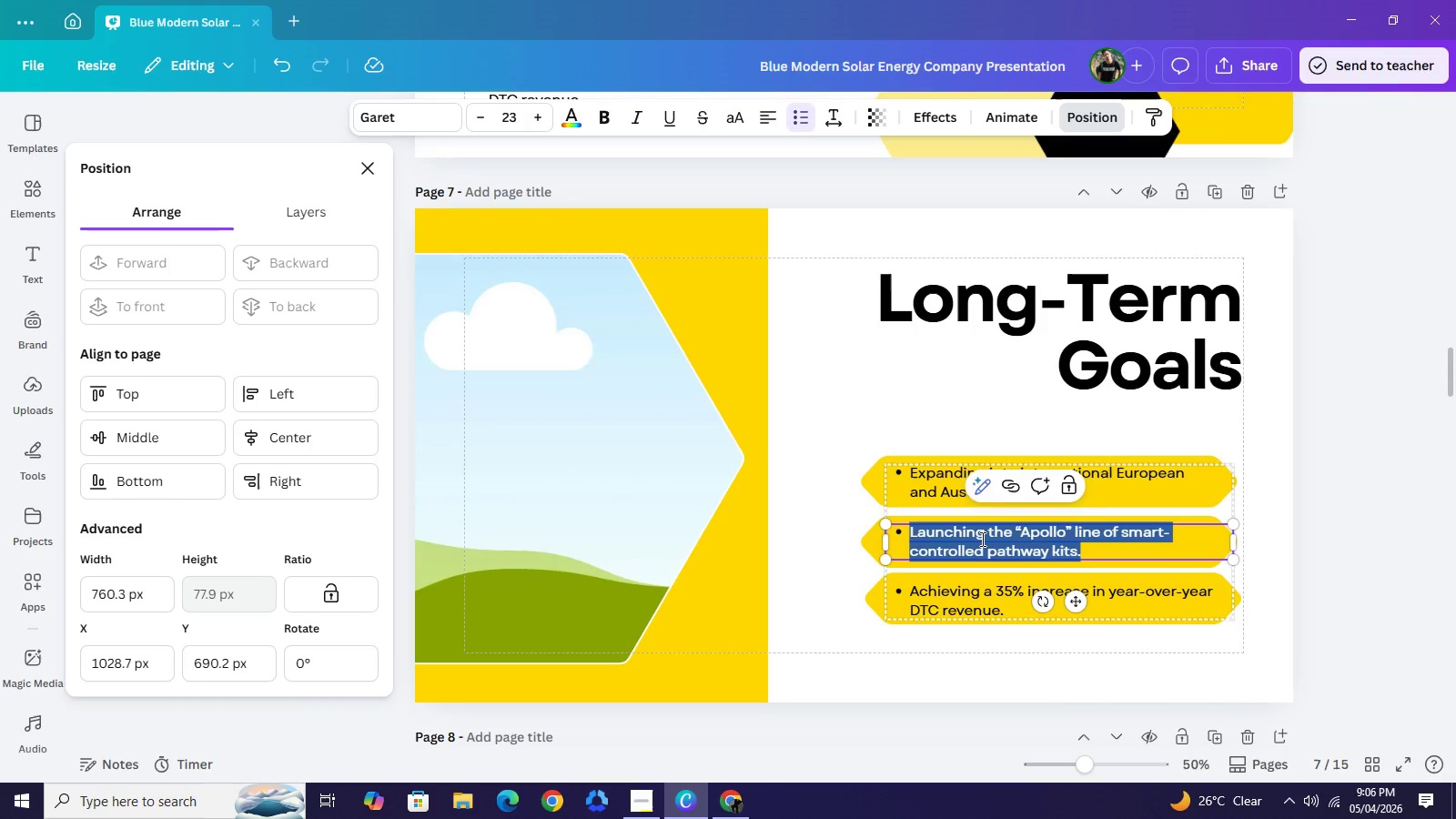 
triple_click([981, 539])
 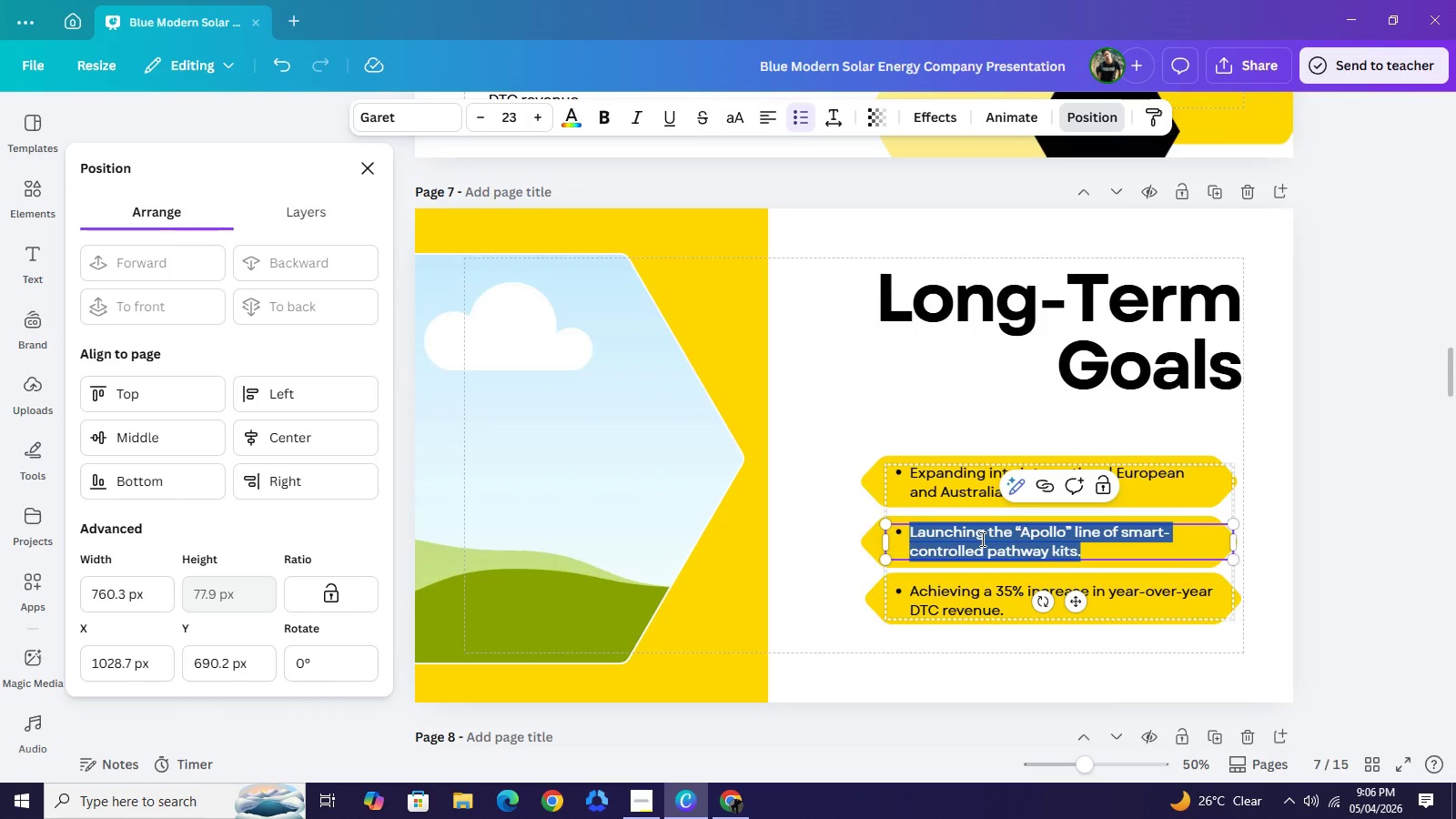 
type(Ddeveloping proprier)
key(Backspace)
type(tary)
 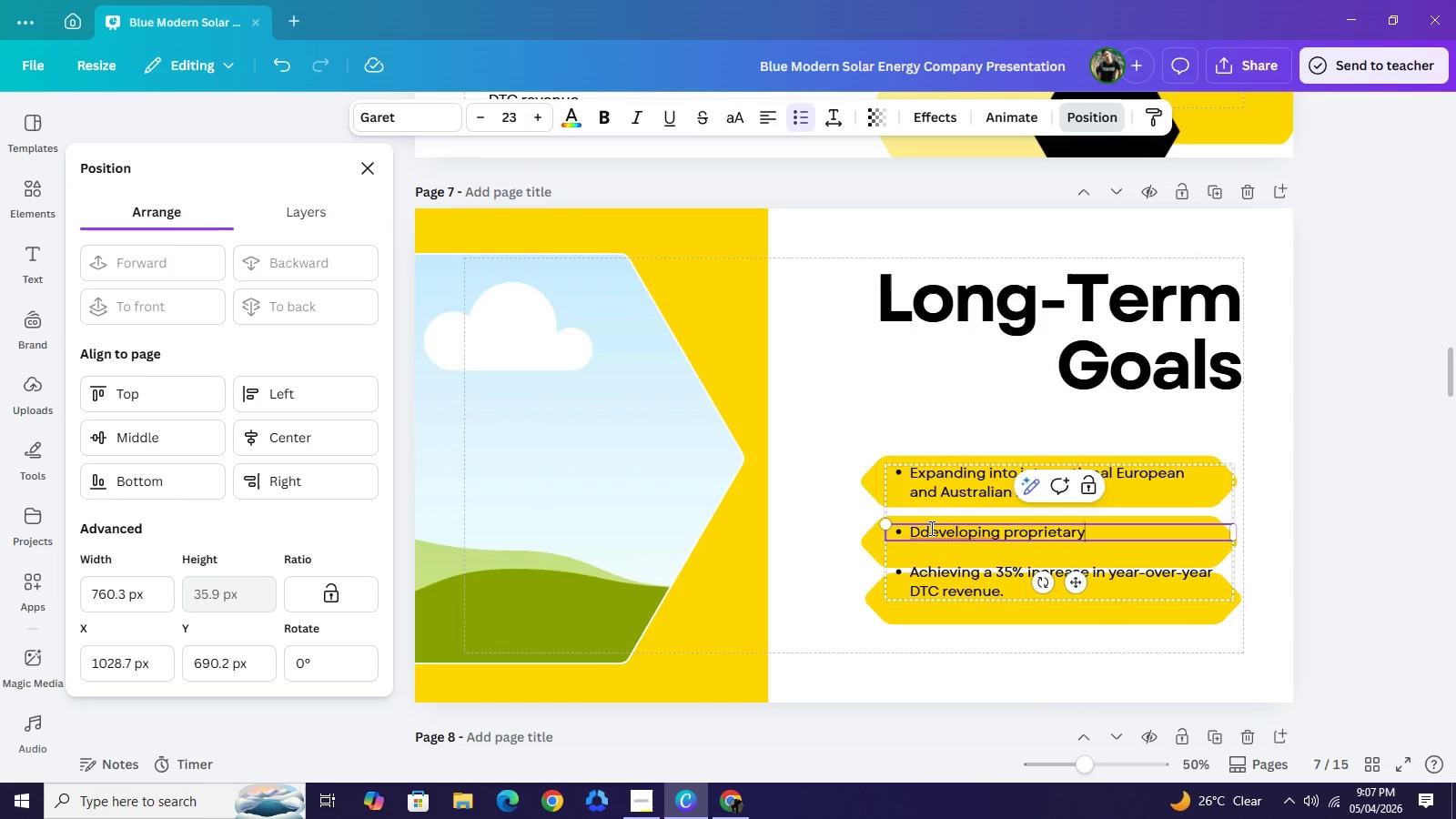 
left_click([931, 526])
 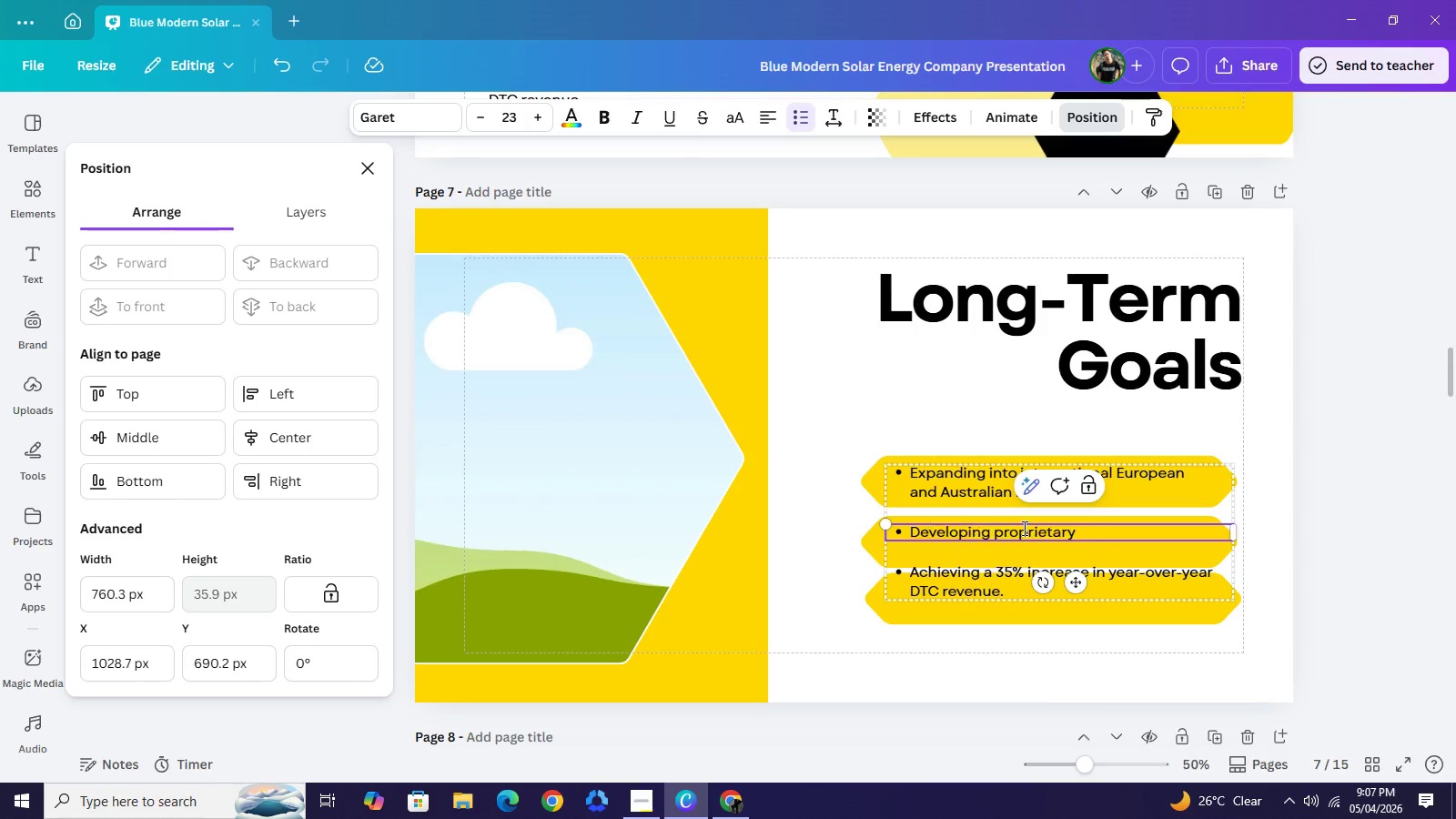 
key(Backspace)
 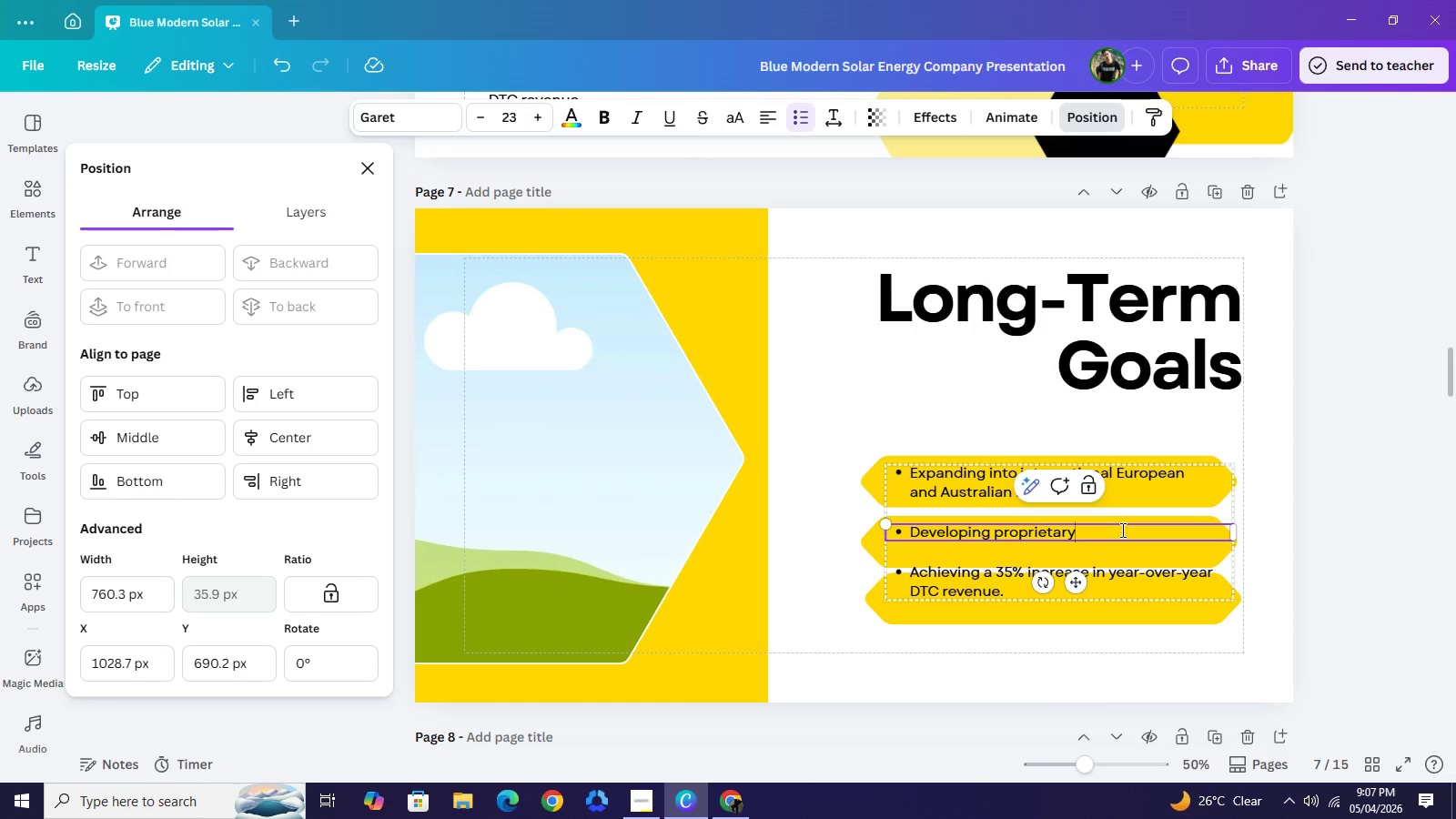 
left_click([1121, 530])
 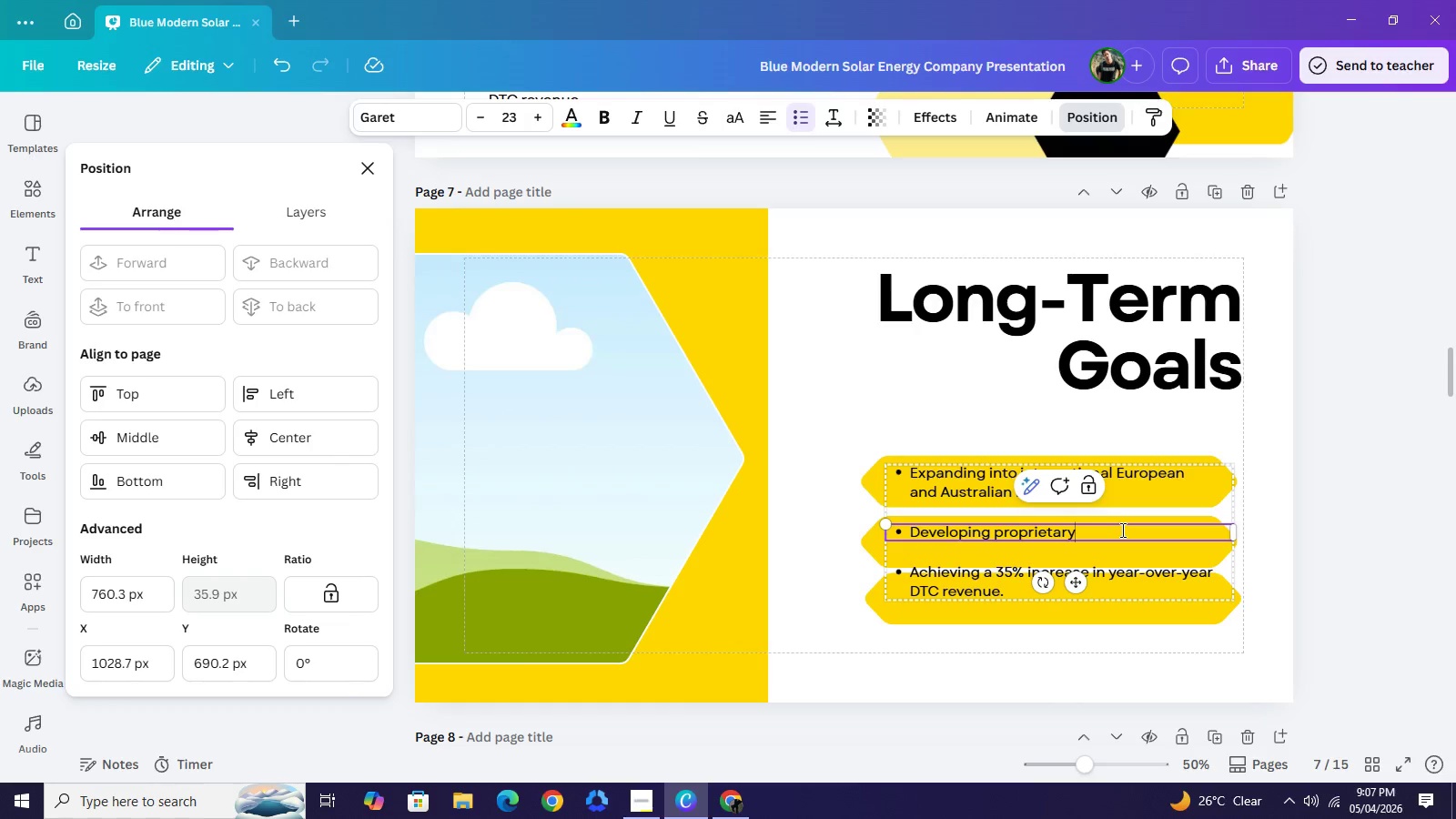 
type( high-efficiency )
 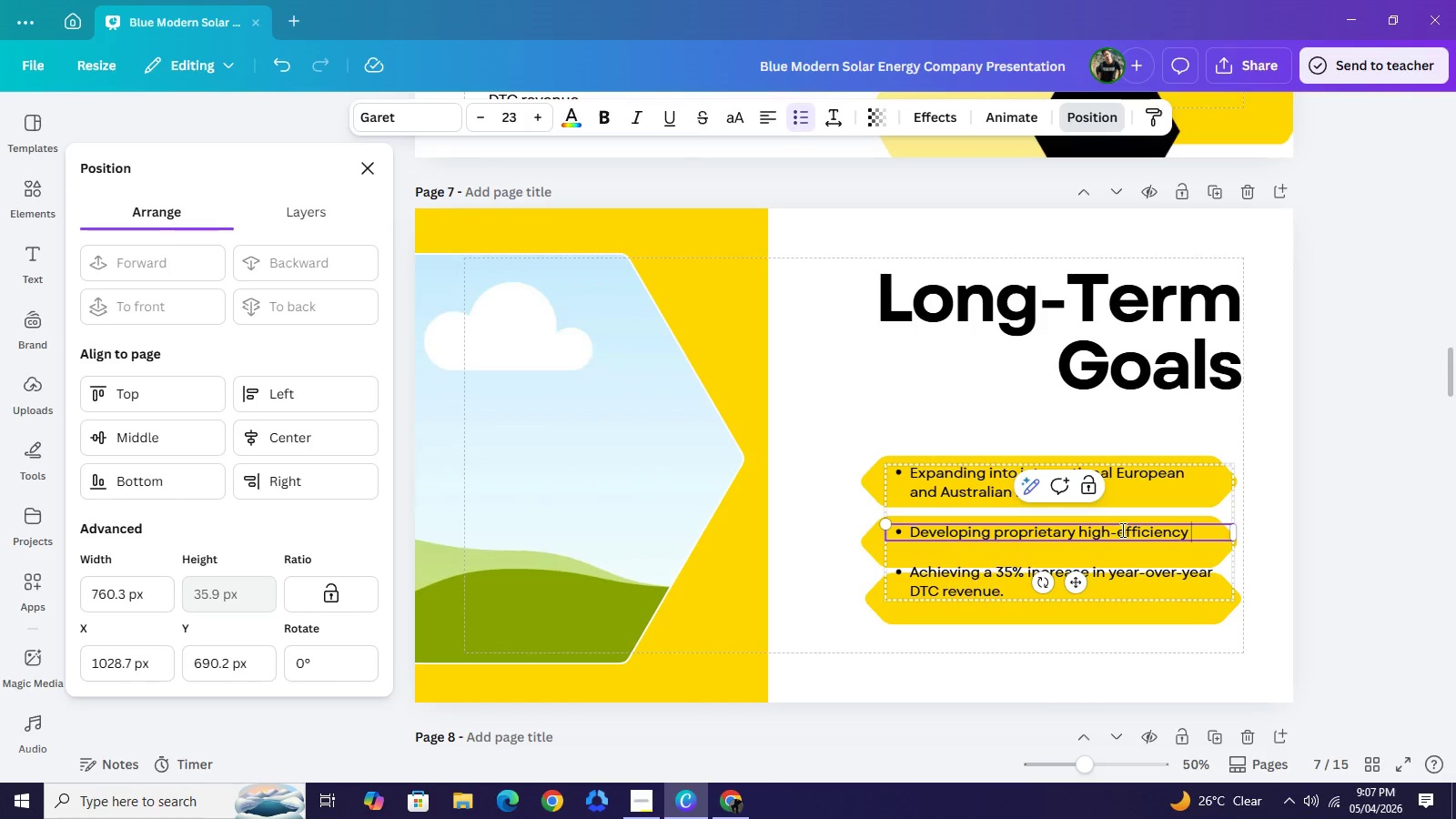 
type(photovoltaic glass.)
 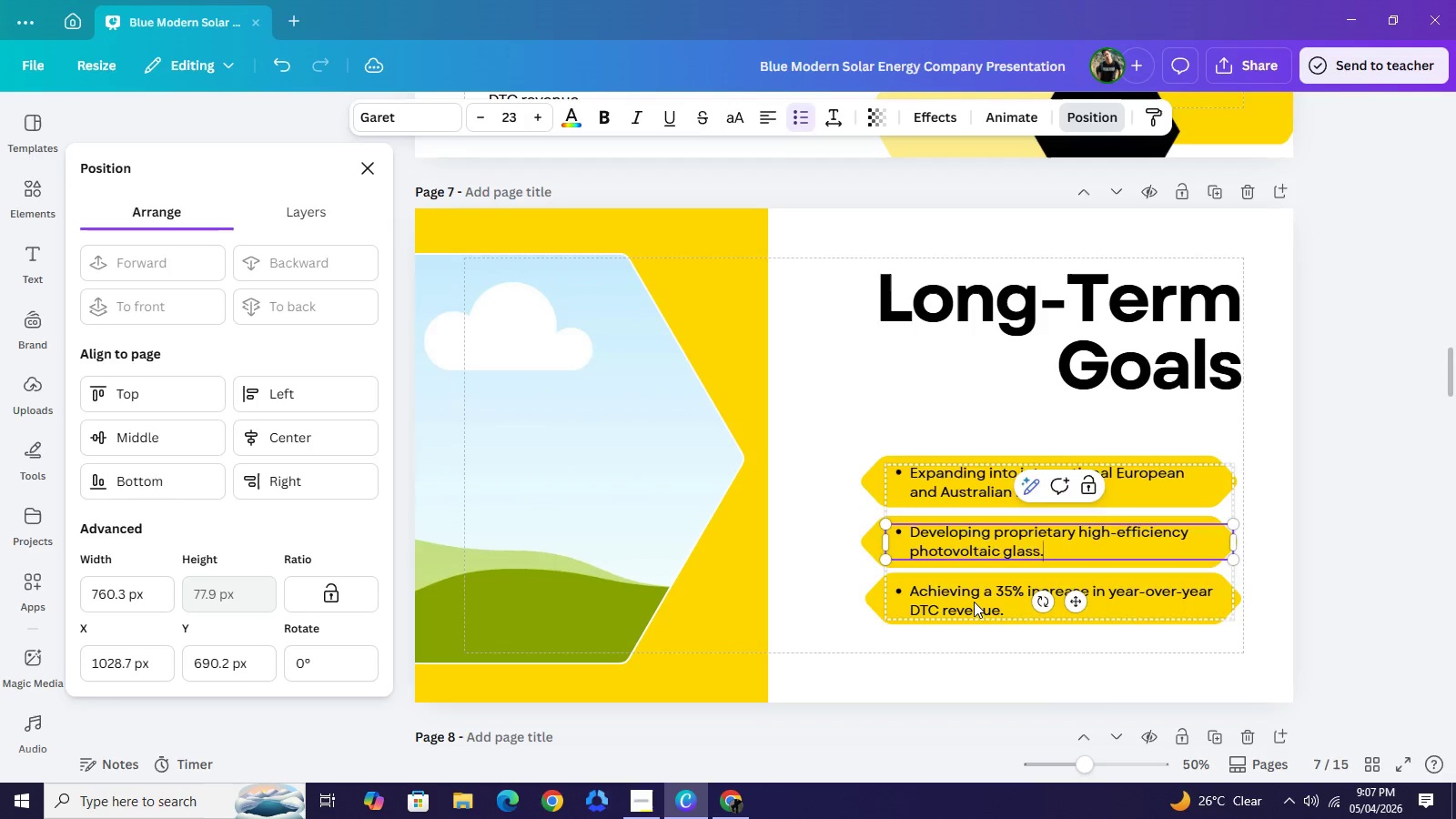 
double_click([974, 602])
 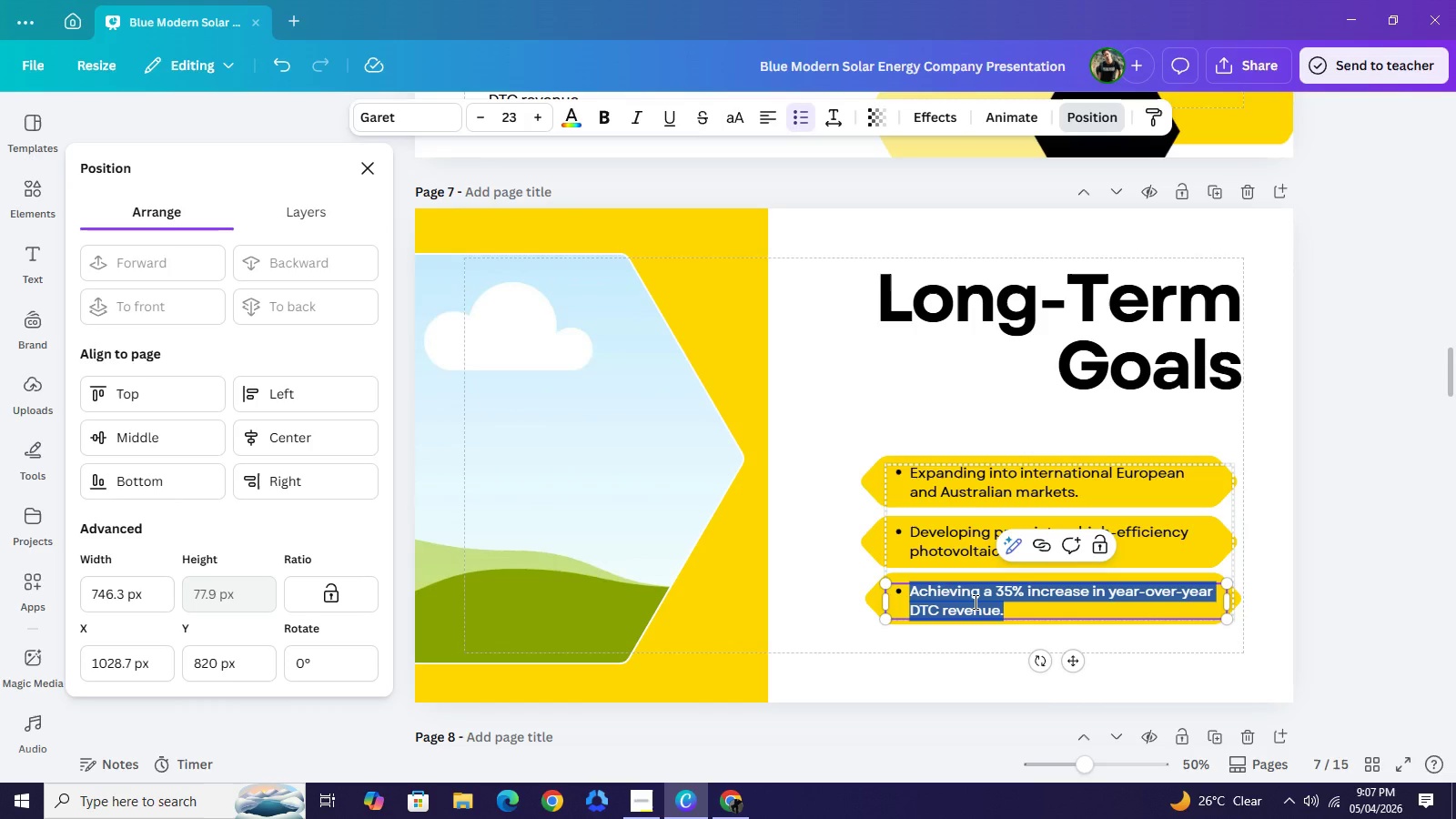 
type(Estavlishing)
key(Backspace)
key(Backspace)
key(Backspace)
key(Backspace)
key(Backspace)
key(Backspace)
key(Backspace)
key(Backspace)
type(blishing Li)
key(Backspace)
type(uminaPath as a househols)
key(Backspace)
type(d name in eco0)
key(Backspace)
 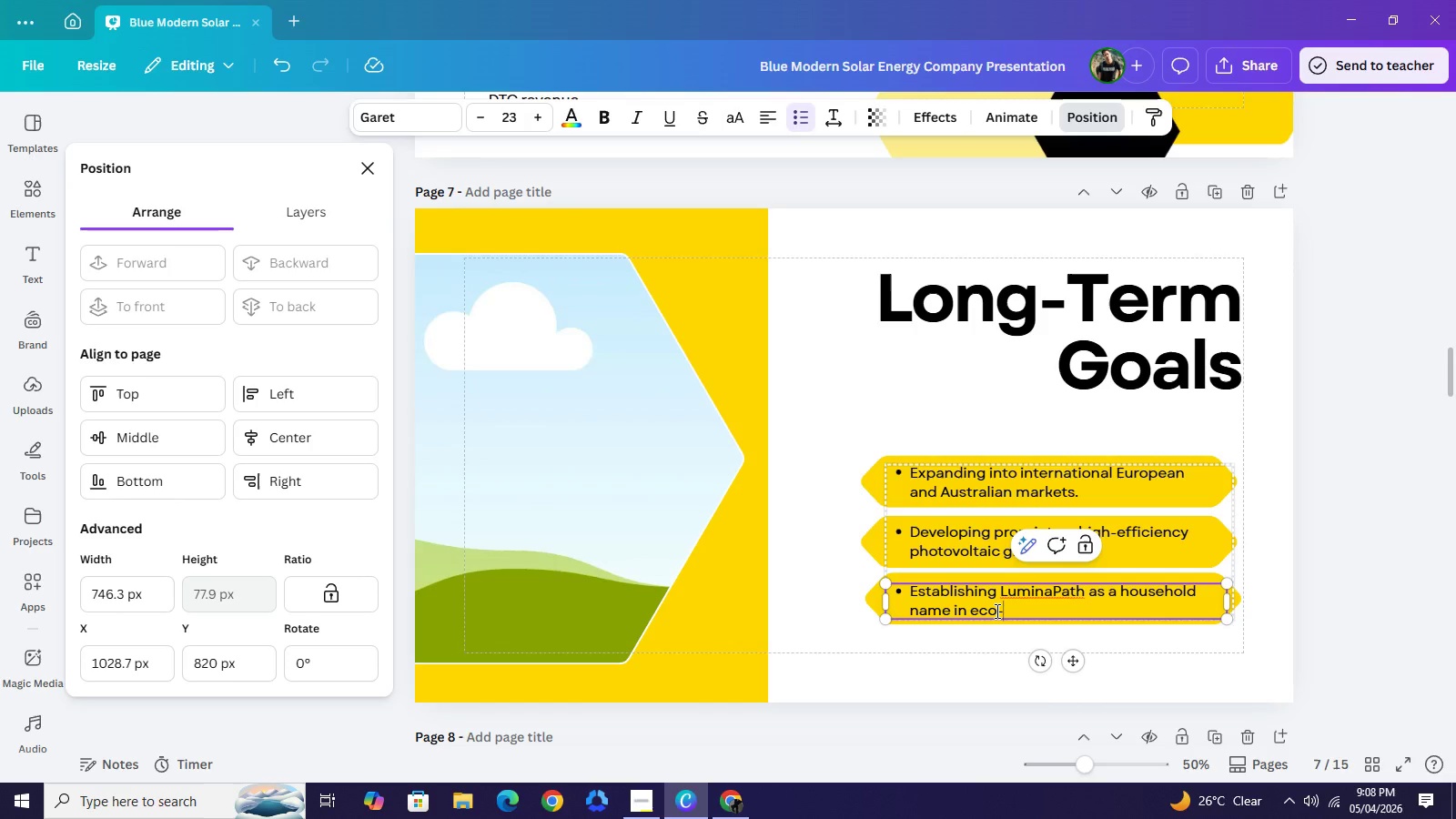 
hold_key(key=Minus, duration=0.38)
 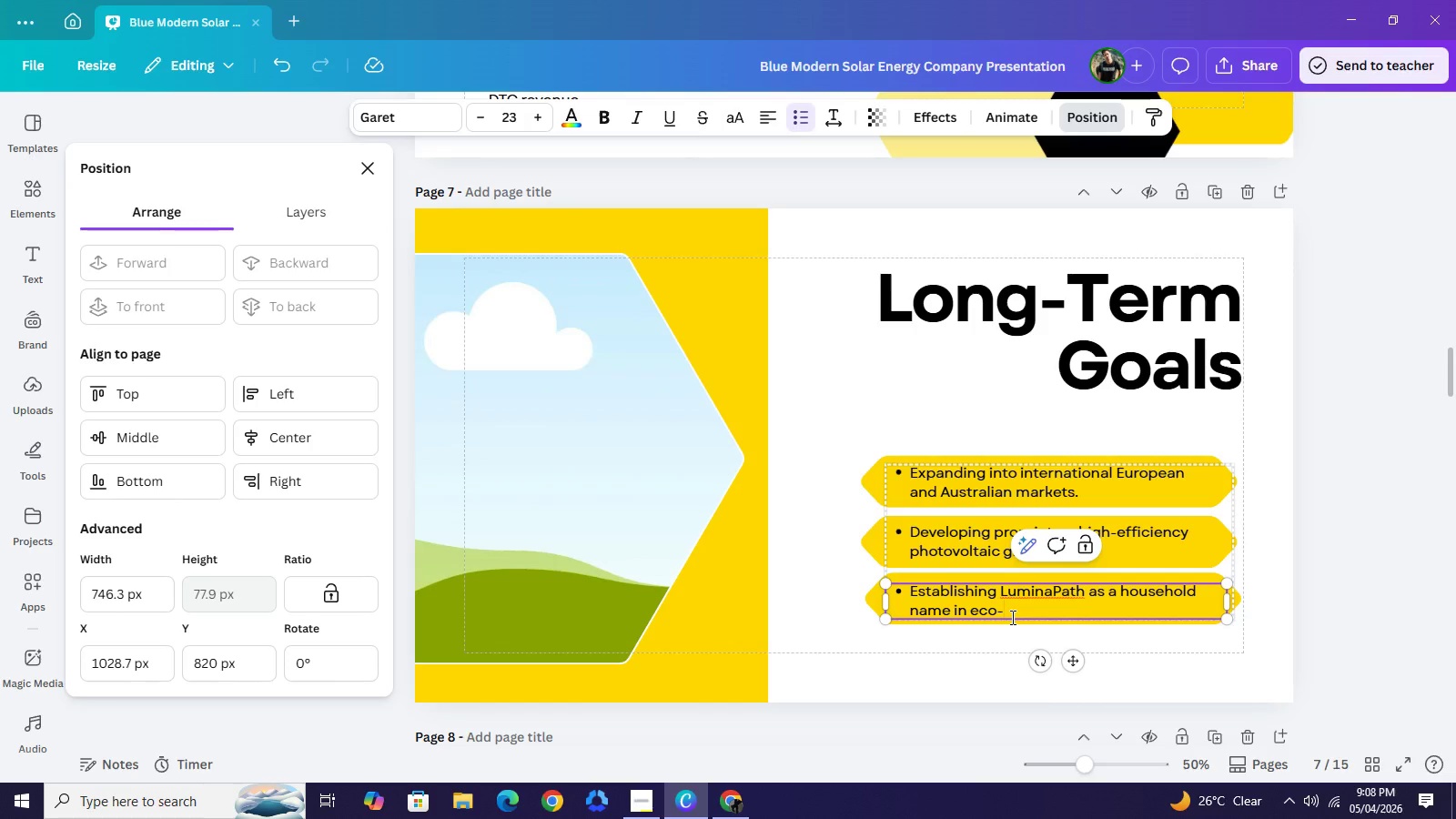 
type(luxury.)
 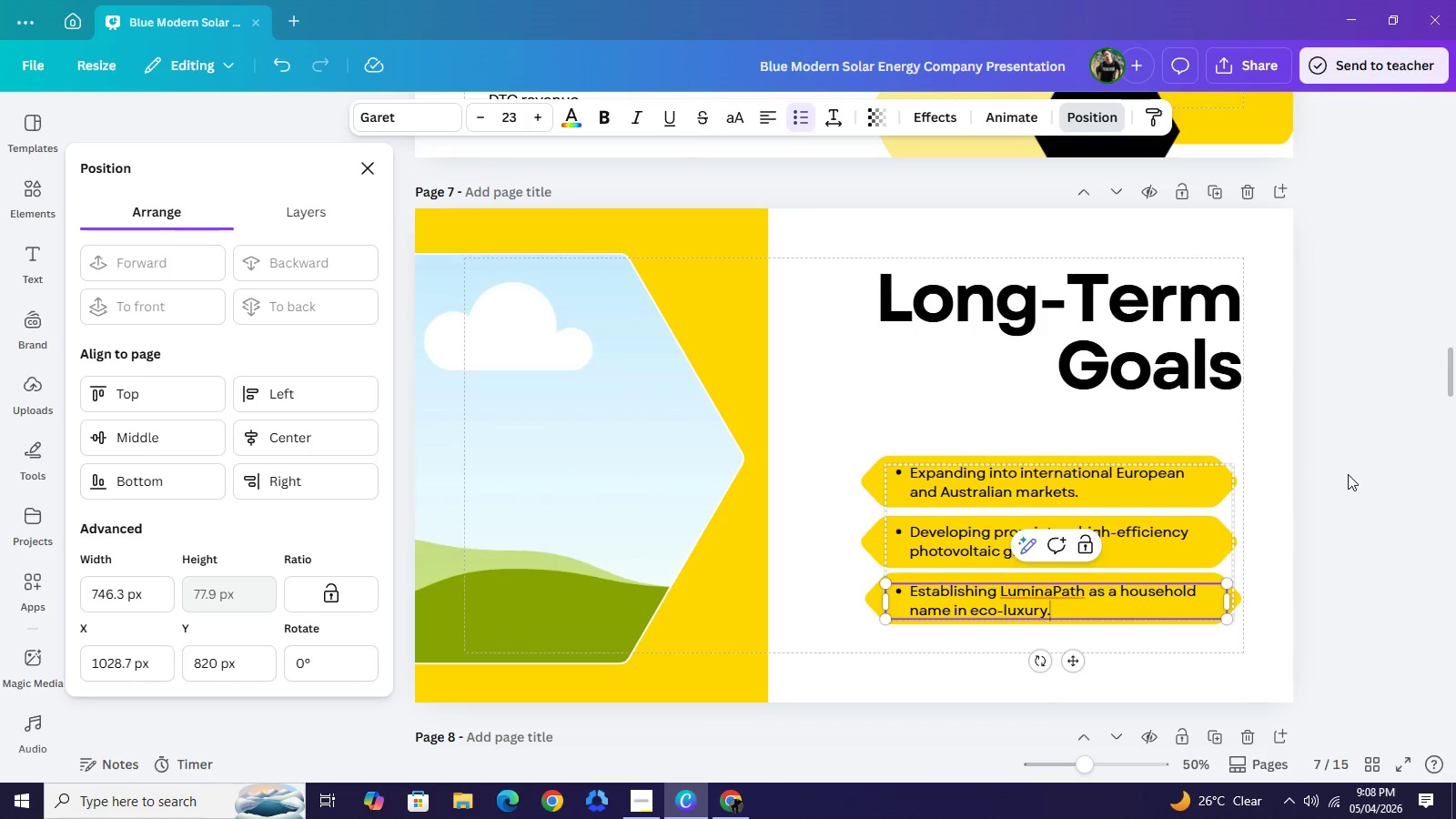 
left_click([1348, 474])
 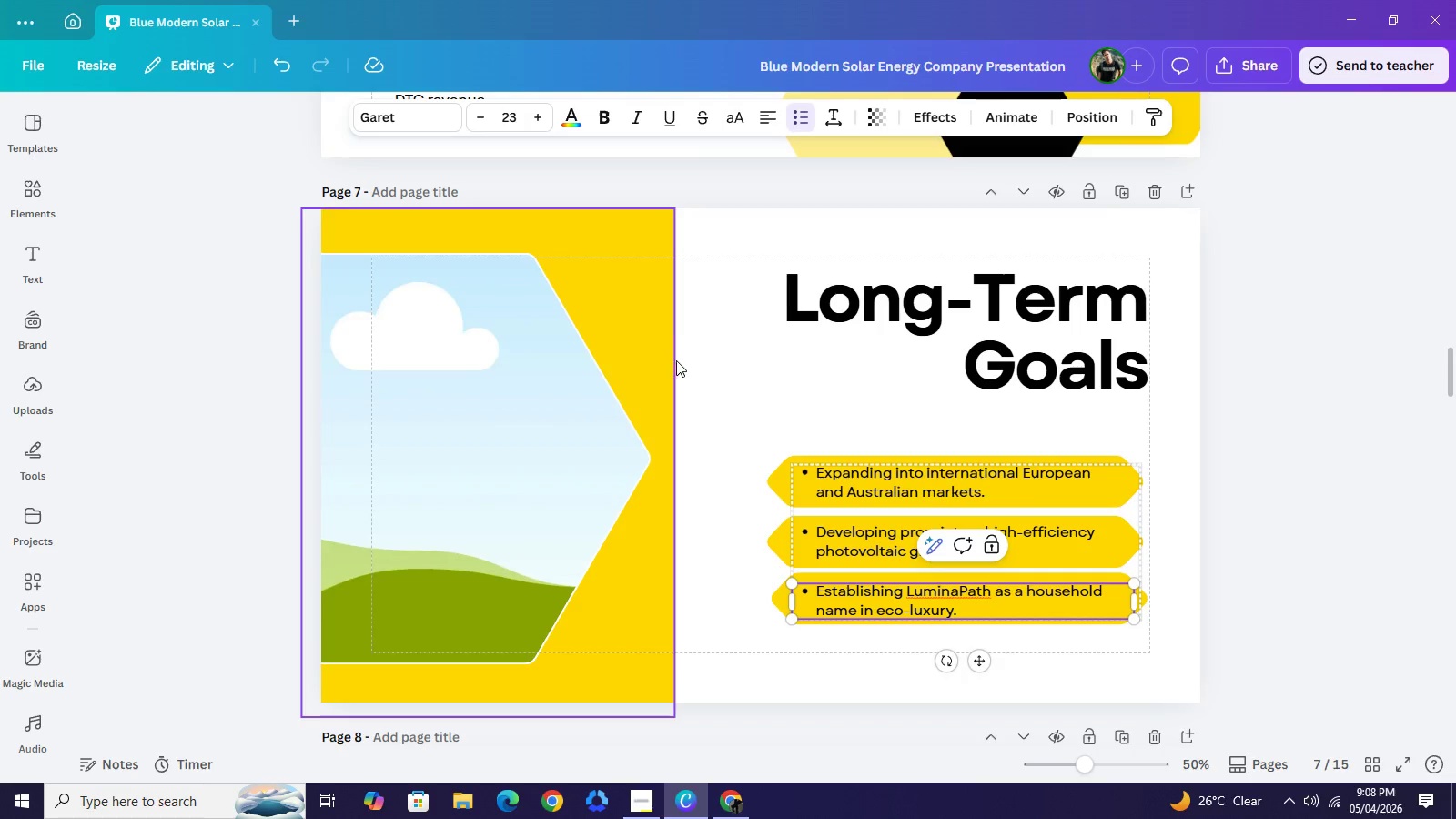 
left_click([661, 353])
 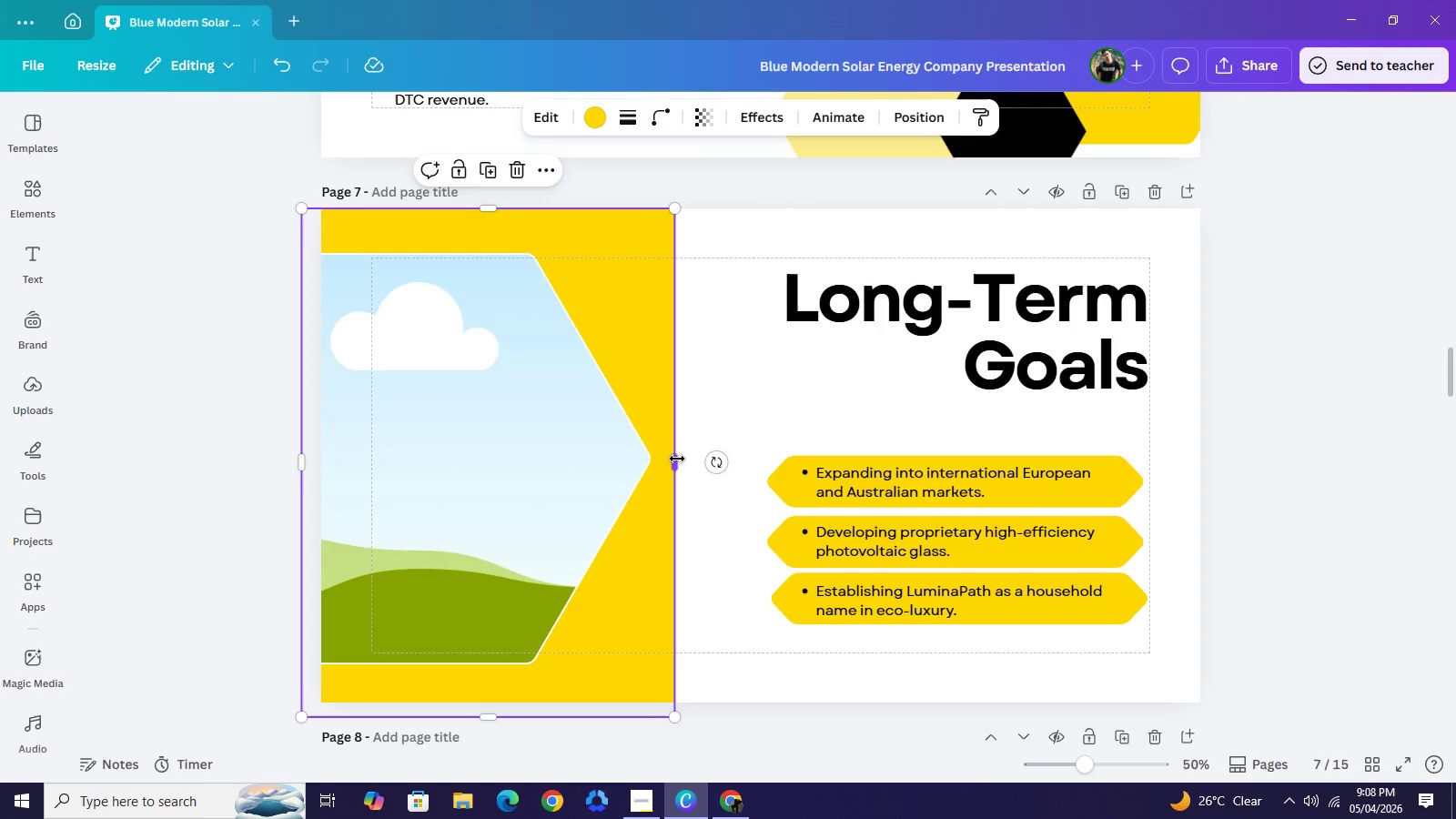 
wait(6.56)
 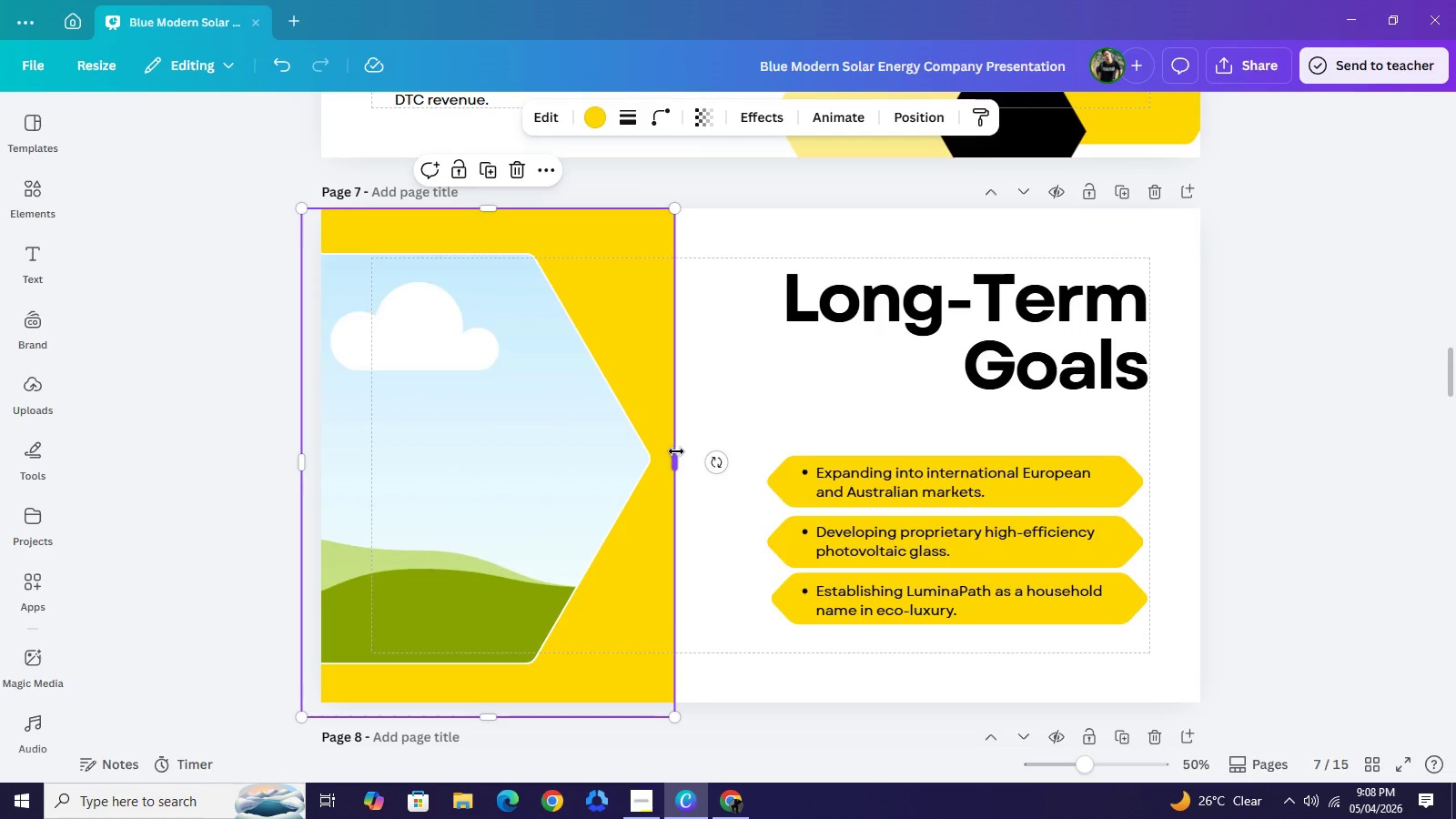 
scroll: coordinate [919, 223], scroll_direction: up, amount: 5.0
 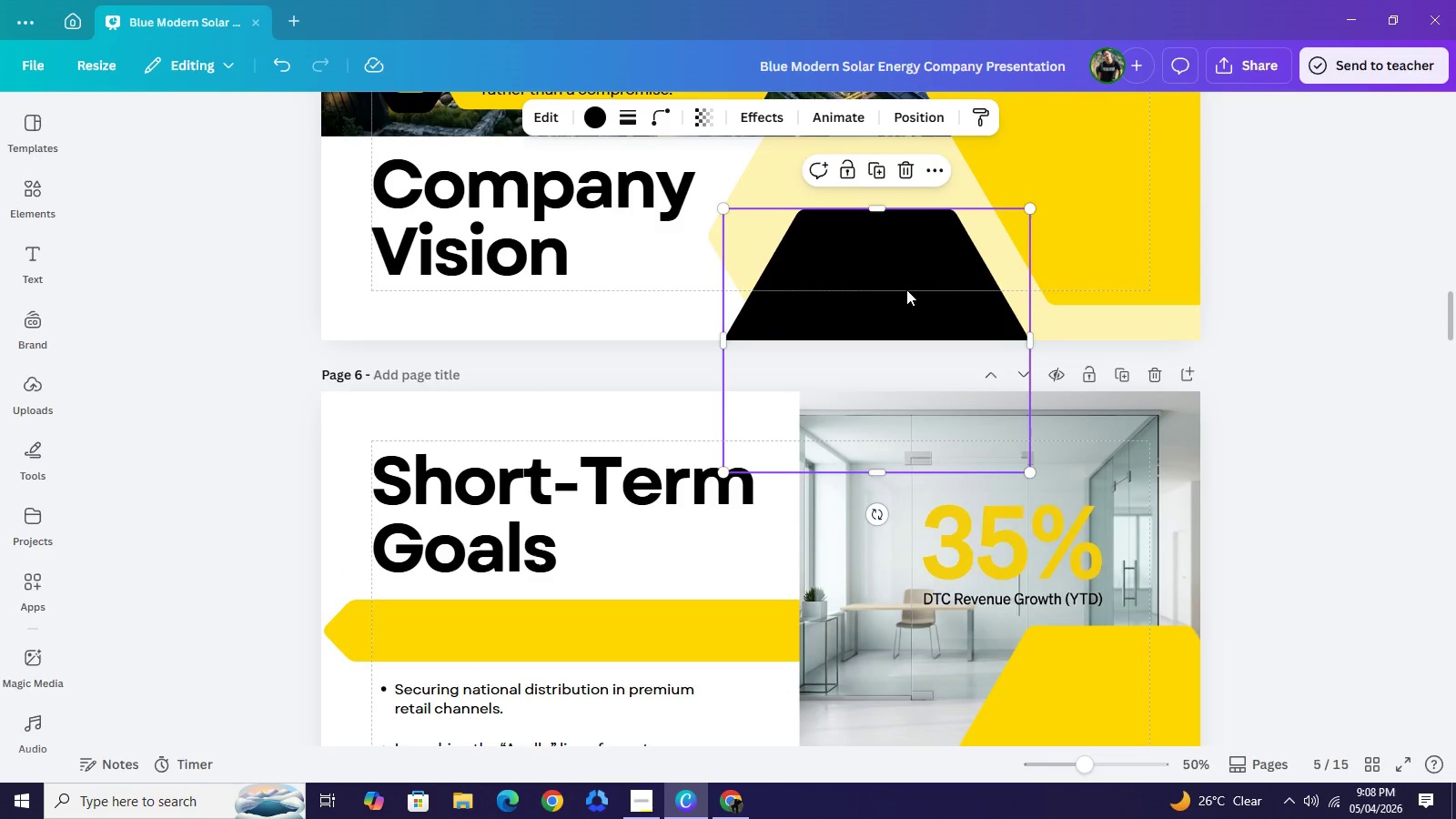 
key(Control+C)
 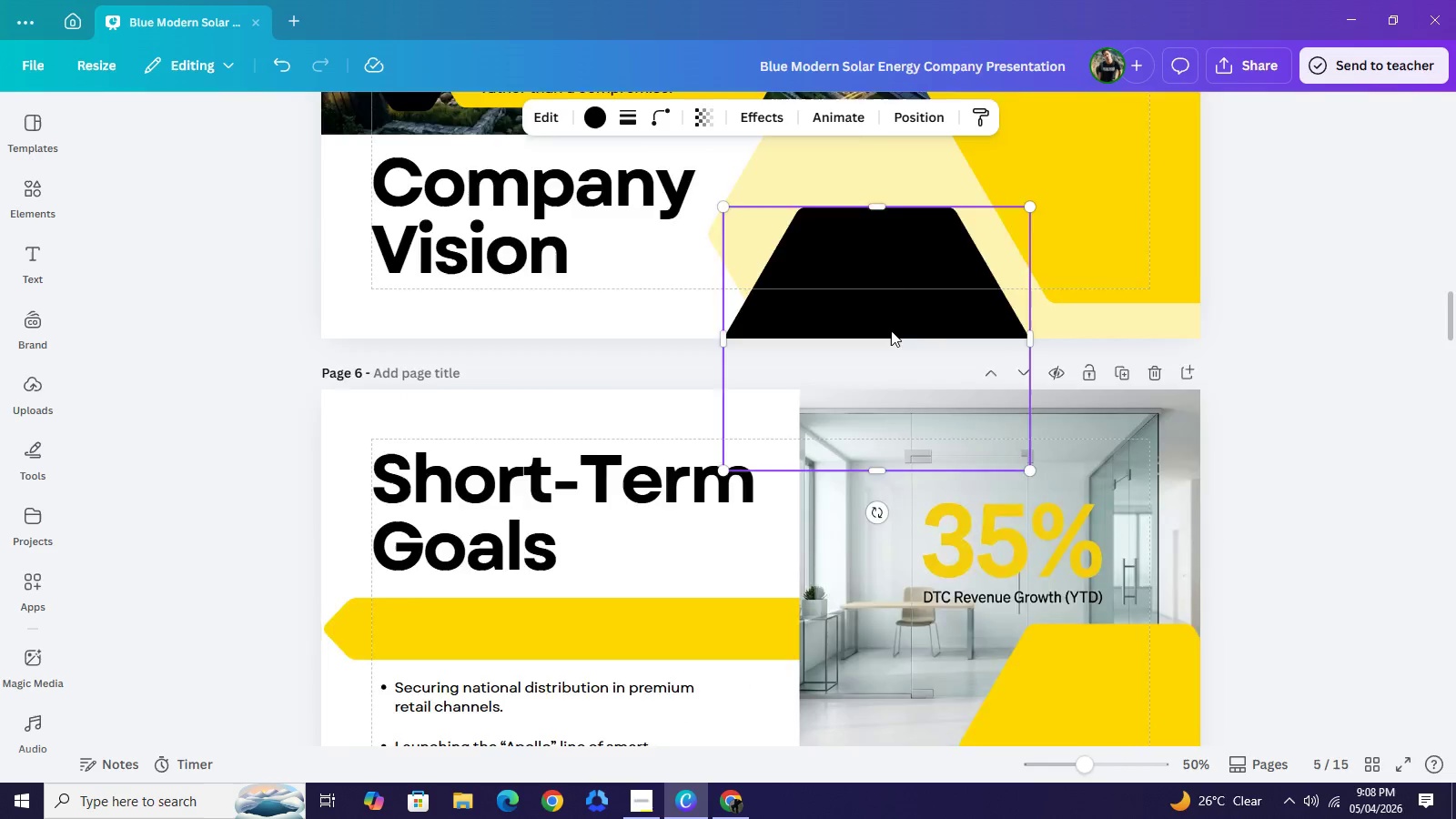 
scroll: coordinate [882, 351], scroll_direction: down, amount: 9.0
 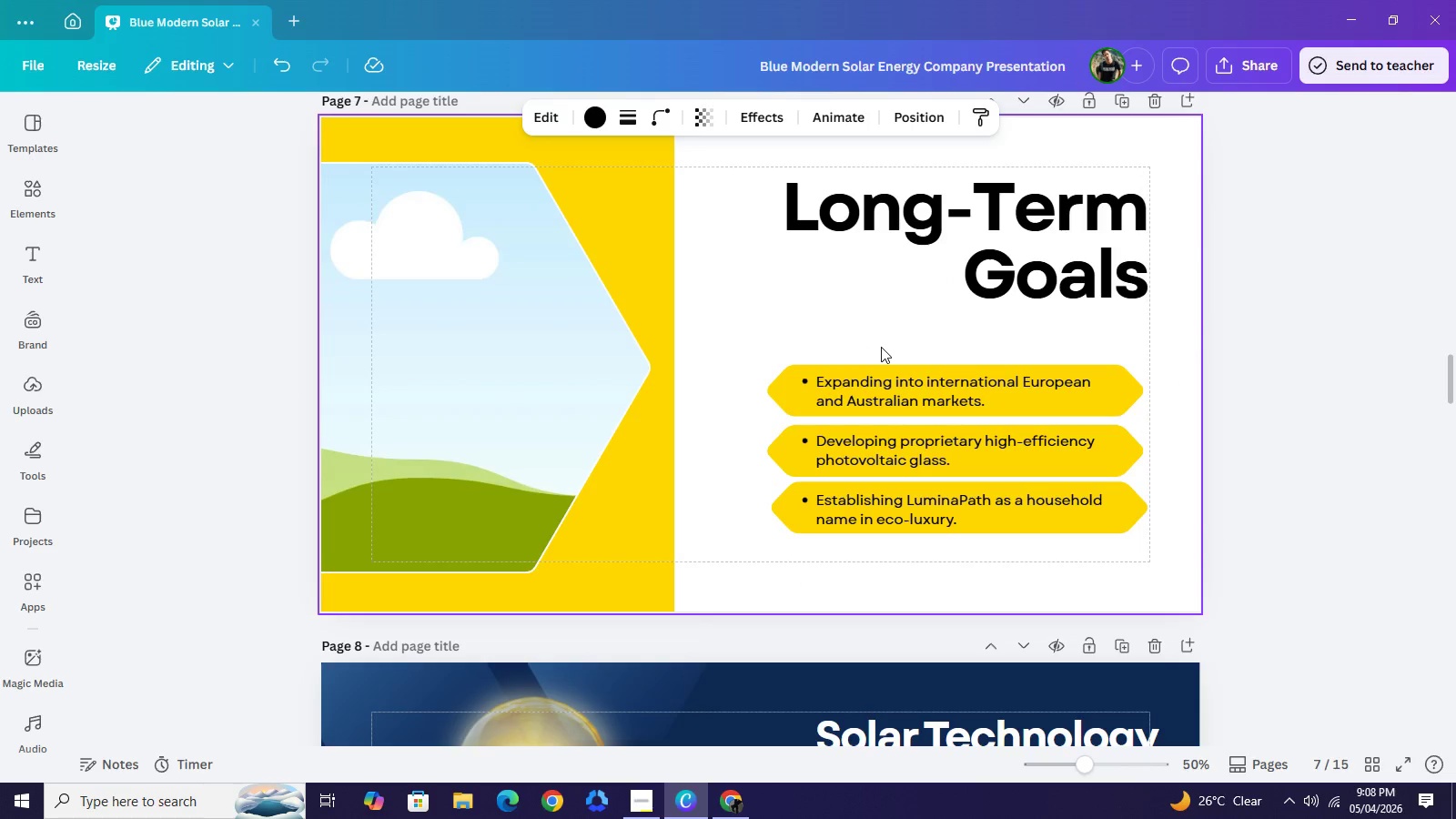 
key(Control+V)
 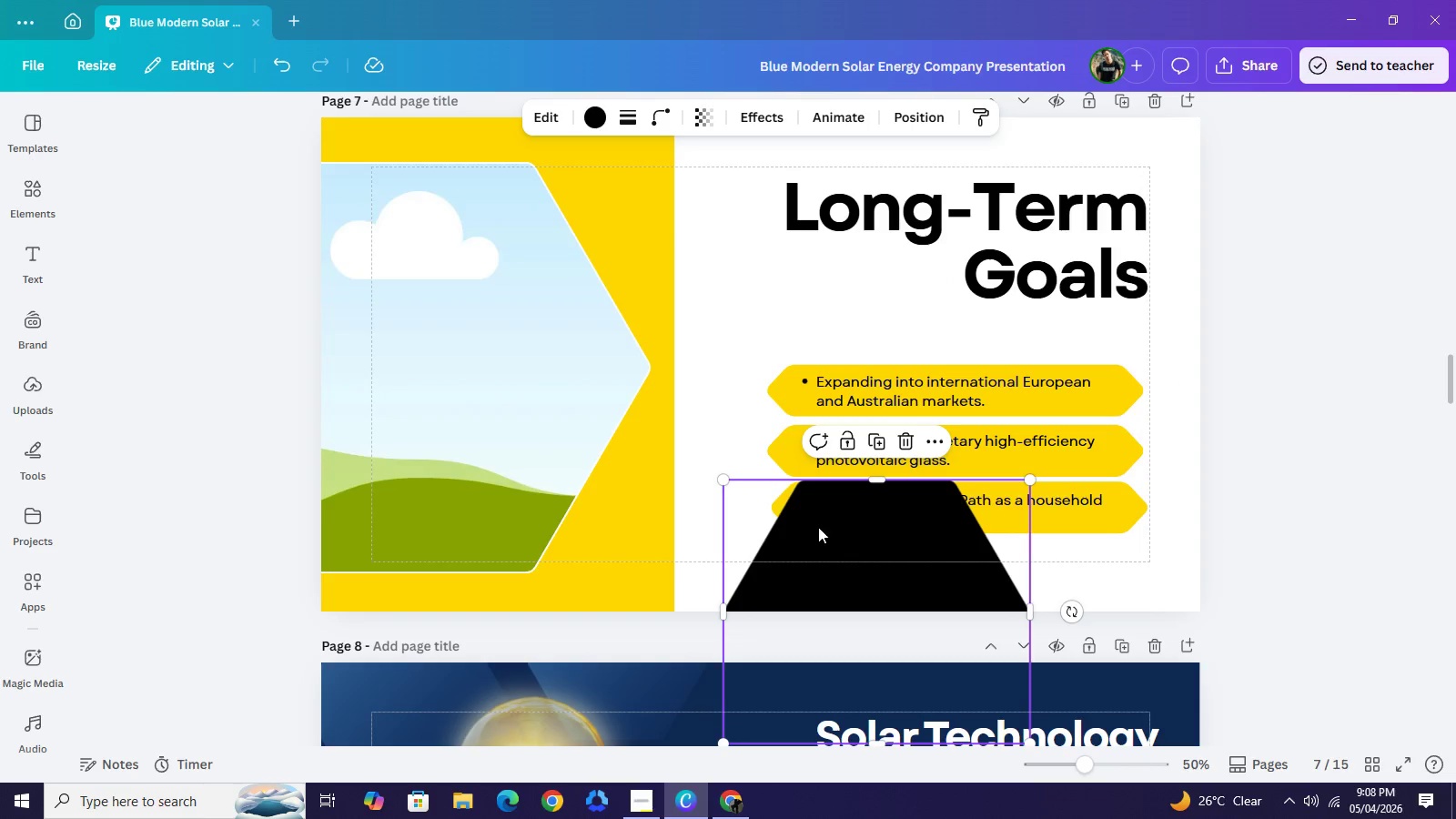 
left_click_drag(start_coordinate=[889, 537], to_coordinate=[636, 511])
 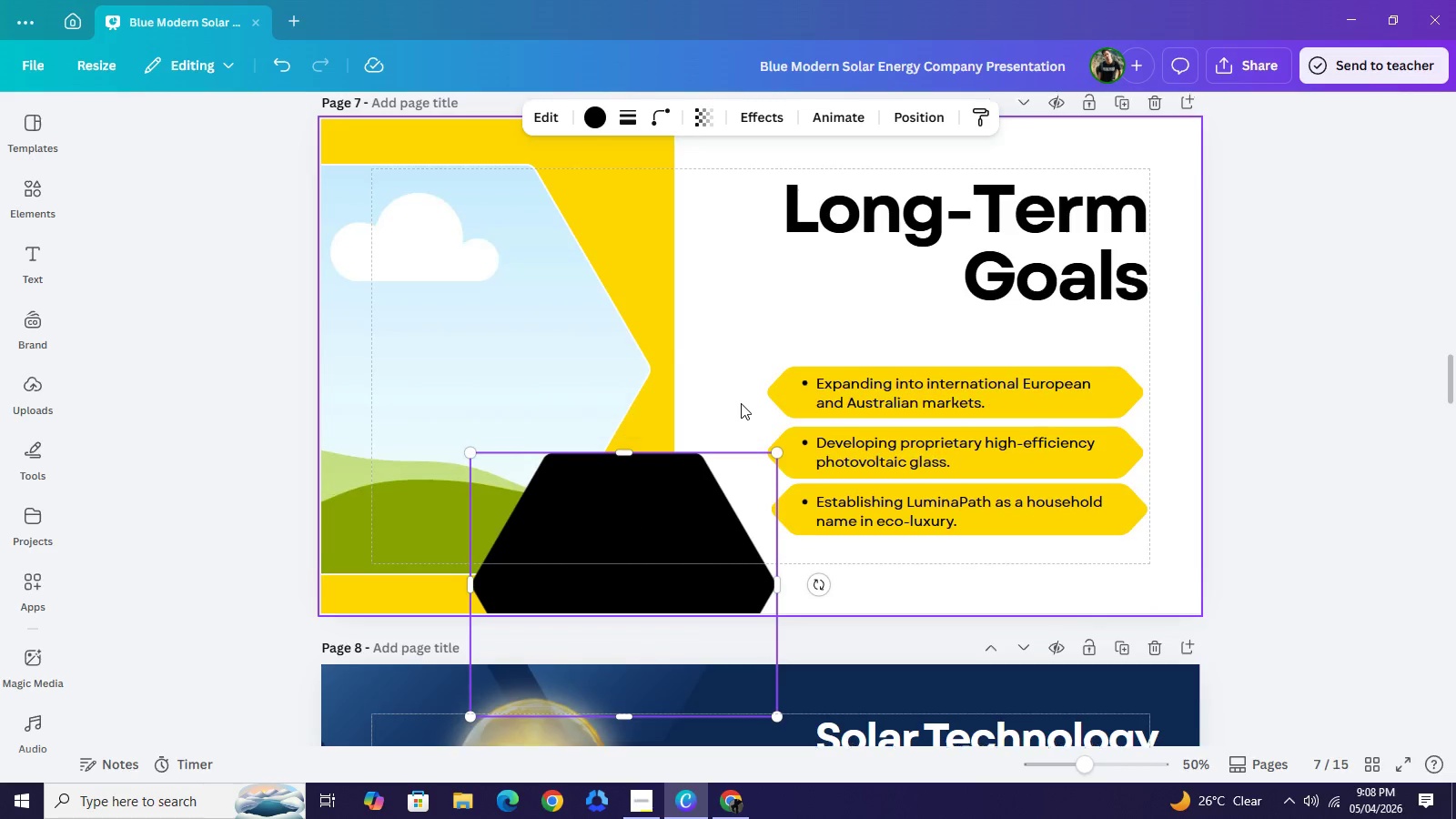 
scroll: coordinate [741, 403], scroll_direction: up, amount: 3.0
 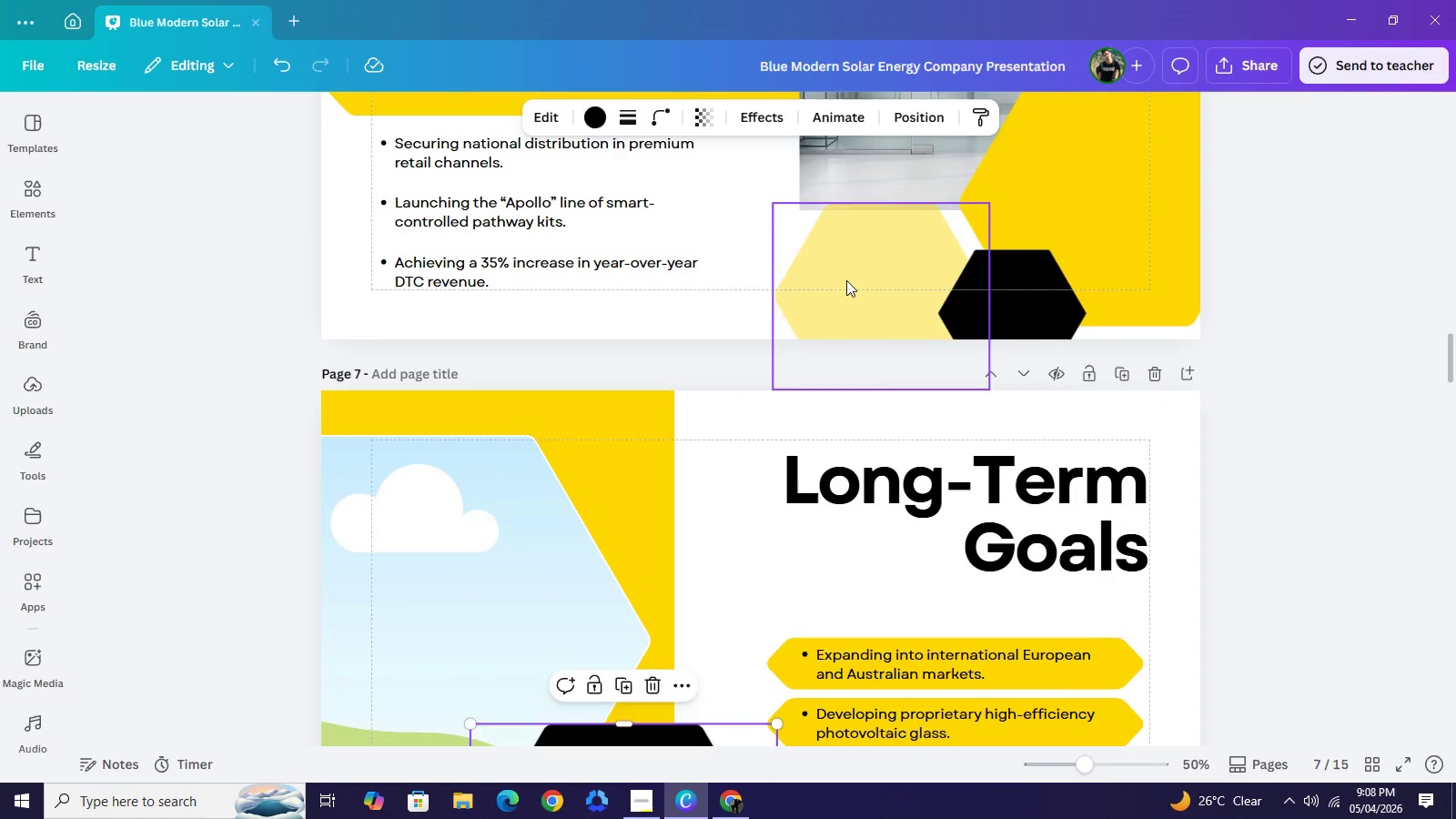 
left_click([846, 280])
 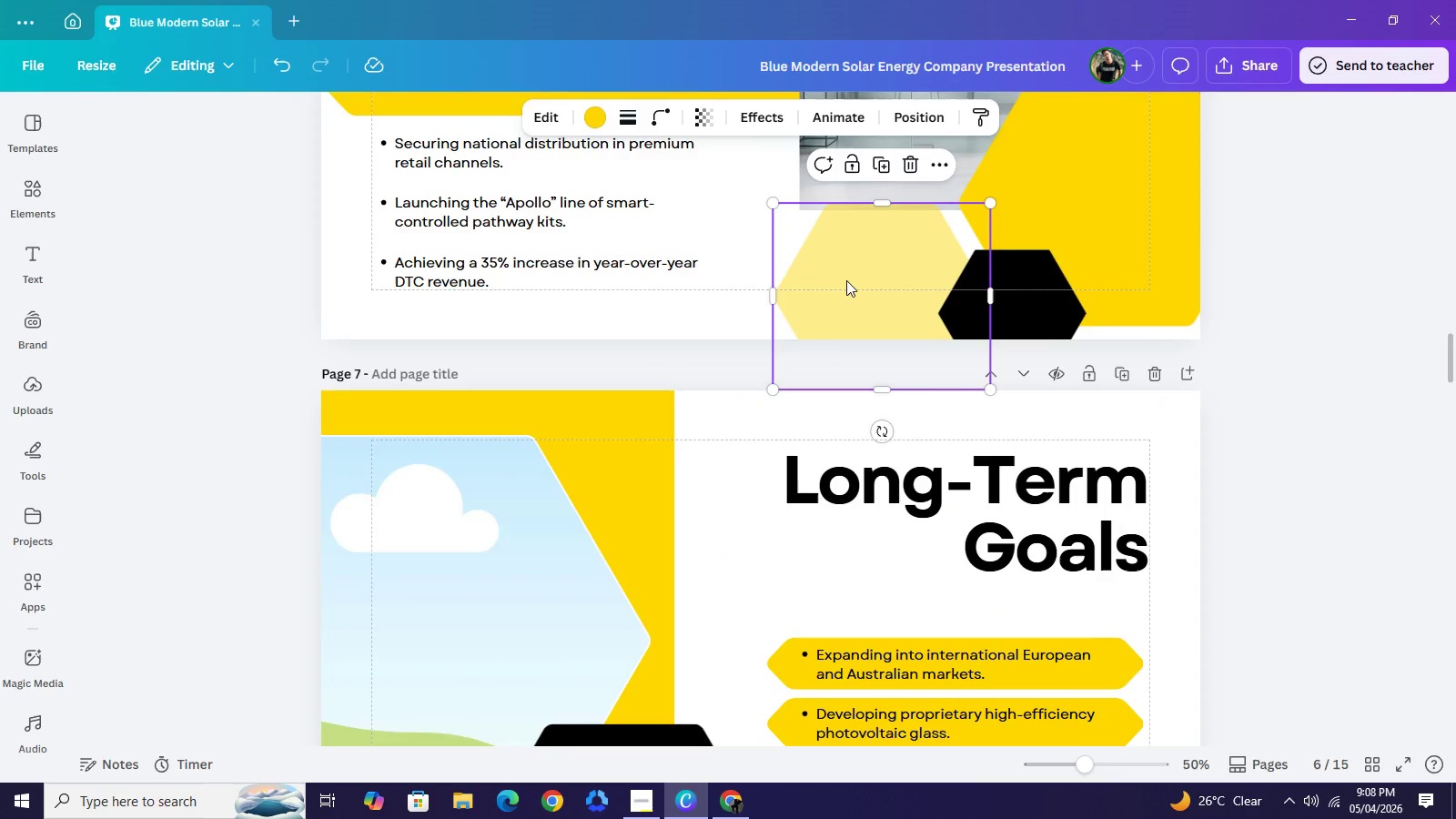 
key(Control+C)
 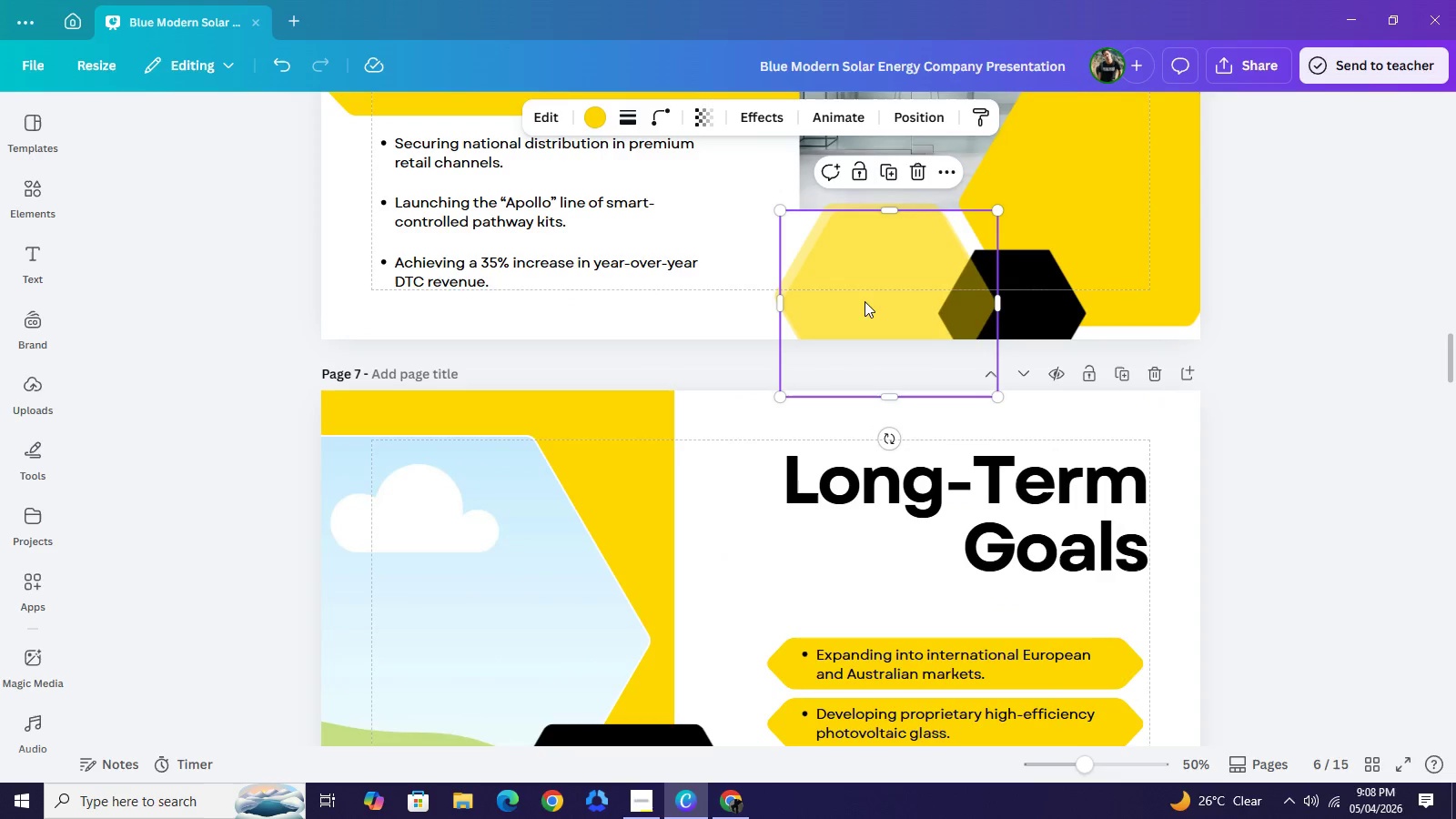 
key(Control+V)
 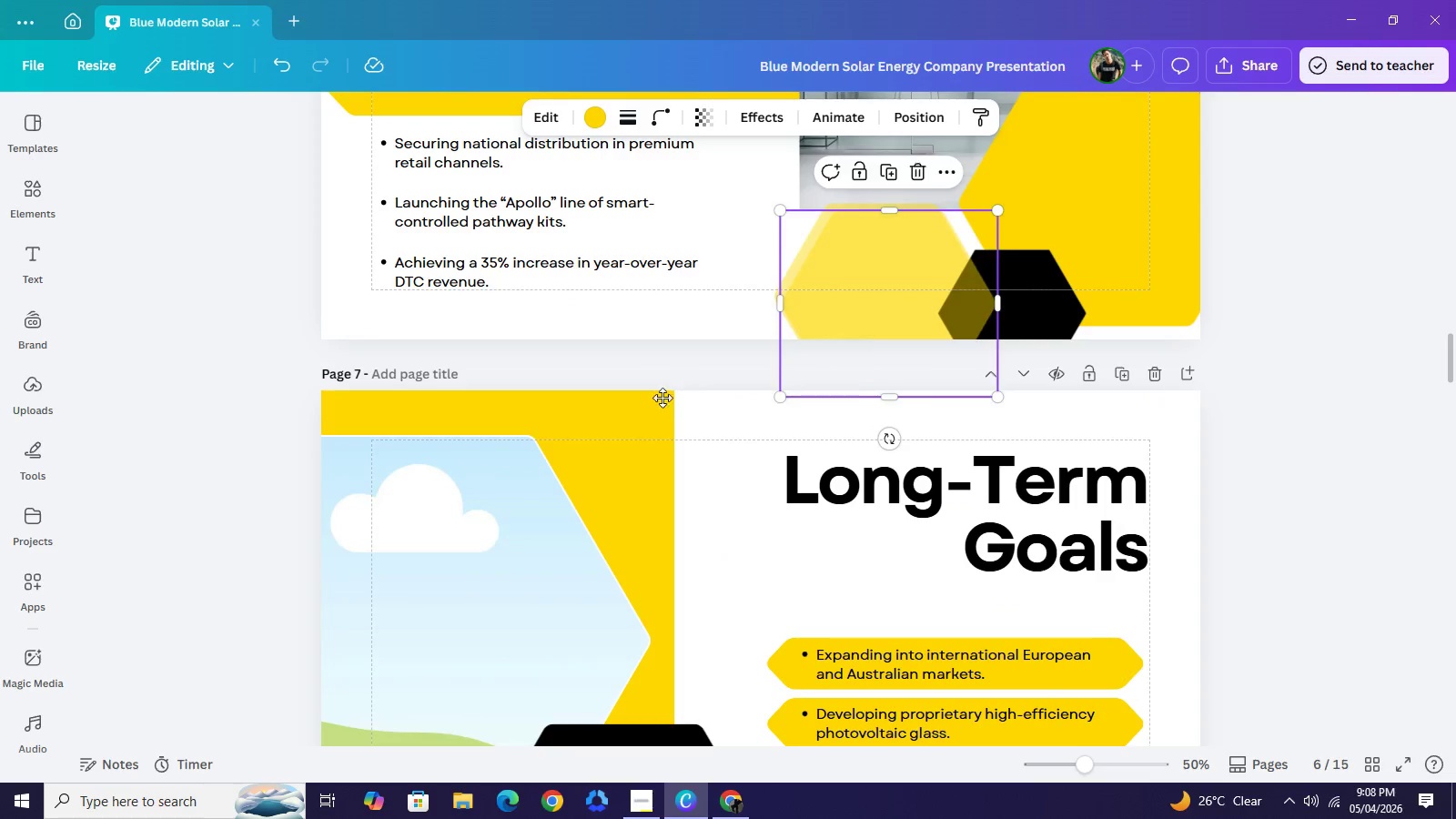 
left_click_drag(start_coordinate=[870, 304], to_coordinate=[646, 471])
 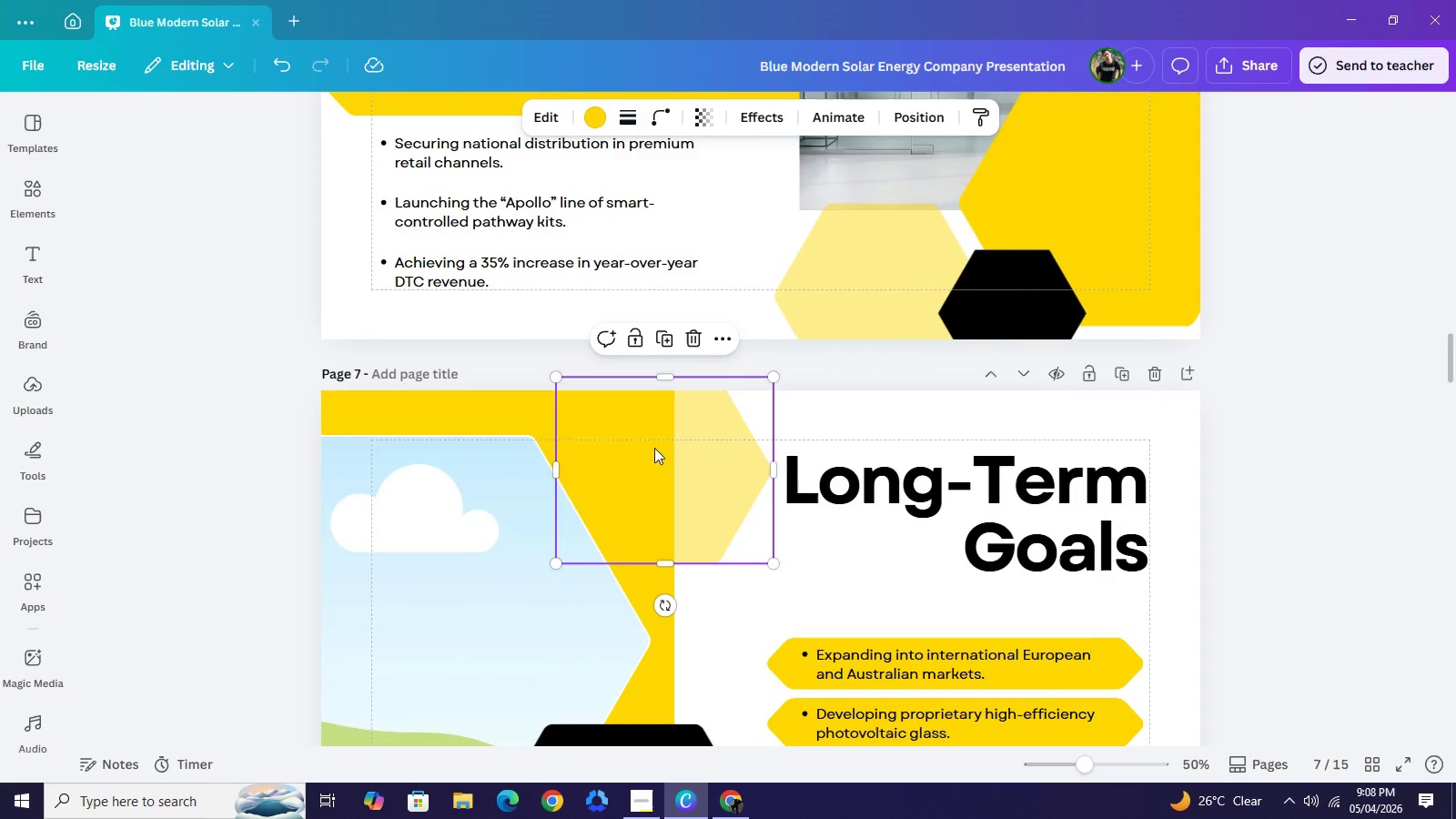 
left_click_drag(start_coordinate=[654, 446], to_coordinate=[627, 490])
 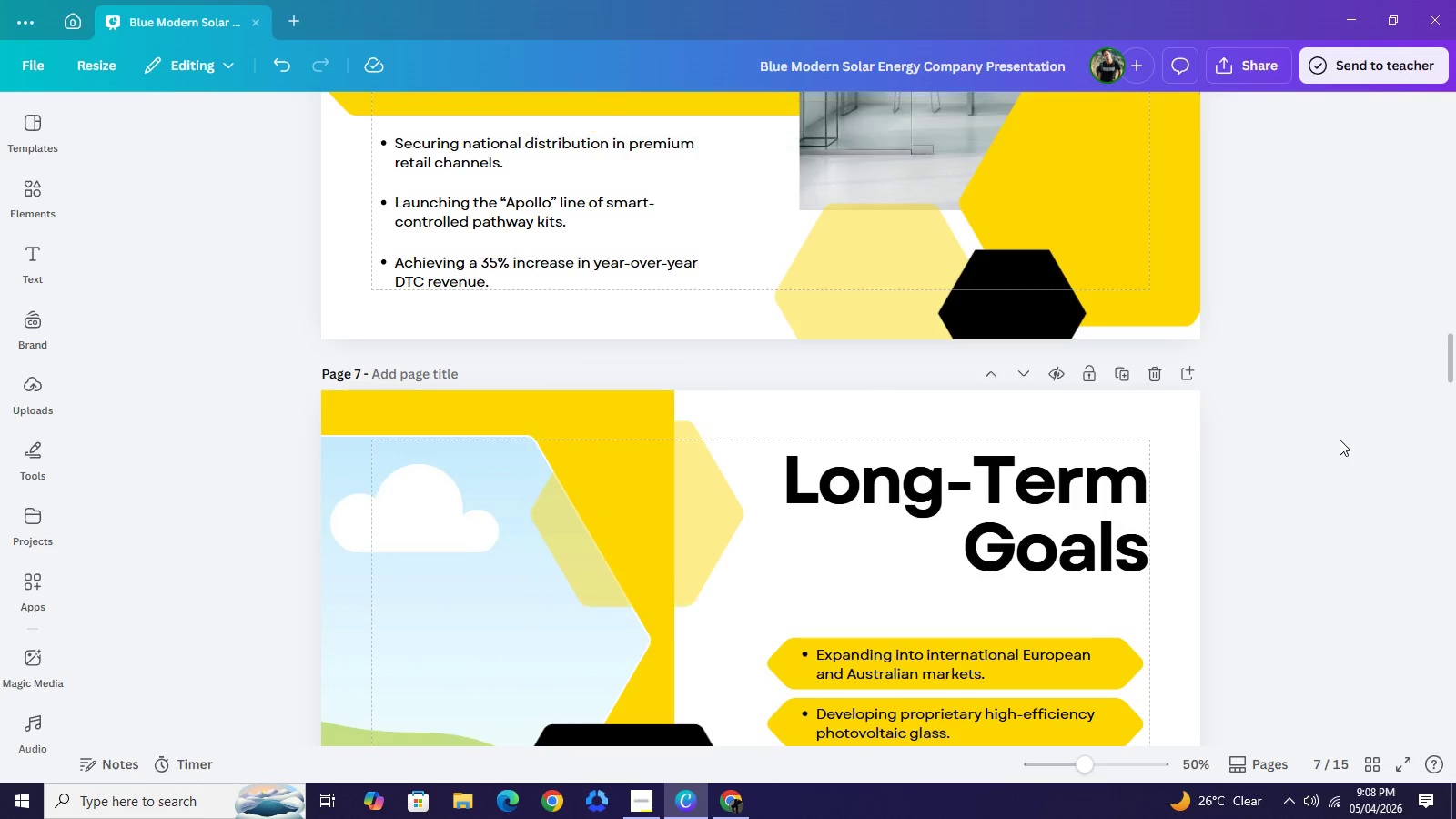 
double_click([1340, 440])
 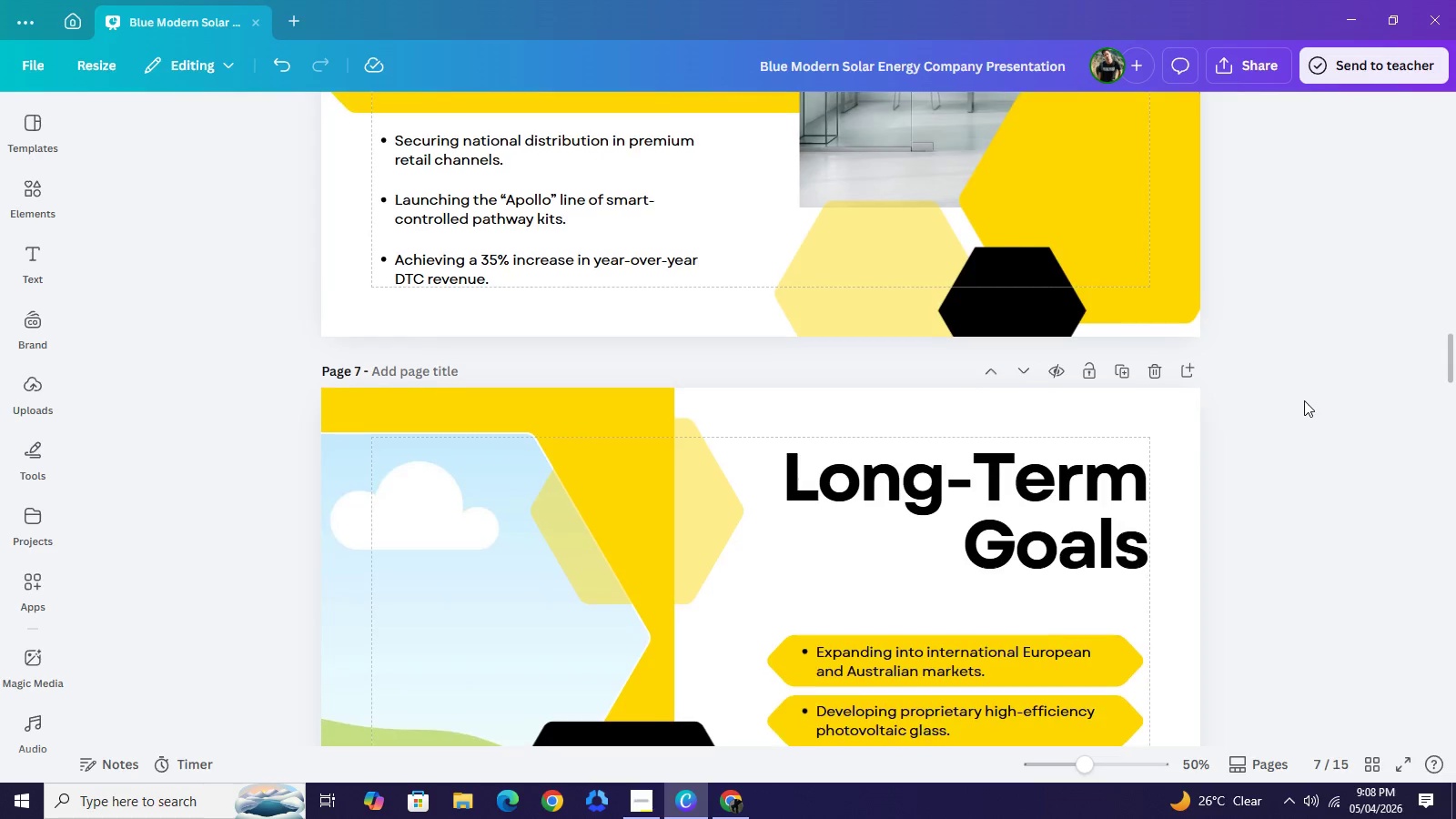 
scroll: coordinate [576, 586], scroll_direction: down, amount: 2.0
 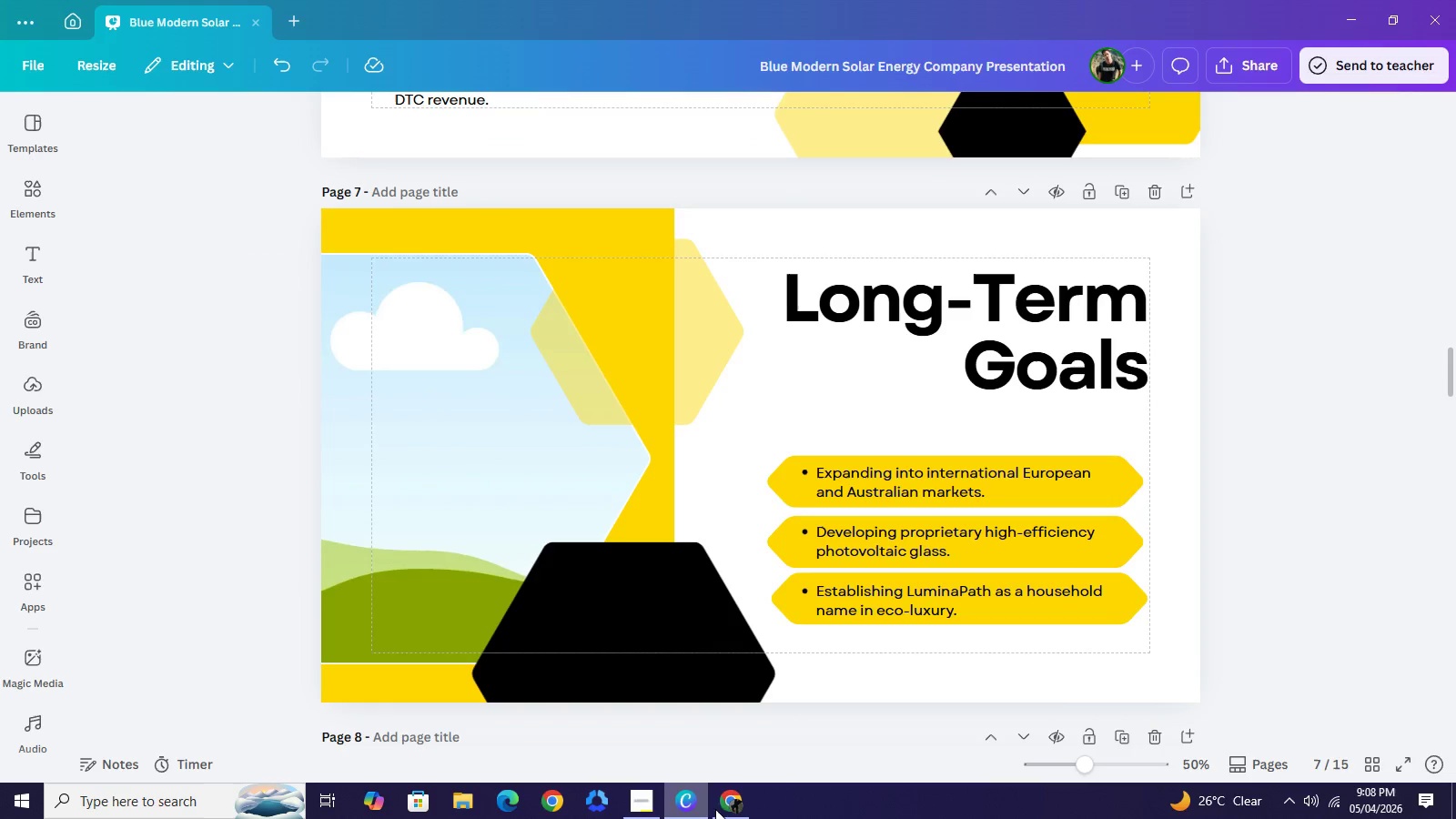 
left_click([725, 811])
 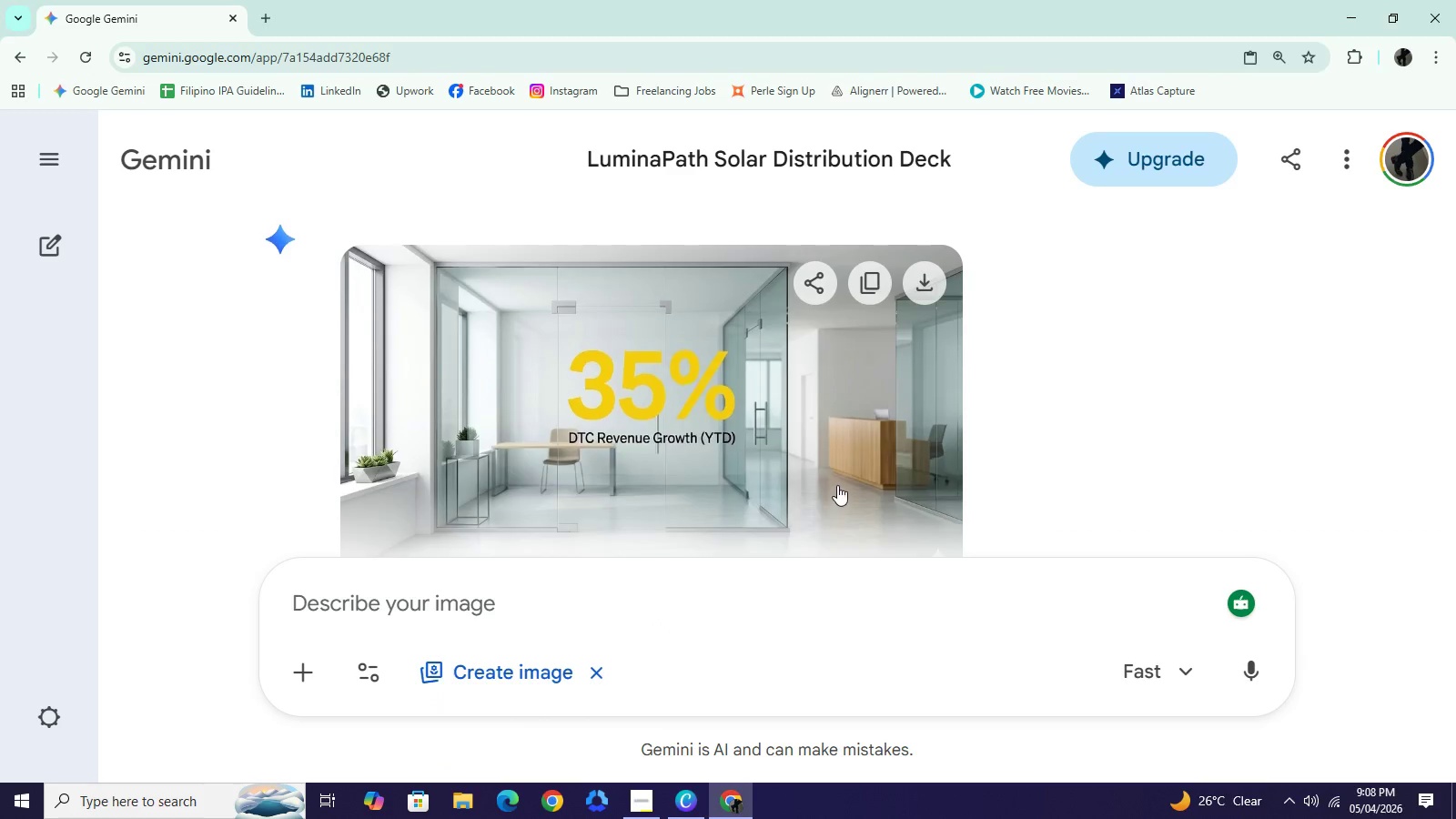 
scroll: coordinate [837, 485], scroll_direction: up, amount: 4.0
 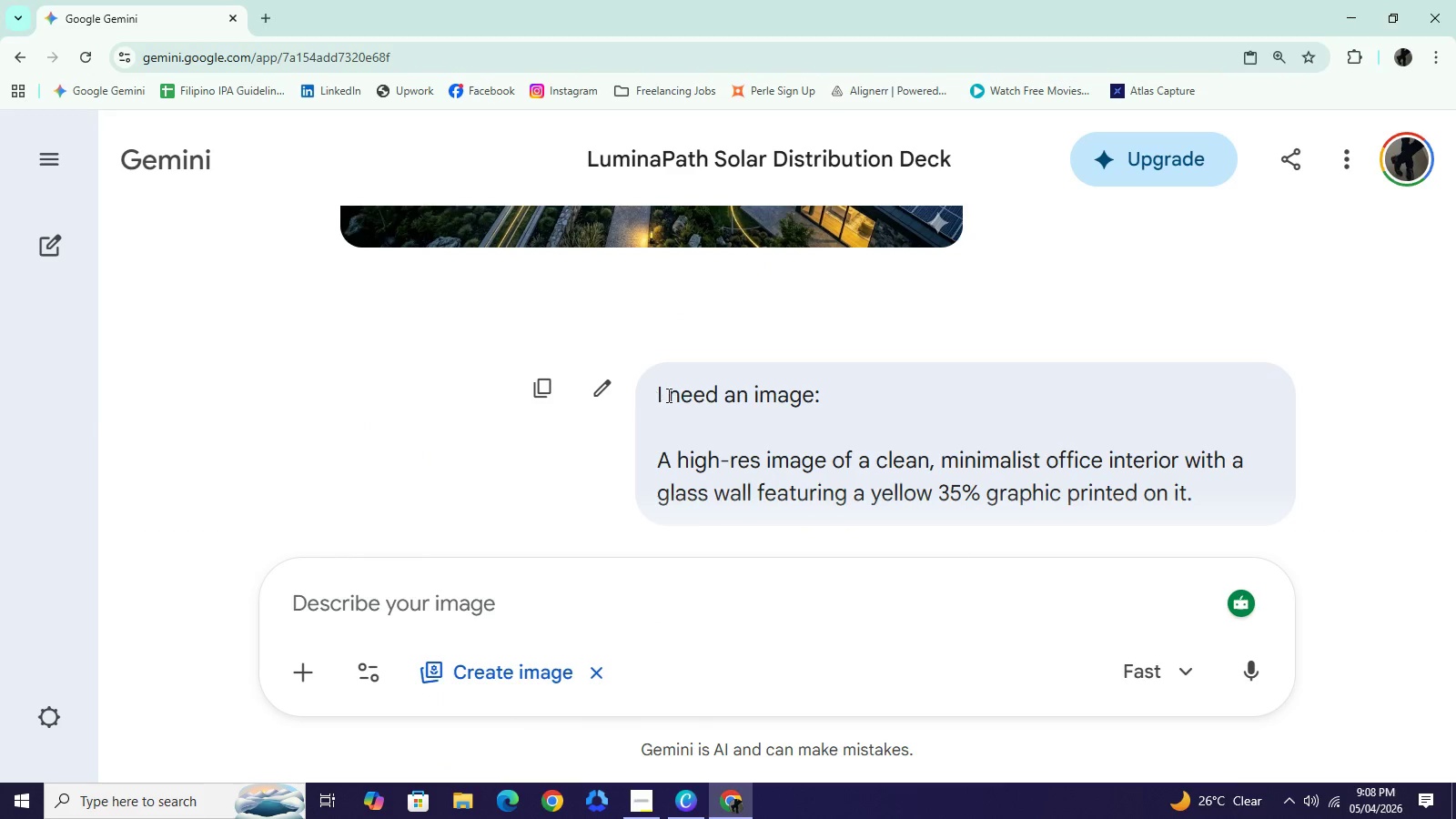 
left_click_drag(start_coordinate=[656, 391], to_coordinate=[871, 456])
 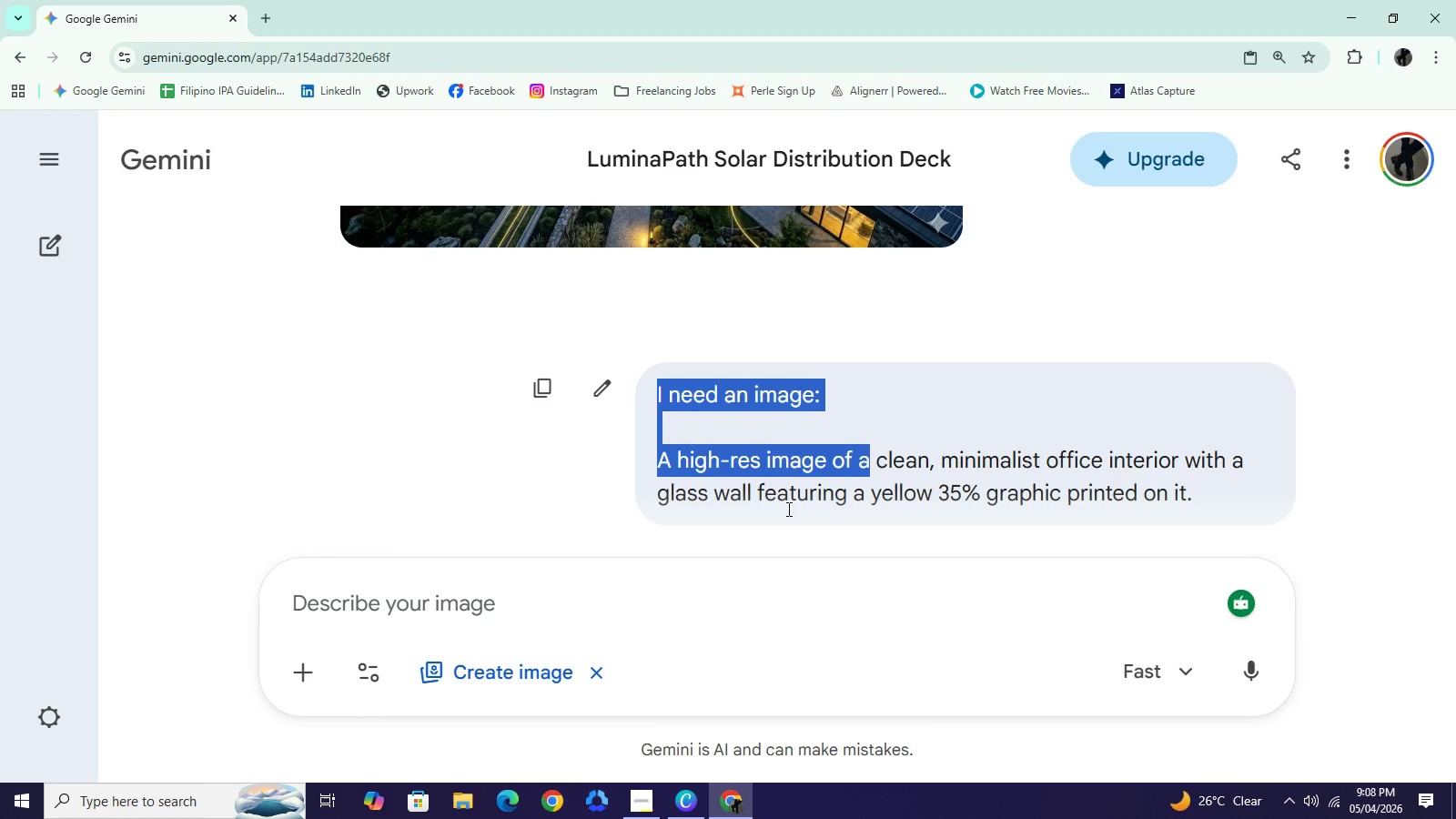 
key(Control+C)
 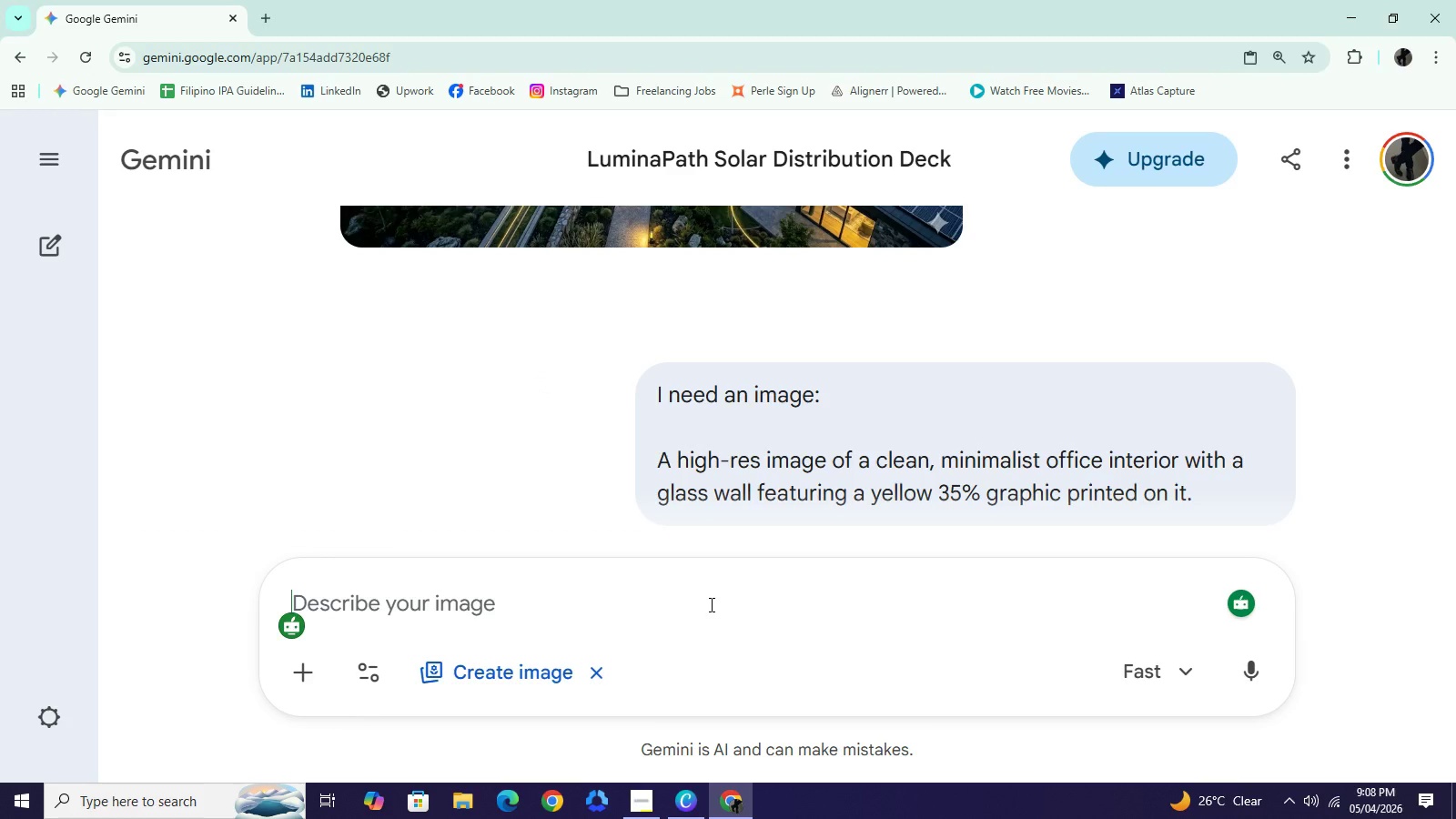 
left_click([710, 604])
 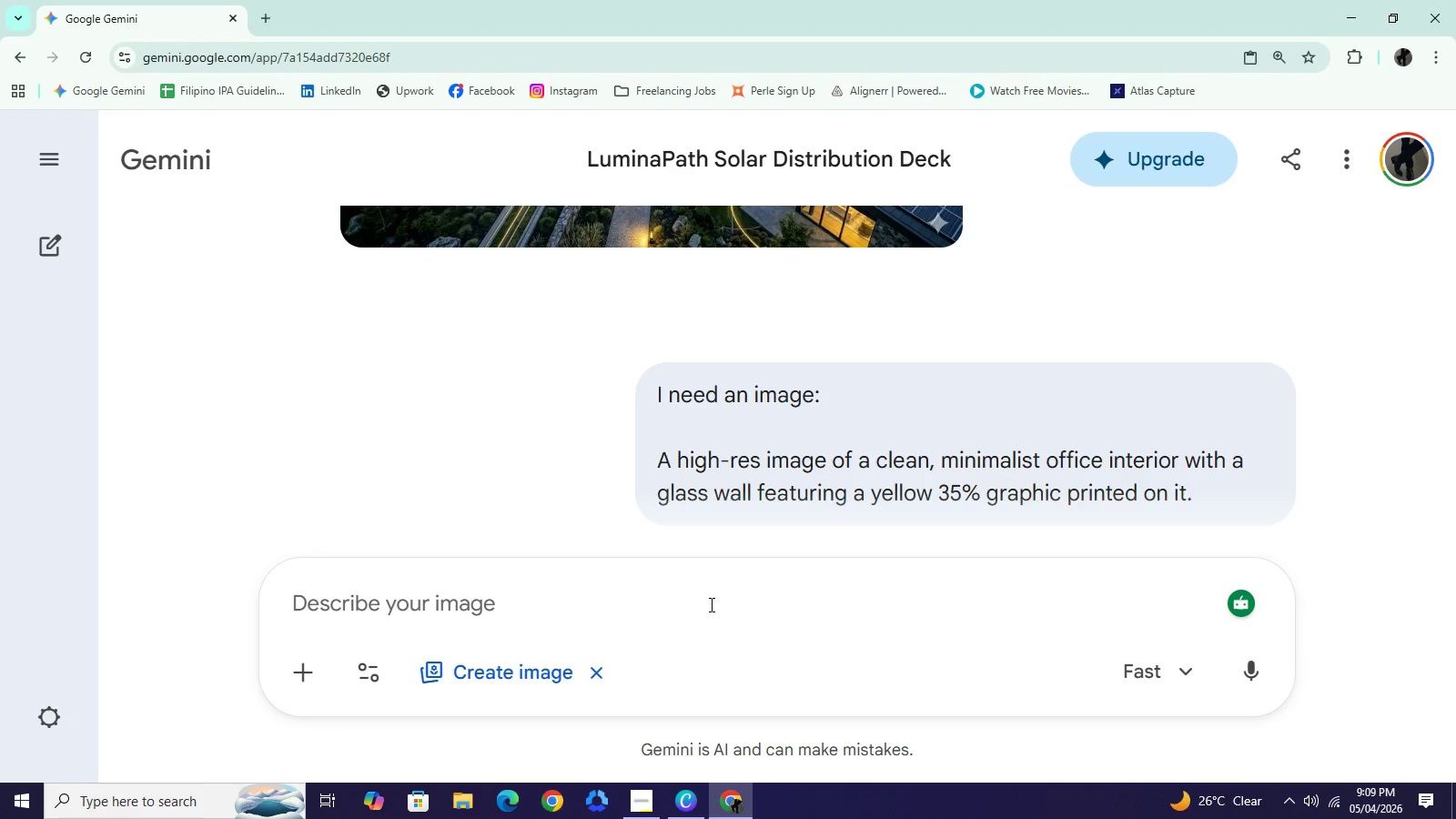 
key(Control+V)
 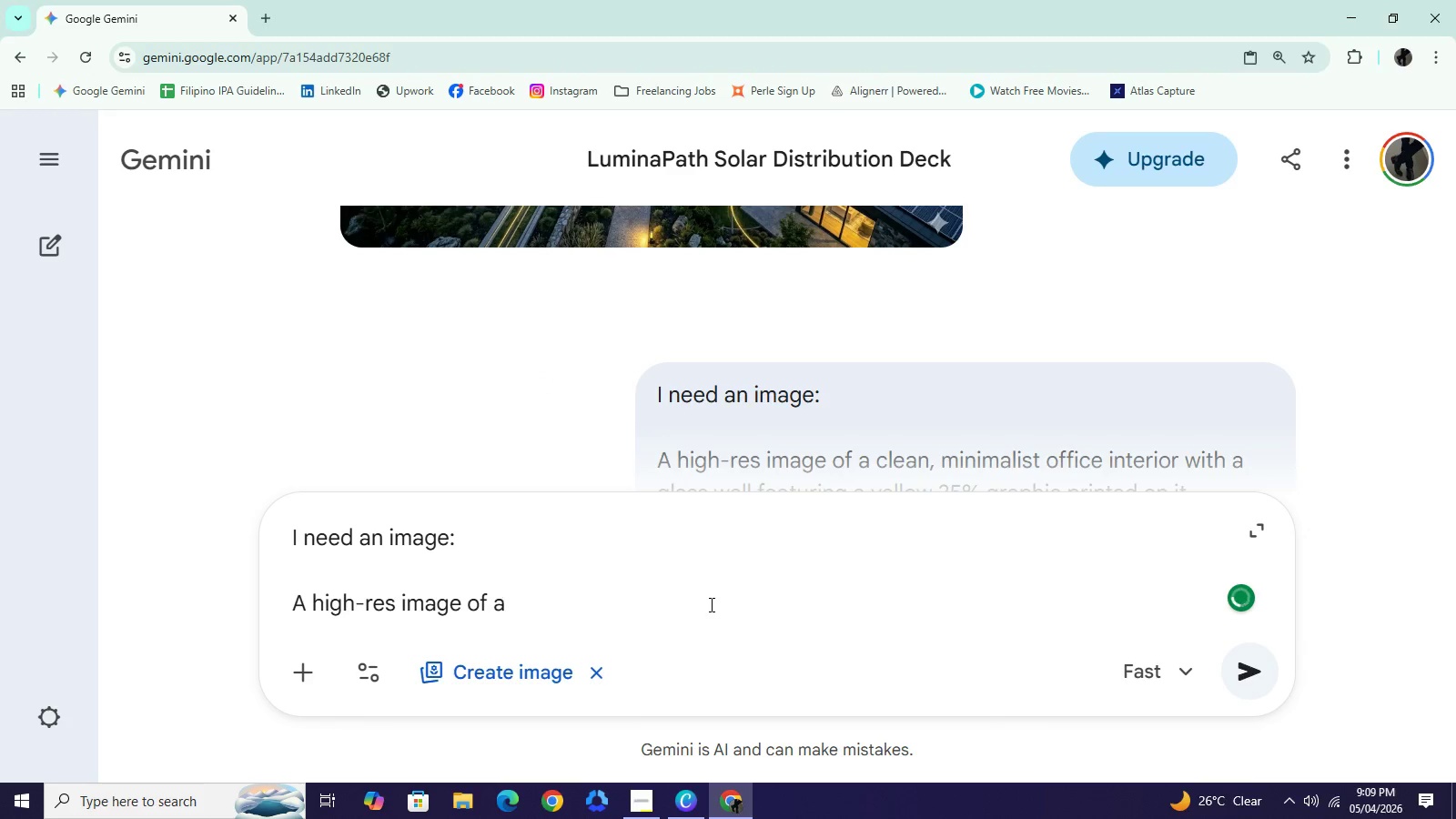 
type( blurred background of a modern european villa at night, focusing on a )
 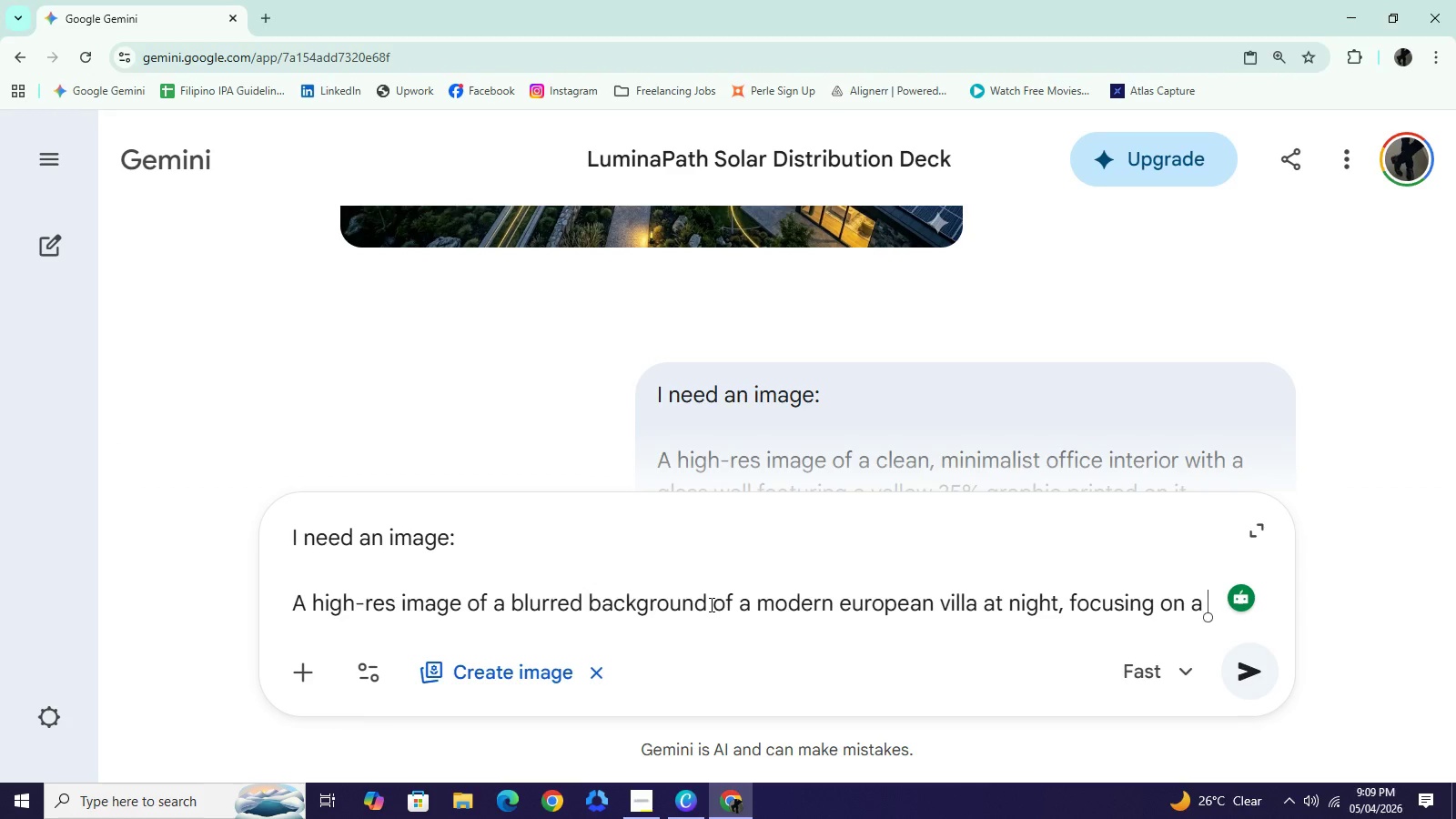 
wait(17.84)
 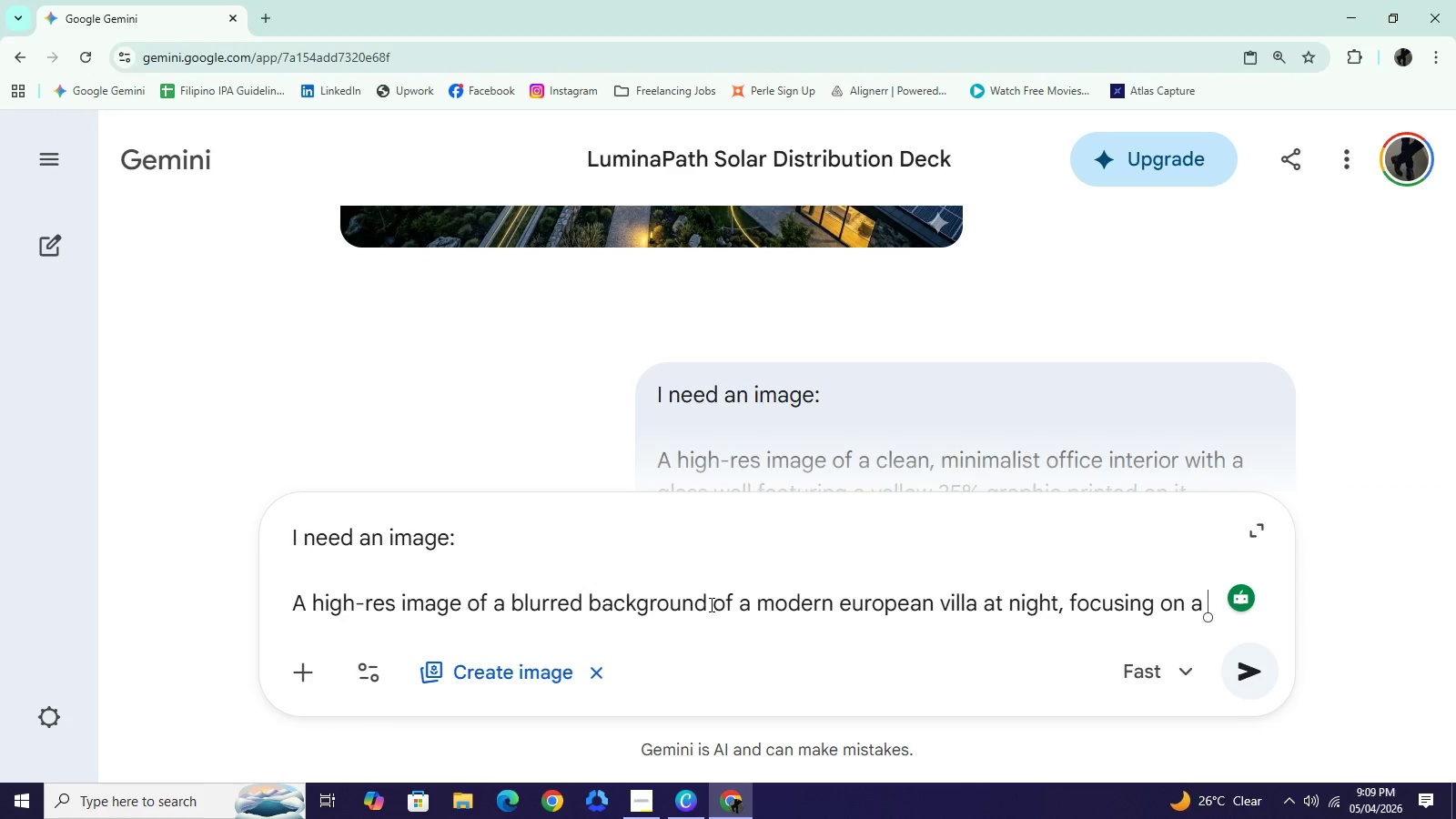 
type(digital map.)
 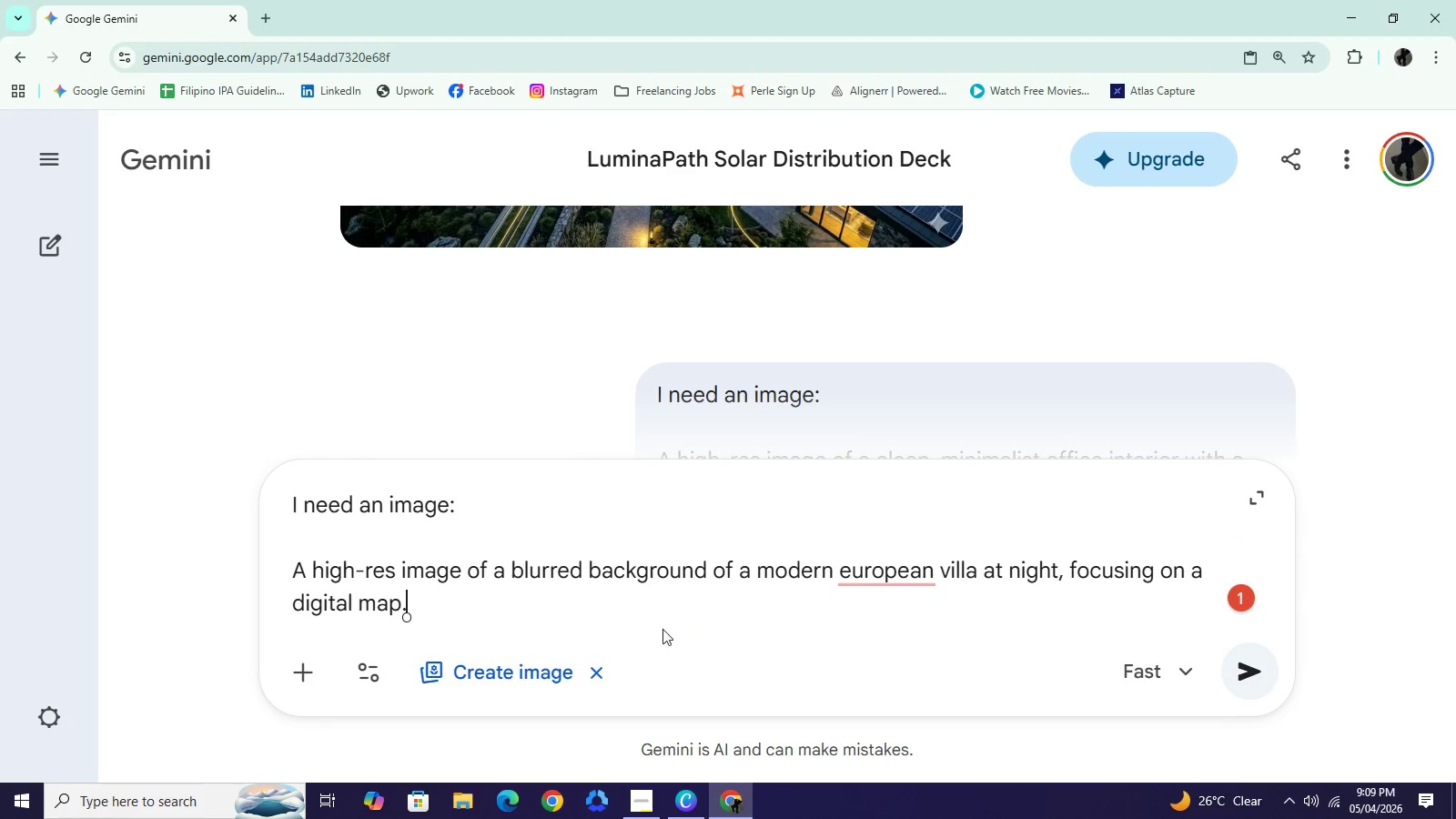 
wait(6.19)
 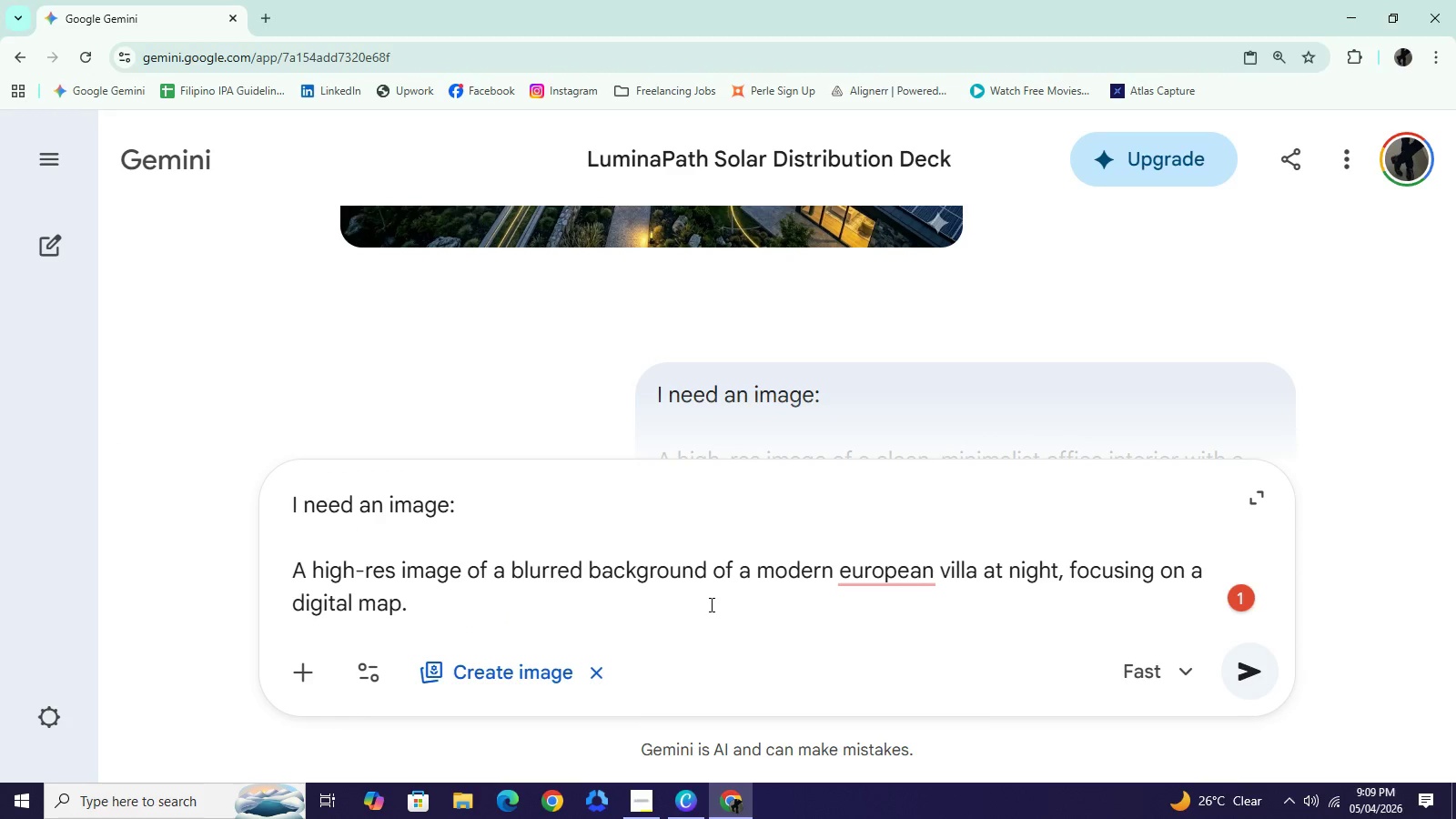 
key(NumpadEnter)
 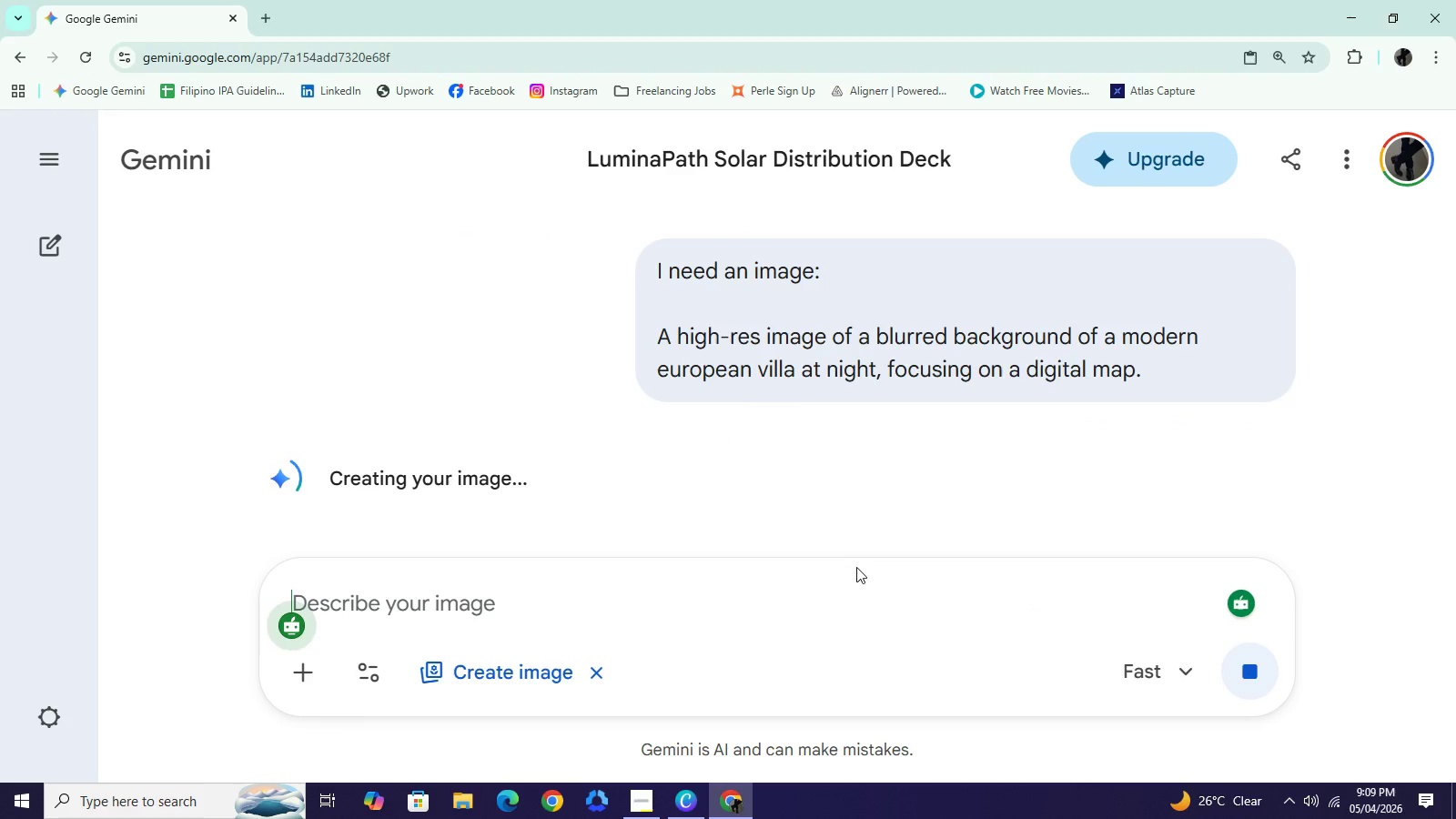 
wait(5.53)
 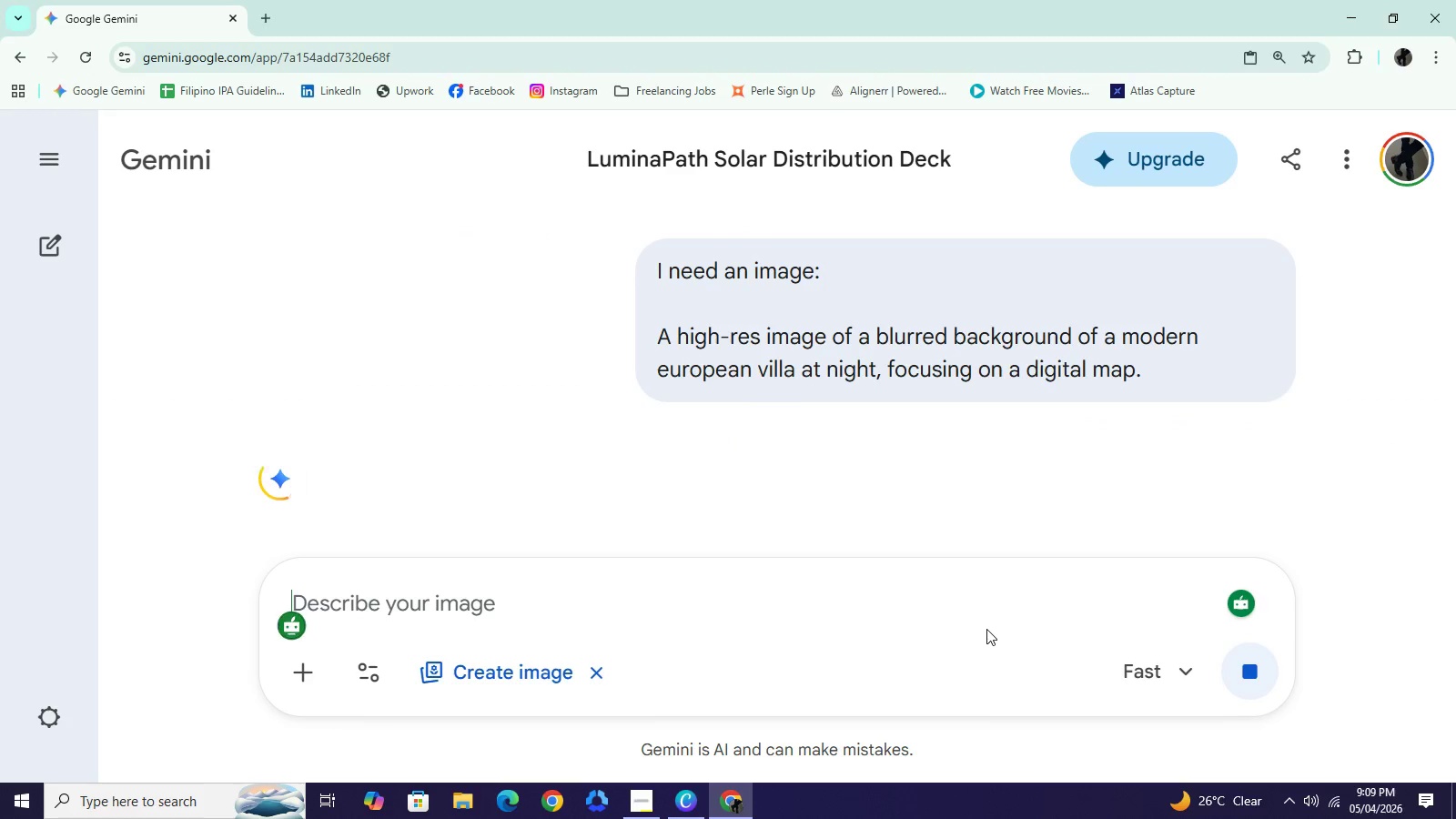 
left_click([577, 601])
 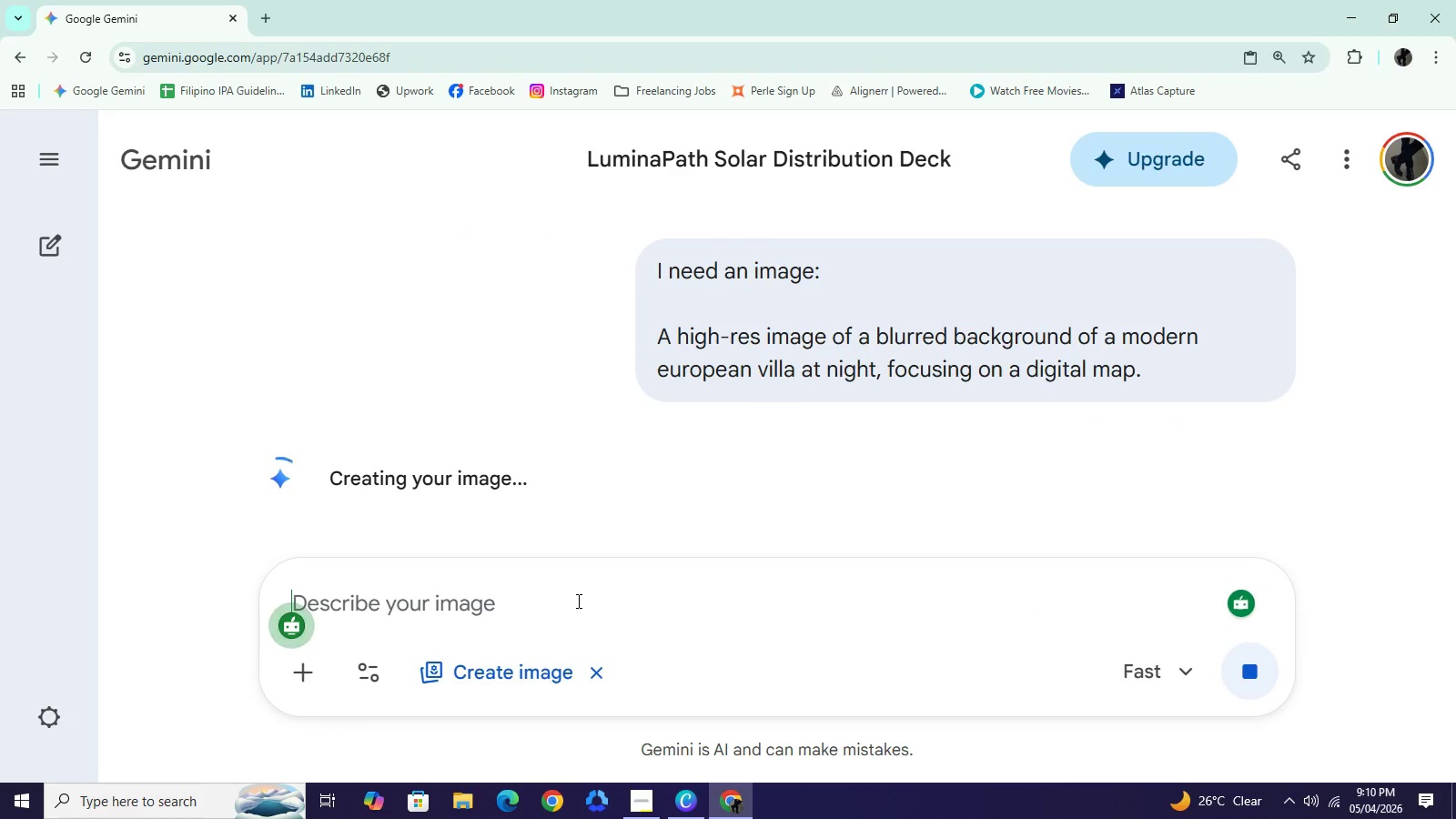 
key(Control+V)
 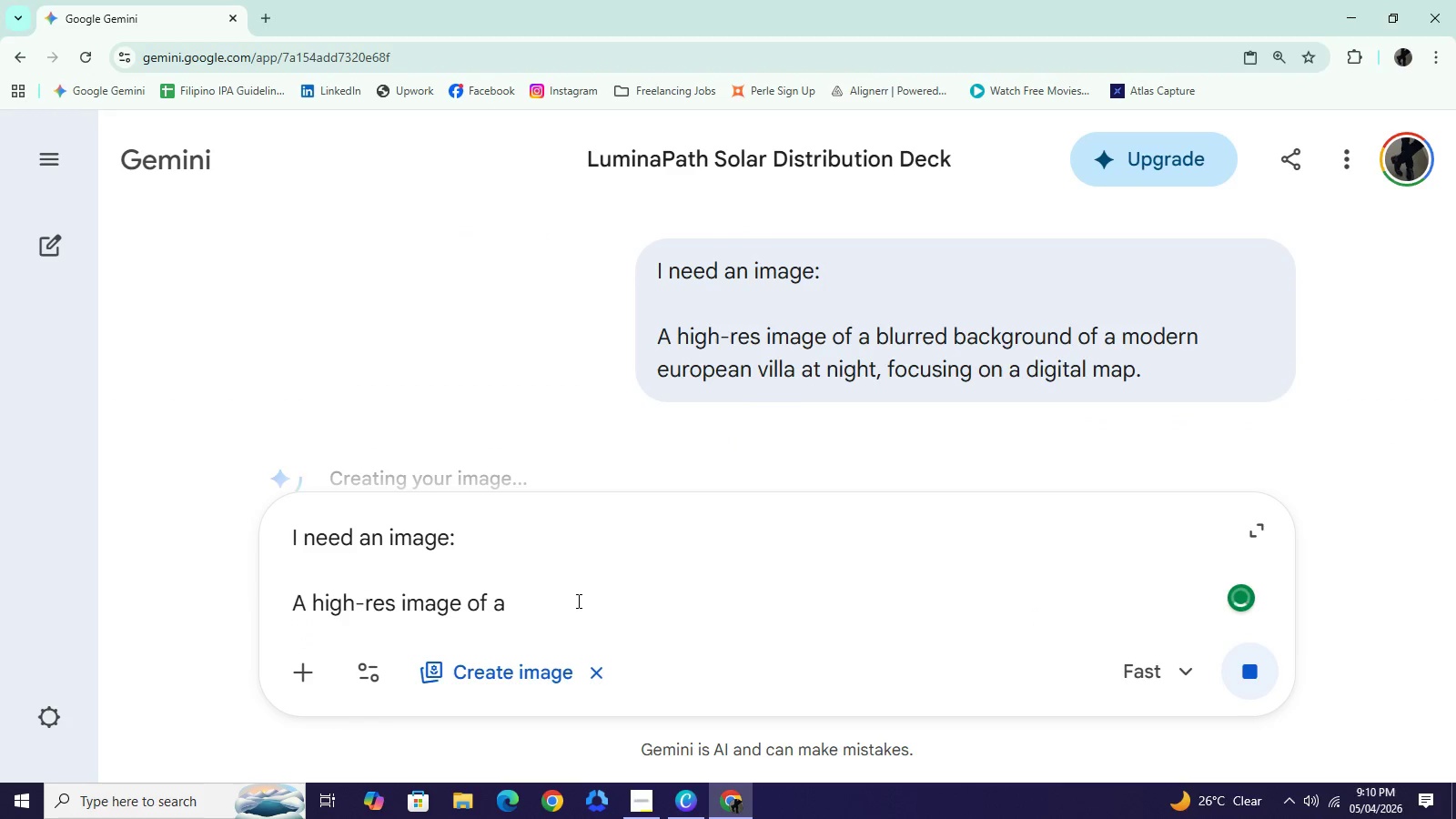 
key(Space)
 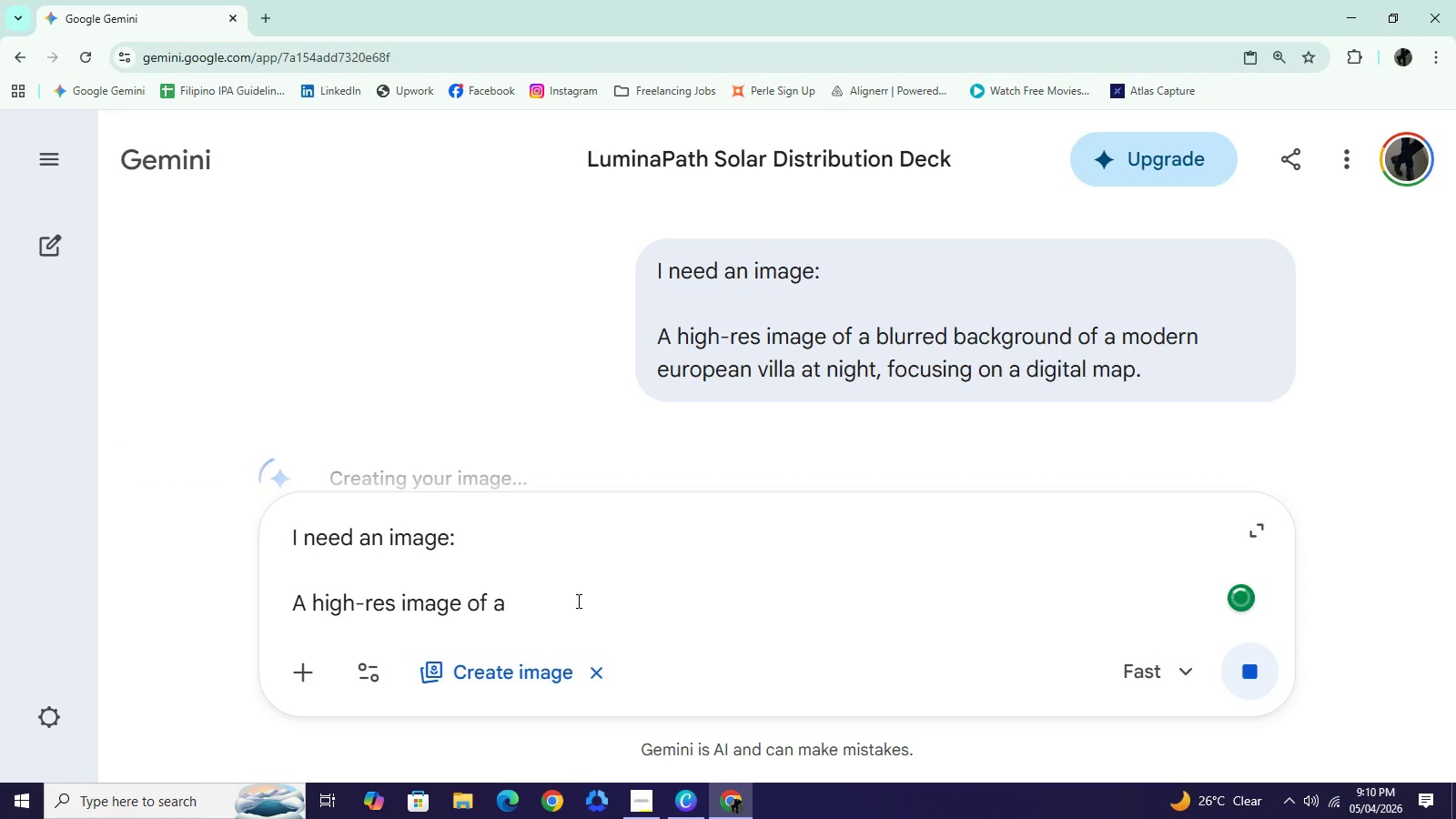 
wait(6.72)
 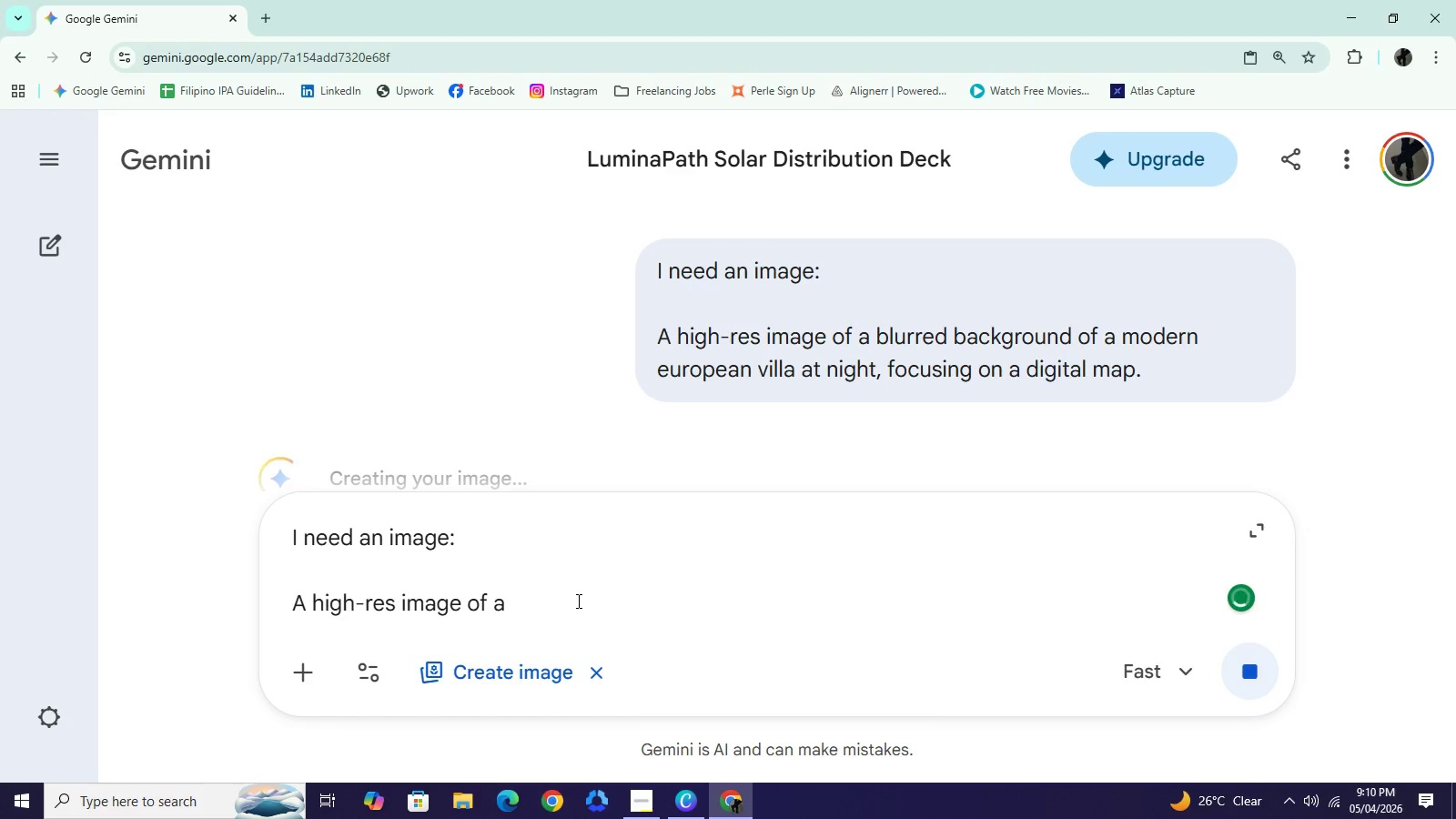 
type(top-down shot o )
key(Backspace)
type(f raw materials.)
 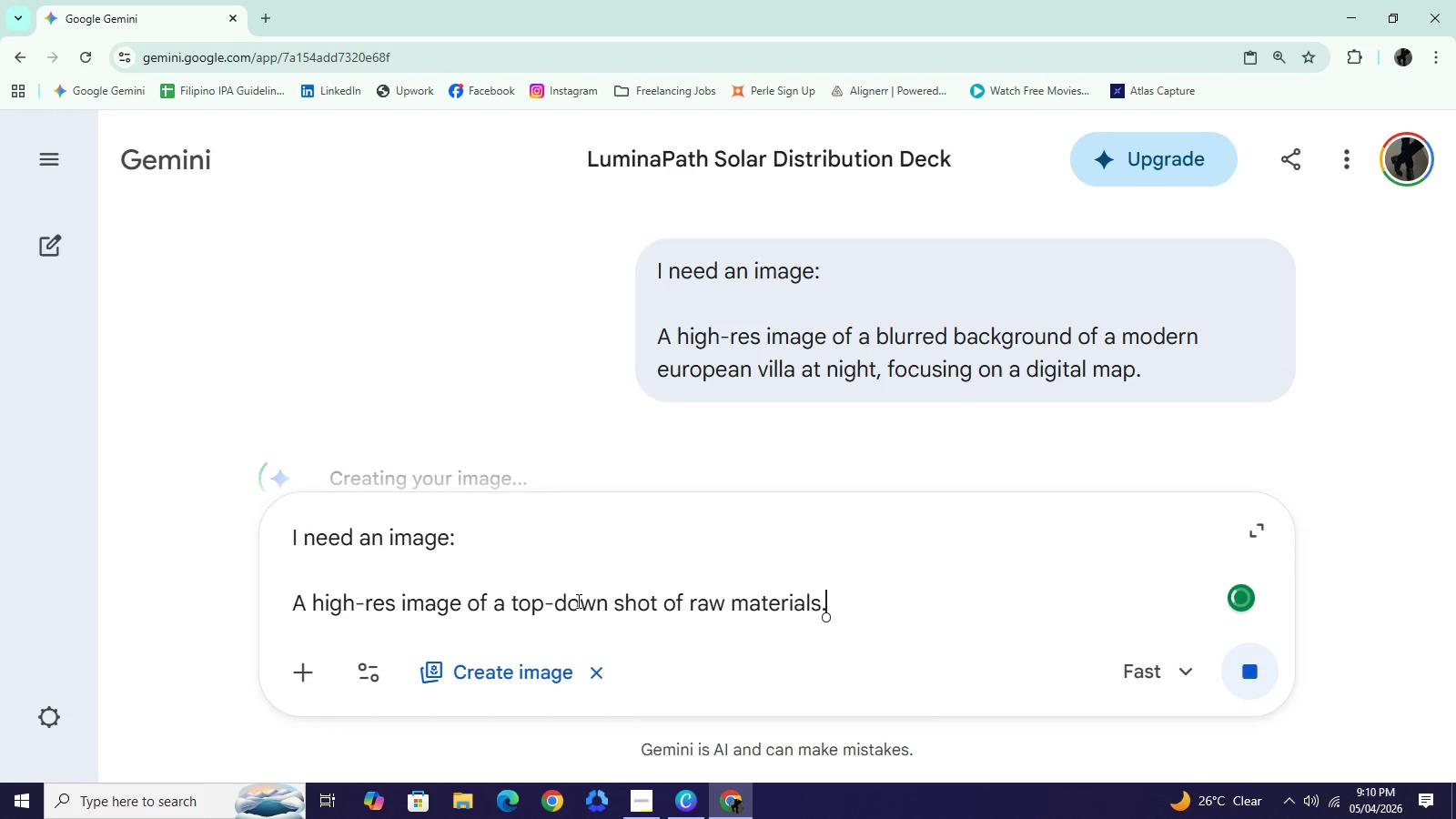 
key(Backspace)
type(: a )
key(Backspace)
key(Backspace)
type(a block of black aluminum, a small solar panel, and a yeloow [Delete][Delete][Delete][Delete])
key(Backspace)
key(Backspace)
key(Backspace)
key(Backspace)
type(low recycled)
 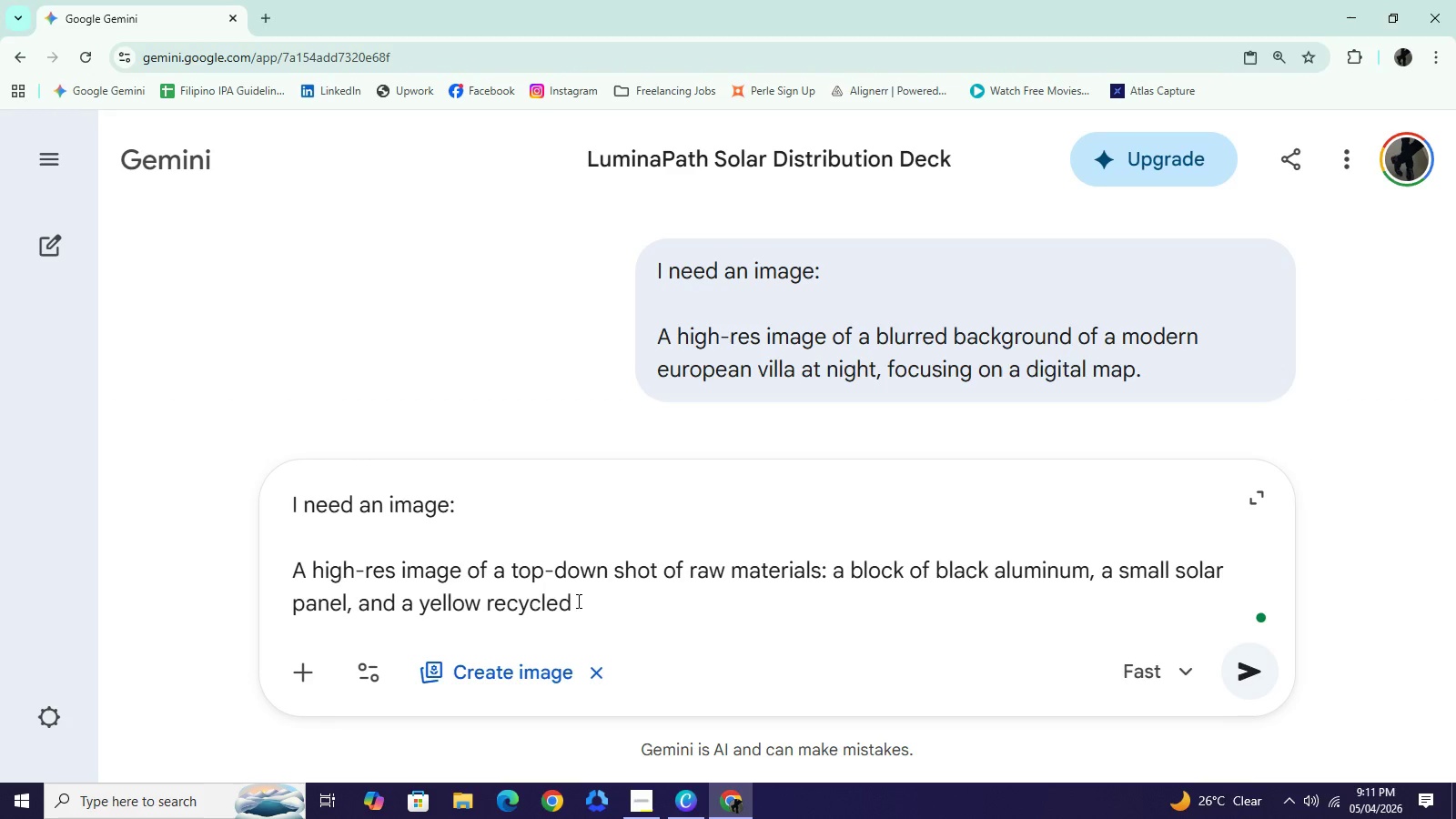 
type(-symbol icon.)
 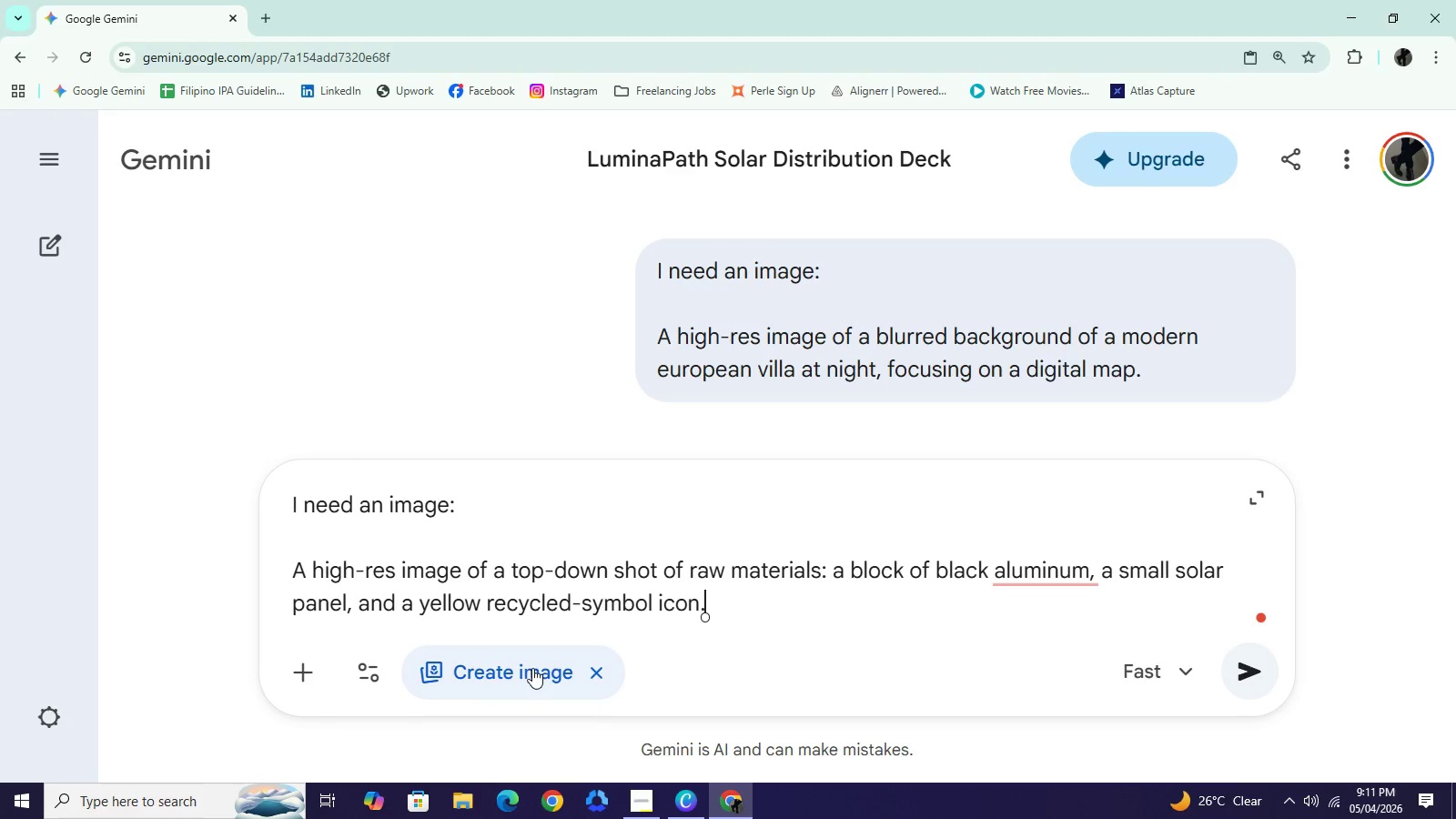 
scroll: coordinate [765, 370], scroll_direction: down, amount: 4.0
 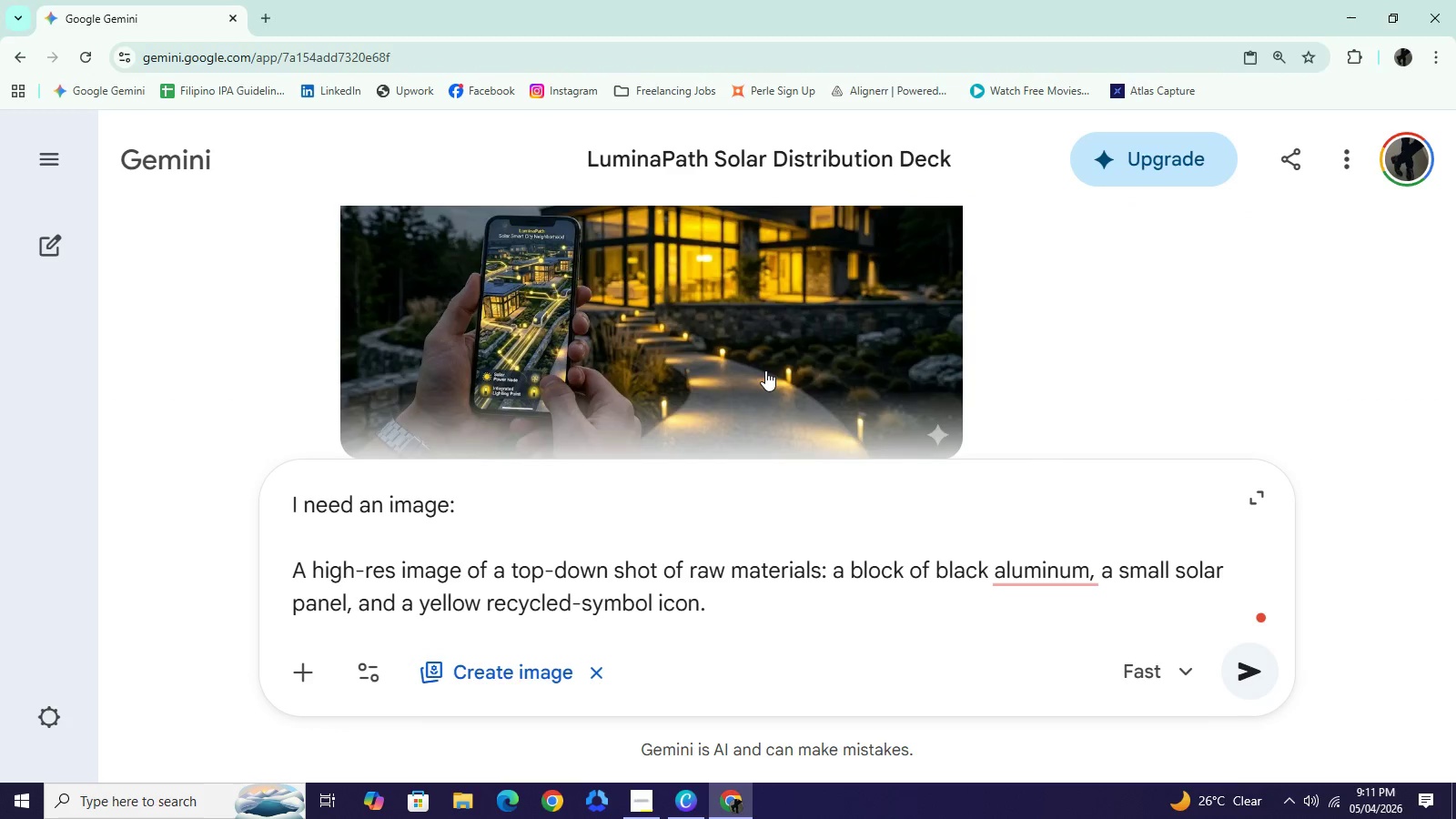 
scroll: coordinate [765, 370], scroll_direction: up, amount: 1.0
 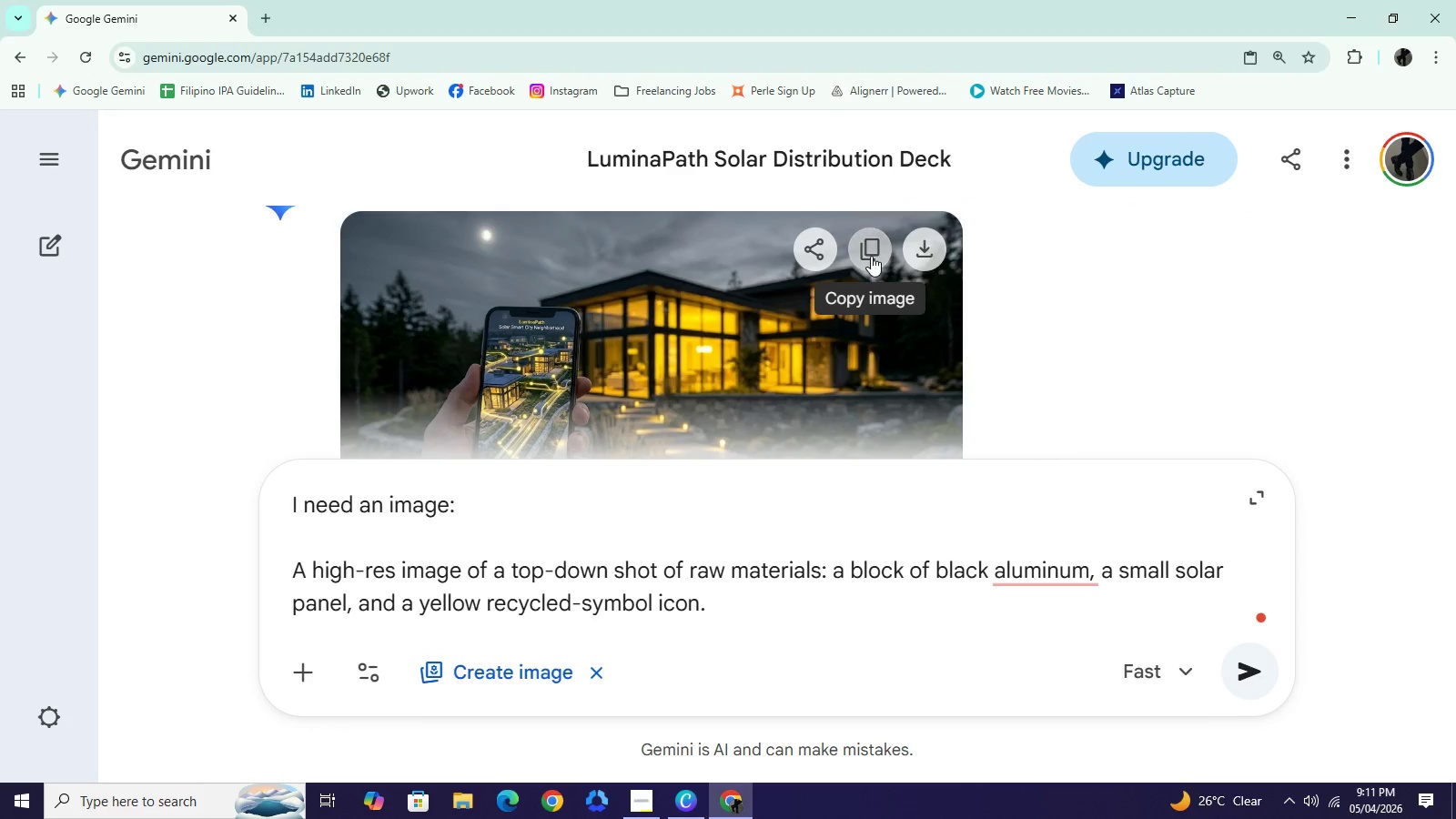 
left_click([871, 256])
 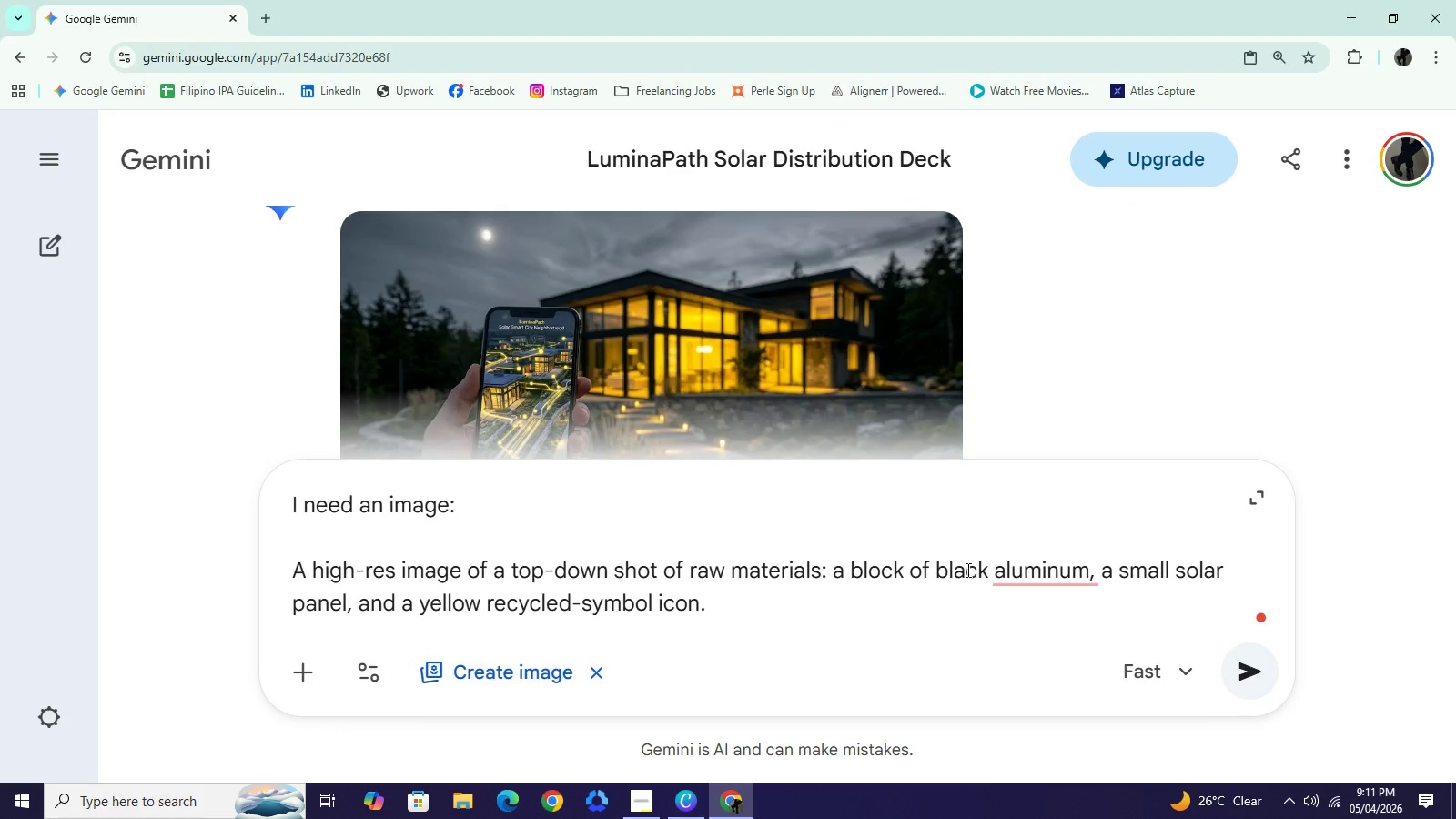 
scroll: coordinate [854, 393], scroll_direction: down, amount: 4.0
 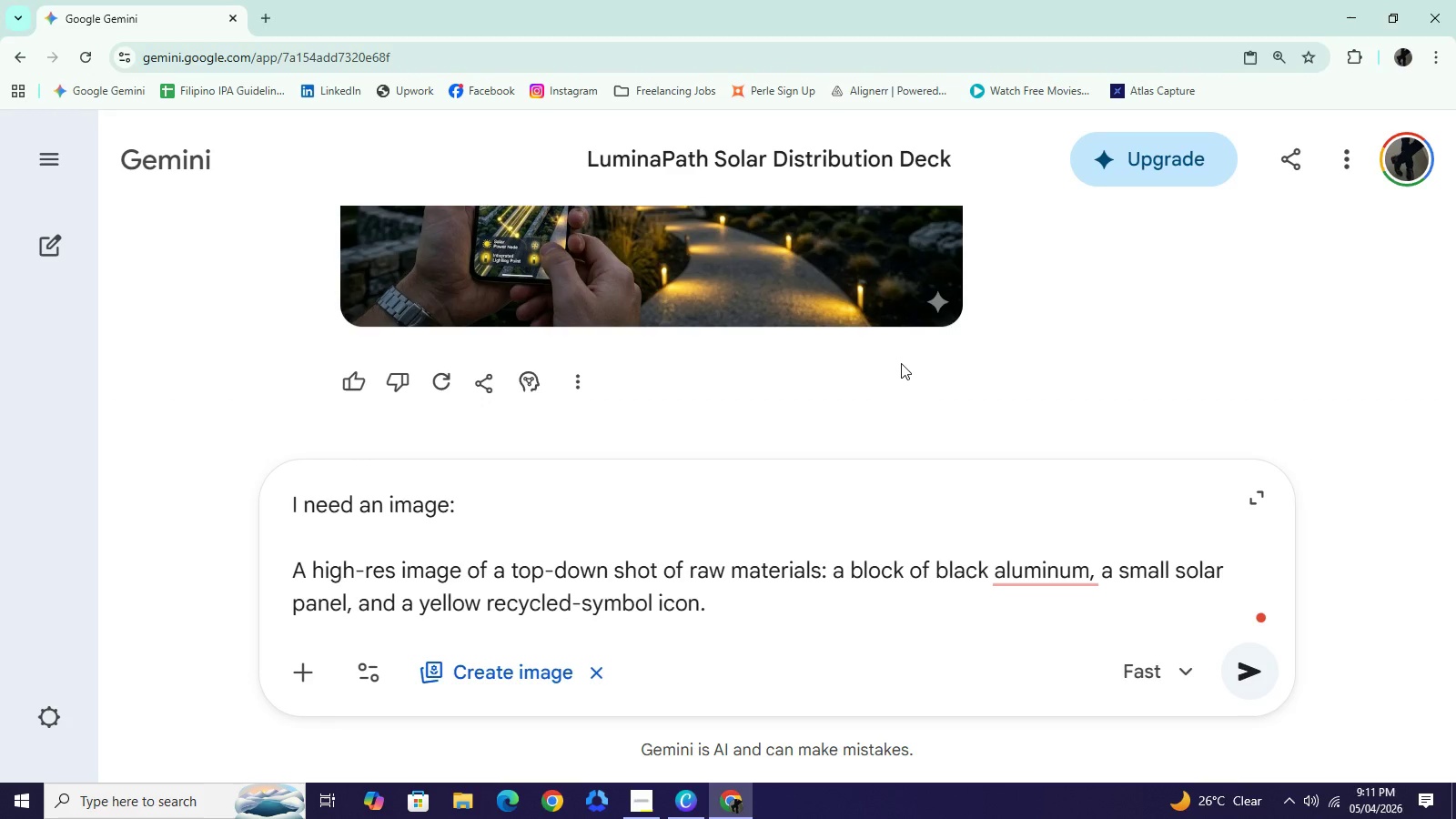 
scroll: coordinate [883, 317], scroll_direction: up, amount: 2.0
 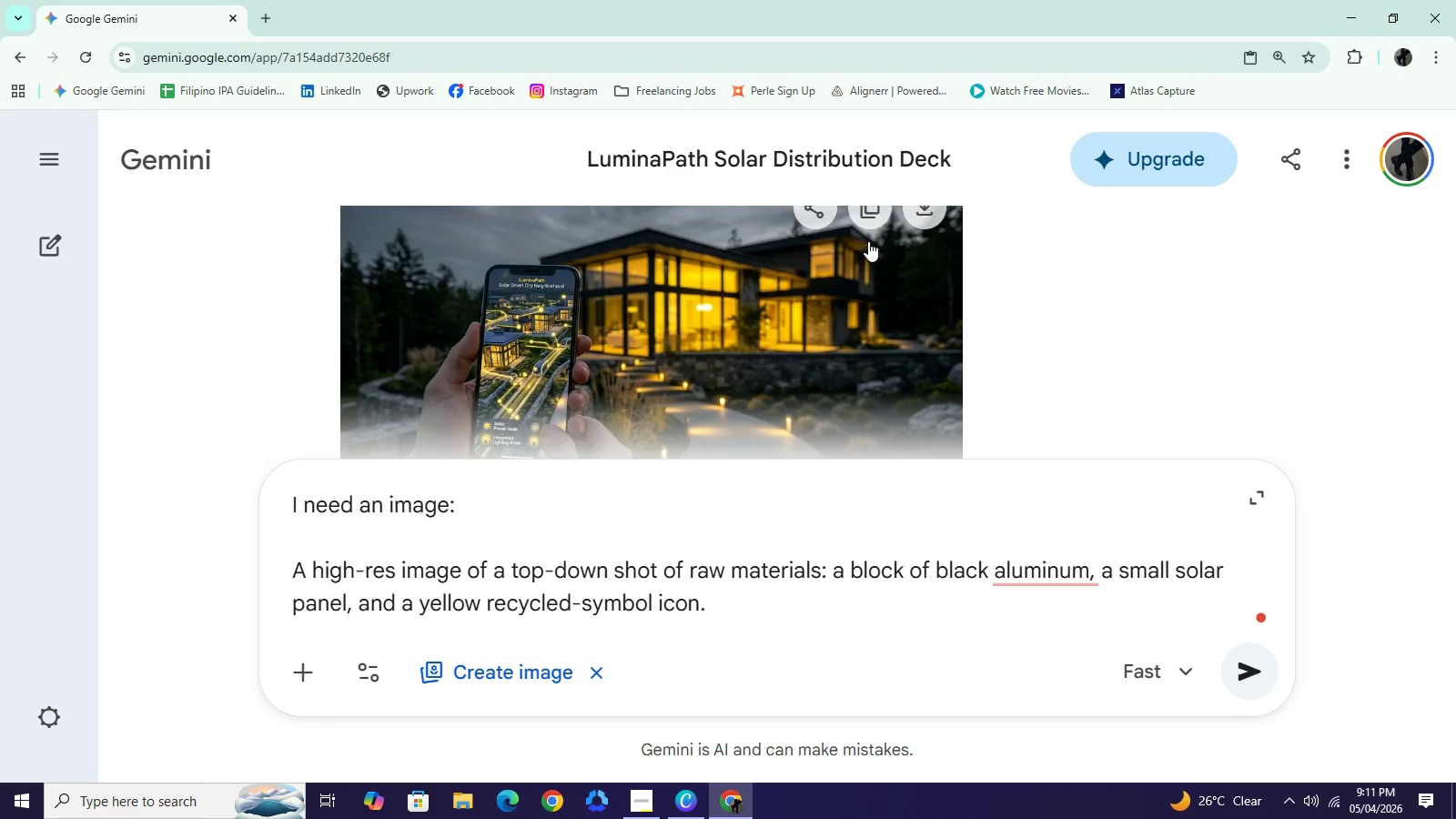 
left_click([862, 228])
 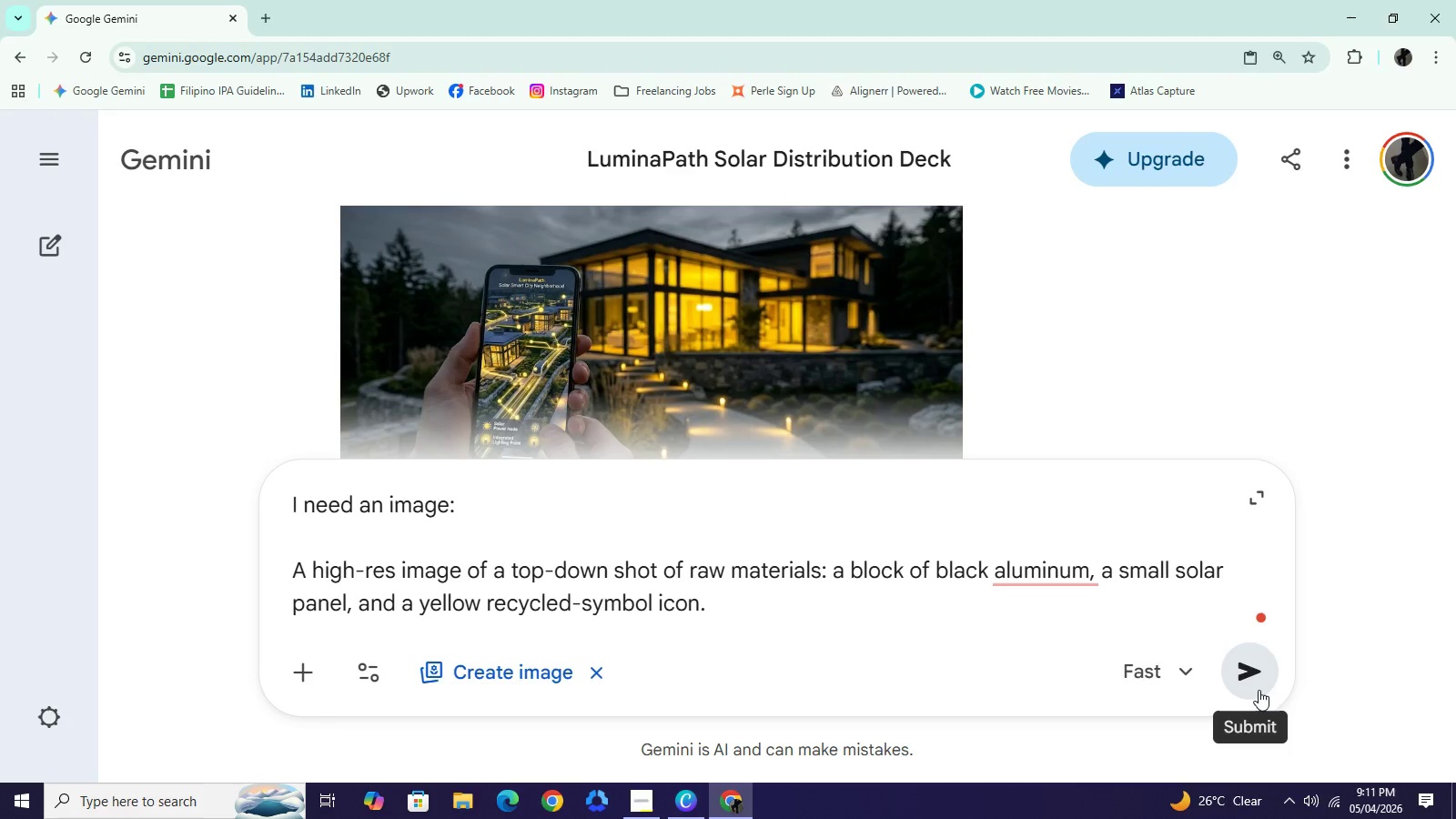 
wait(5.72)
 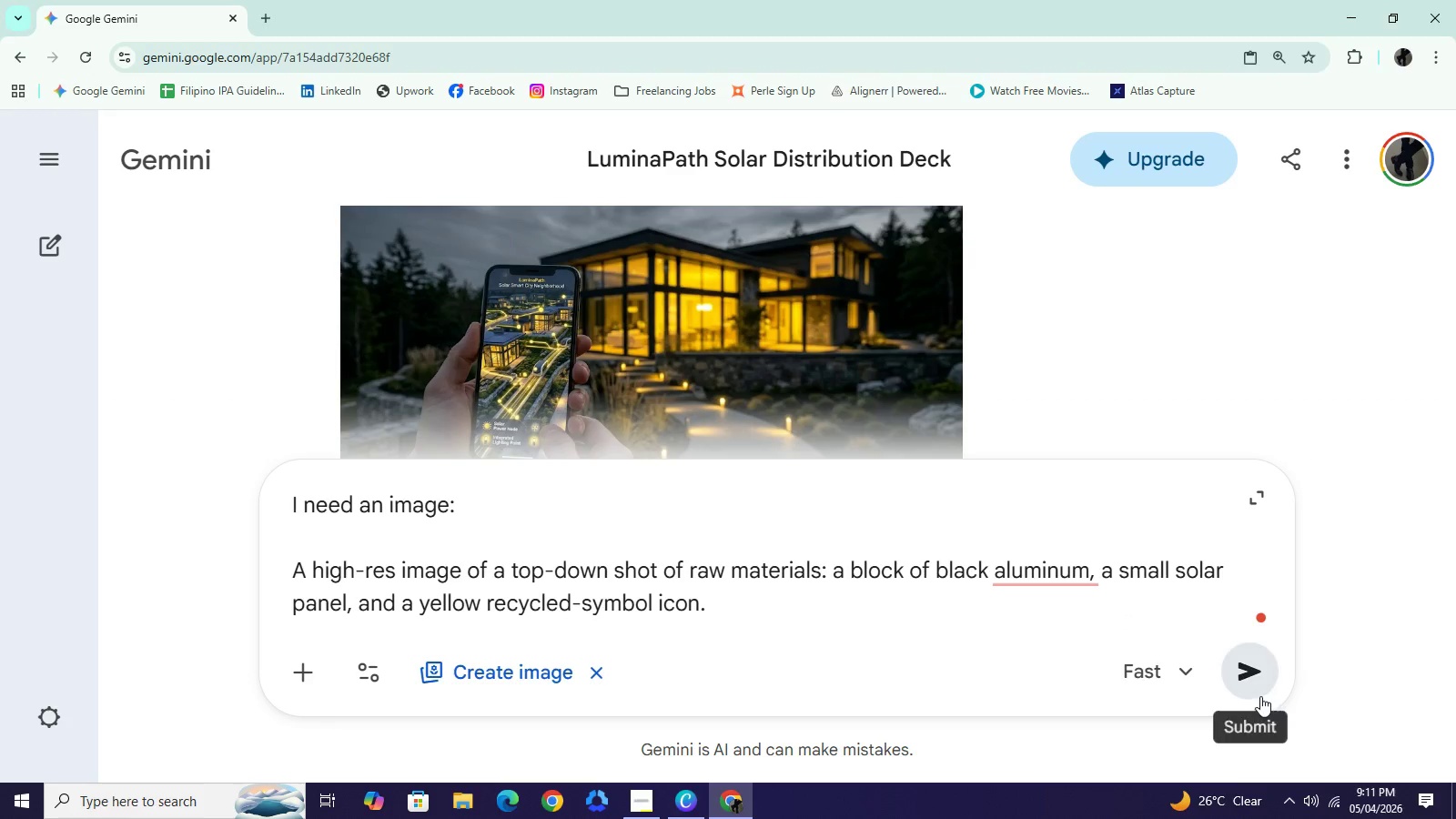 
left_click([1258, 687])
 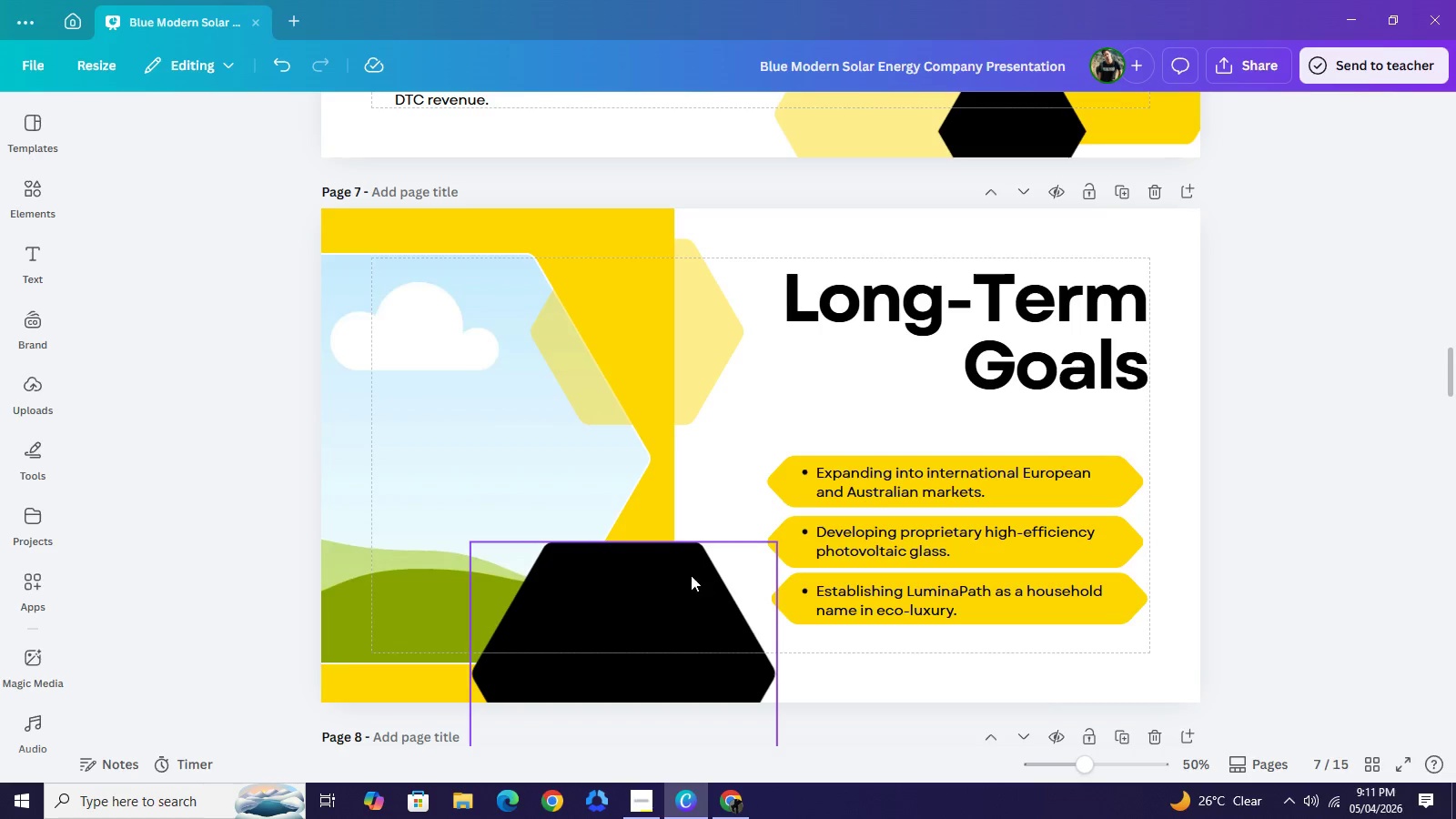 
wait(8.66)
 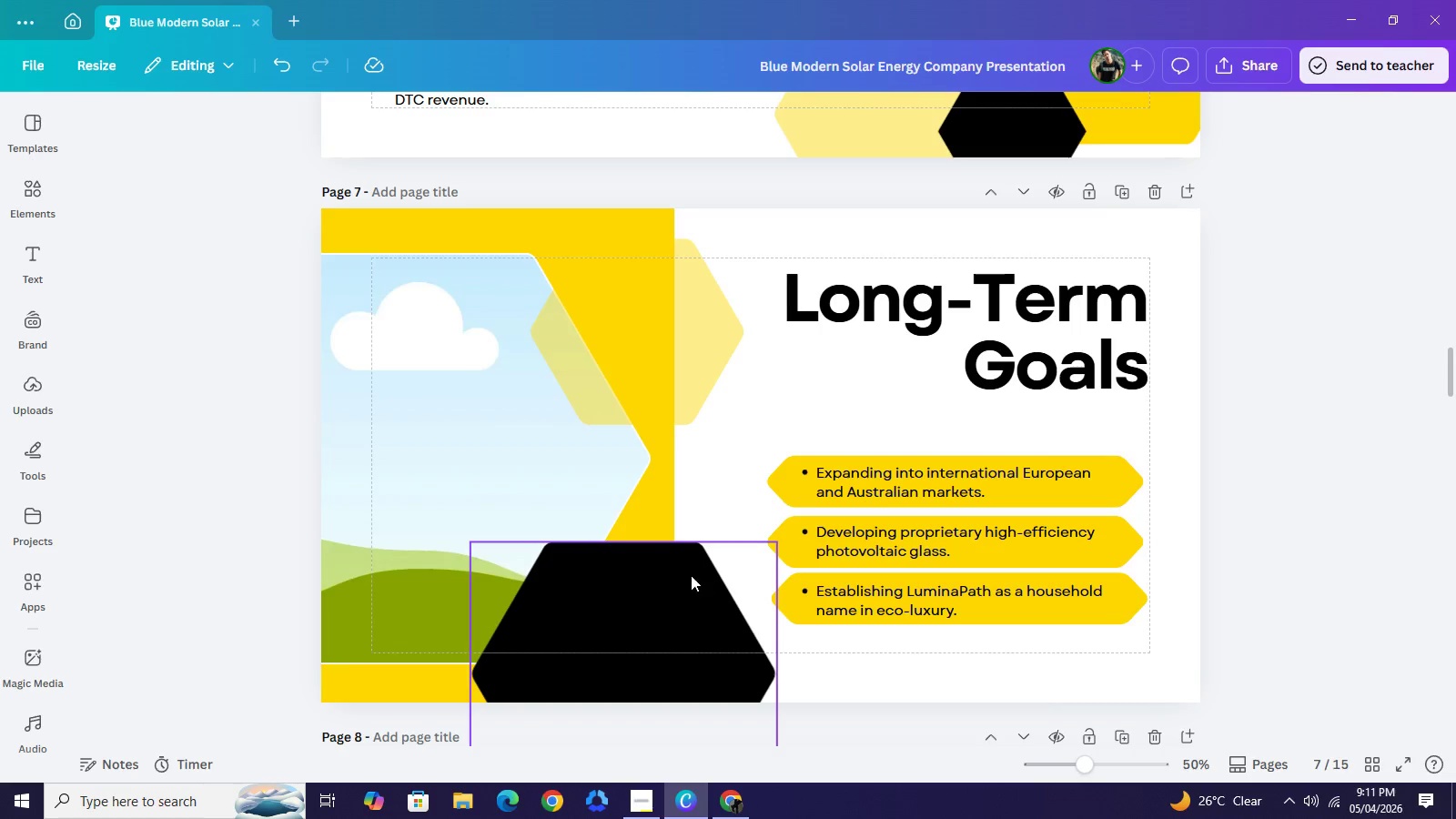 
right_click([673, 332])
 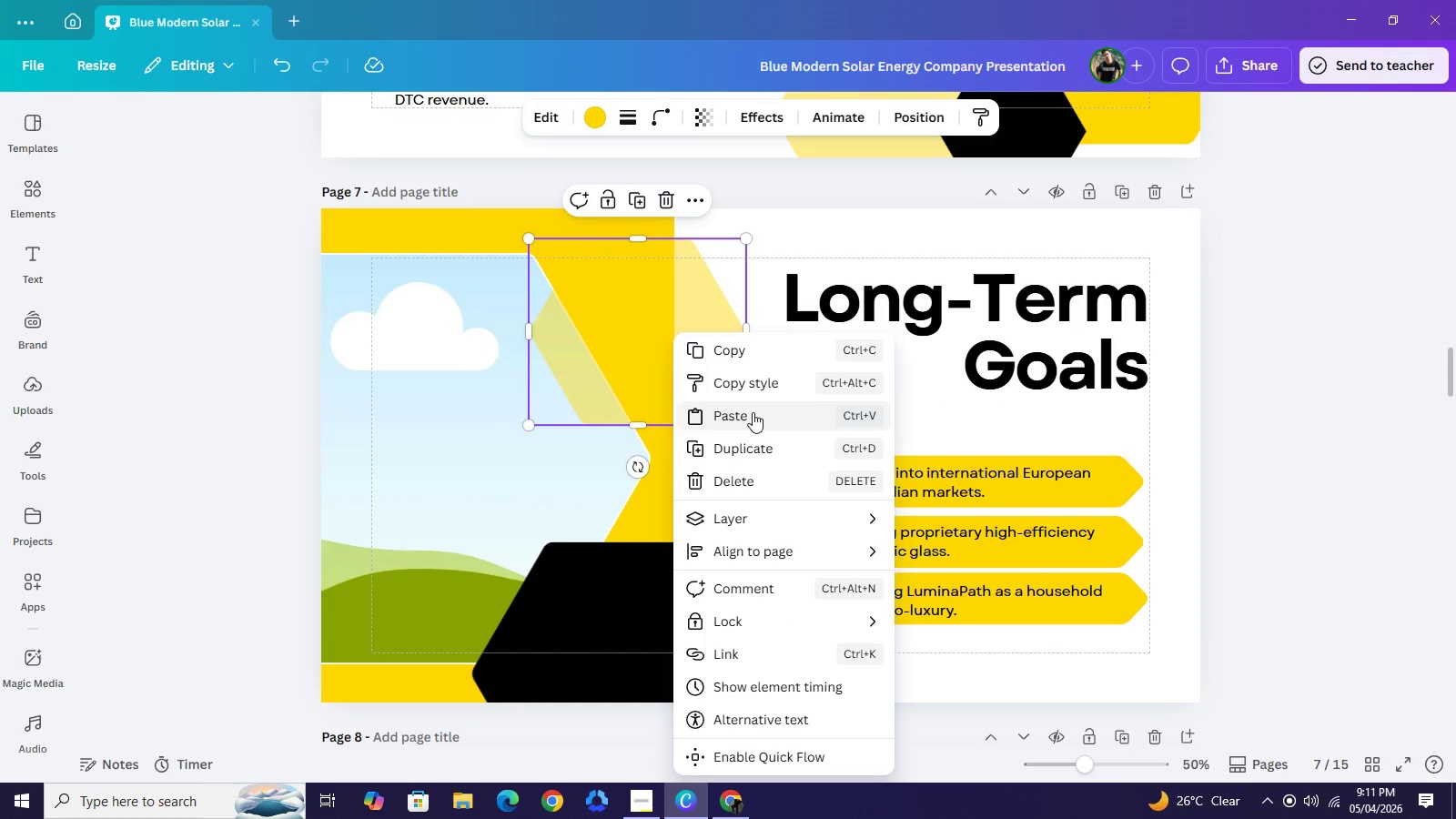 
left_click([753, 412])
 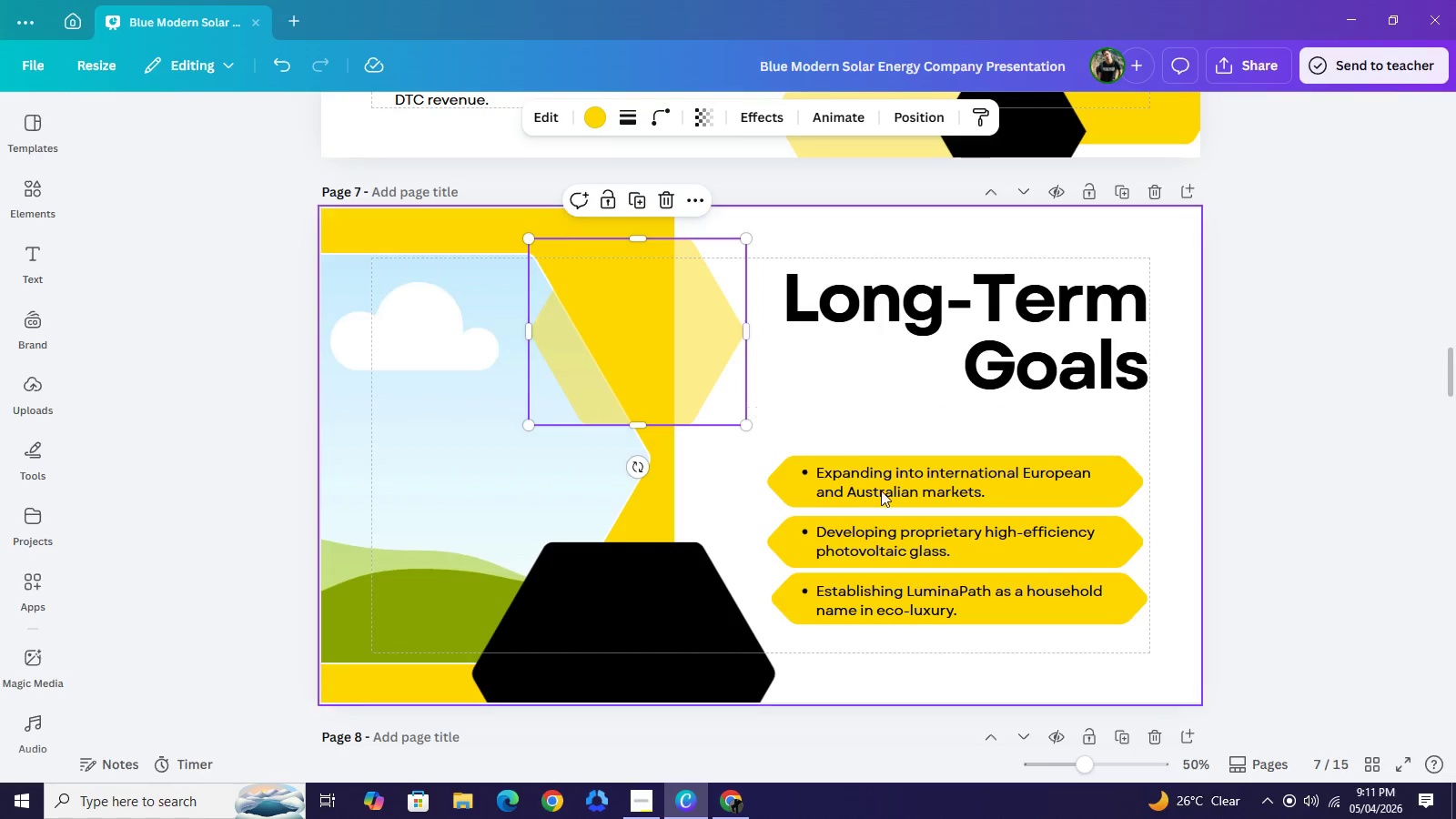 
mouse_move([852, 482])
 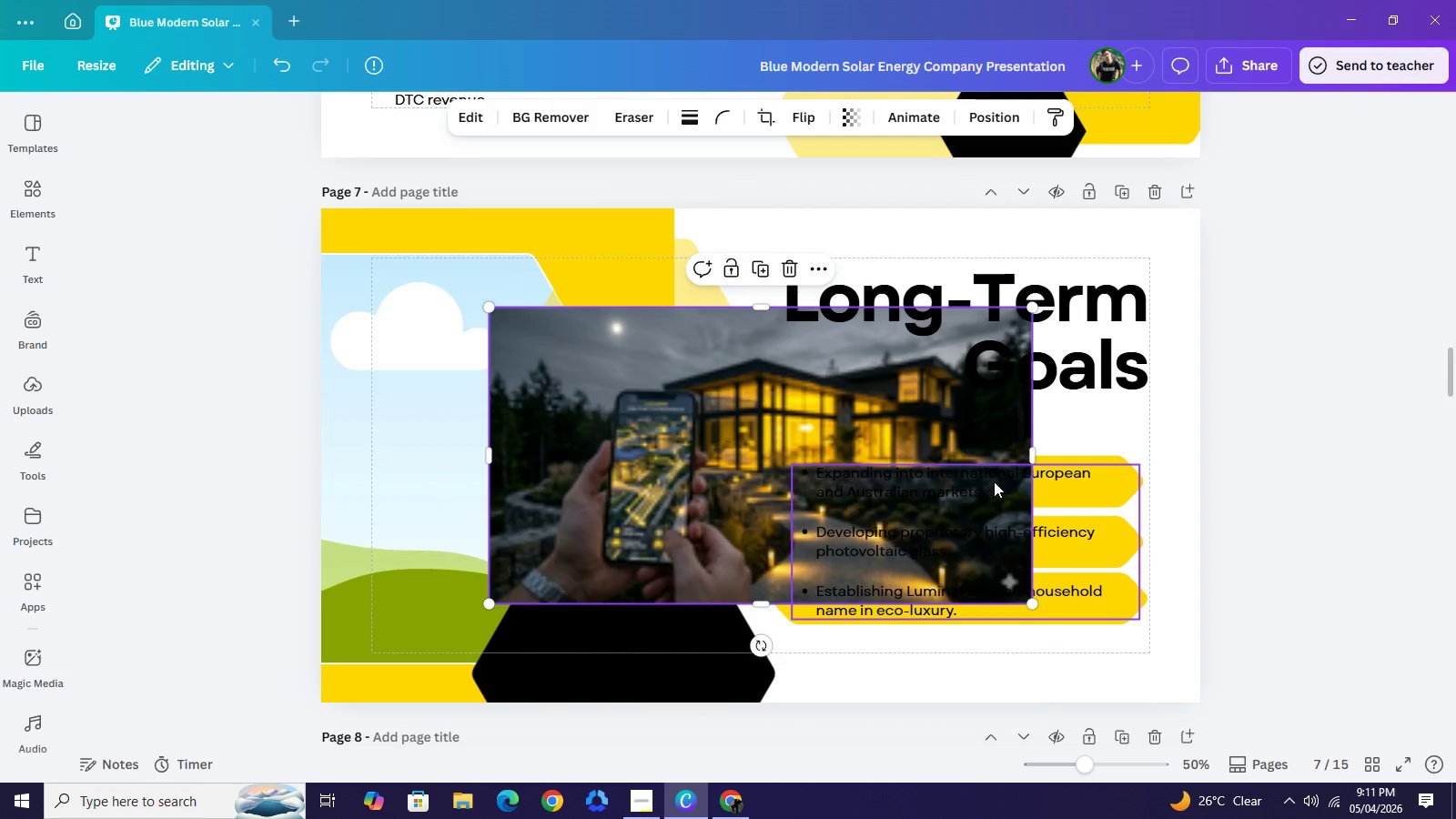 
wait(6.6)
 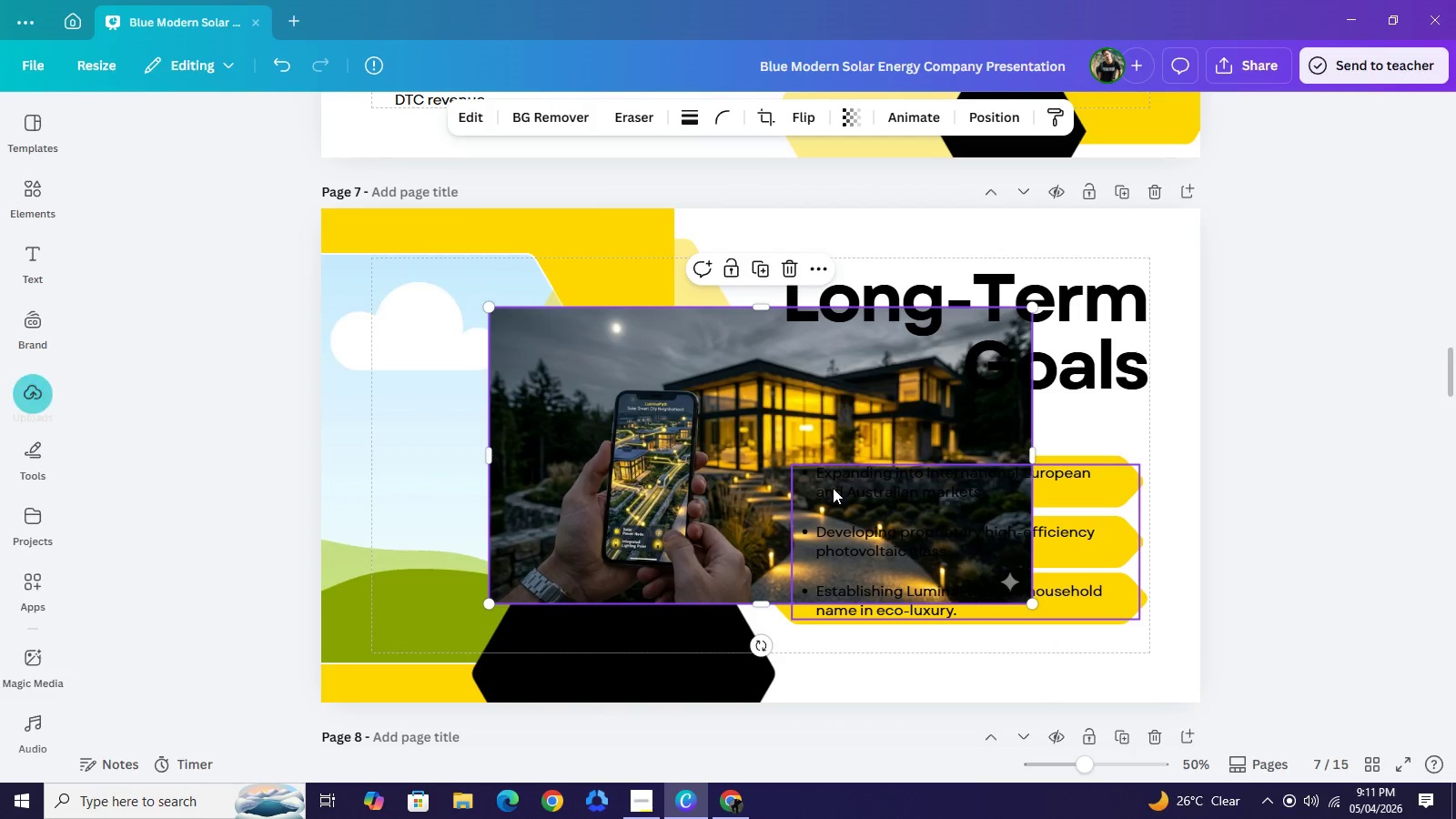 
left_click_drag(start_coordinate=[1032, 446], to_coordinate=[816, 440])
 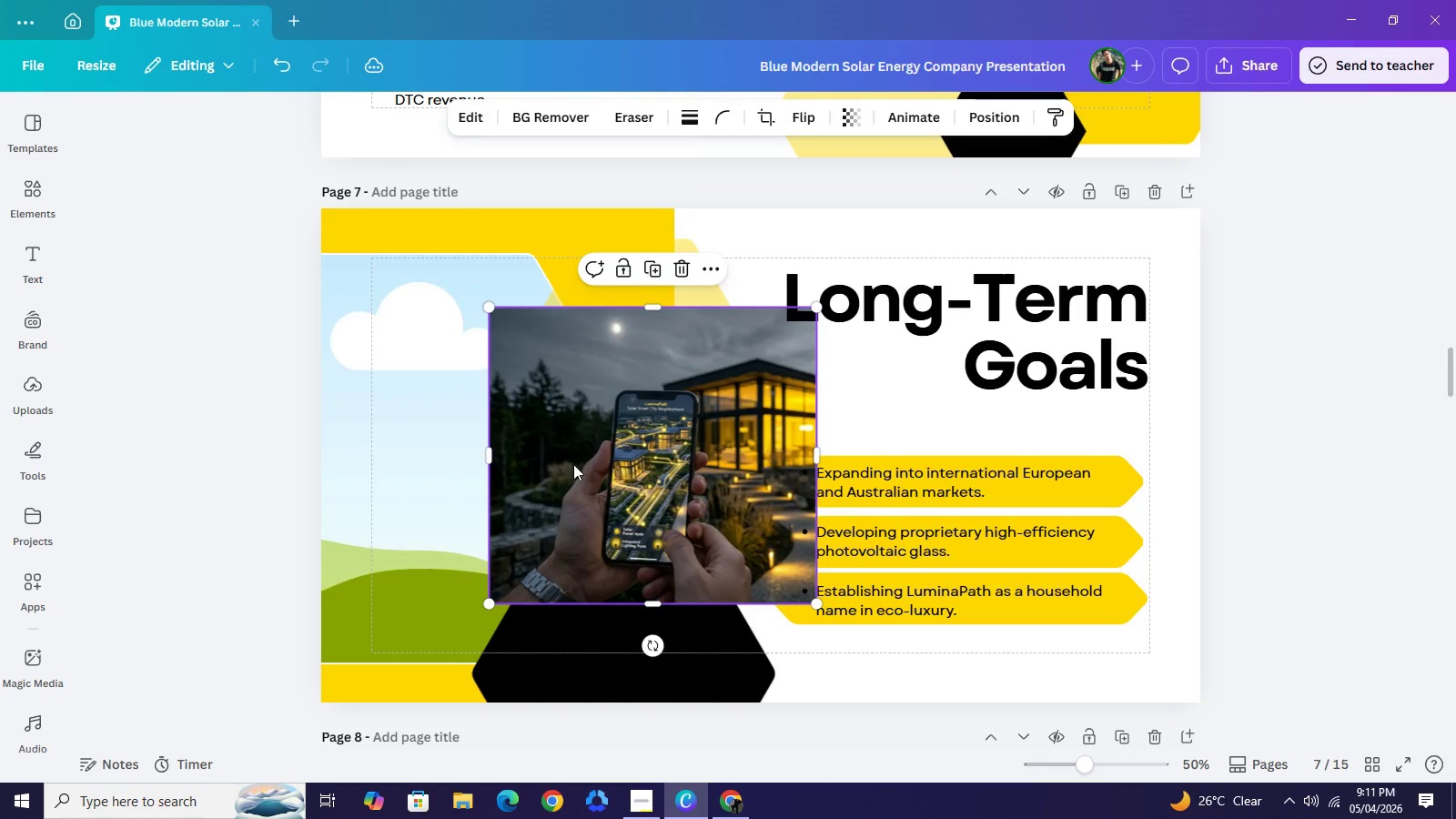 
left_click_drag(start_coordinate=[675, 481], to_coordinate=[498, 456])
 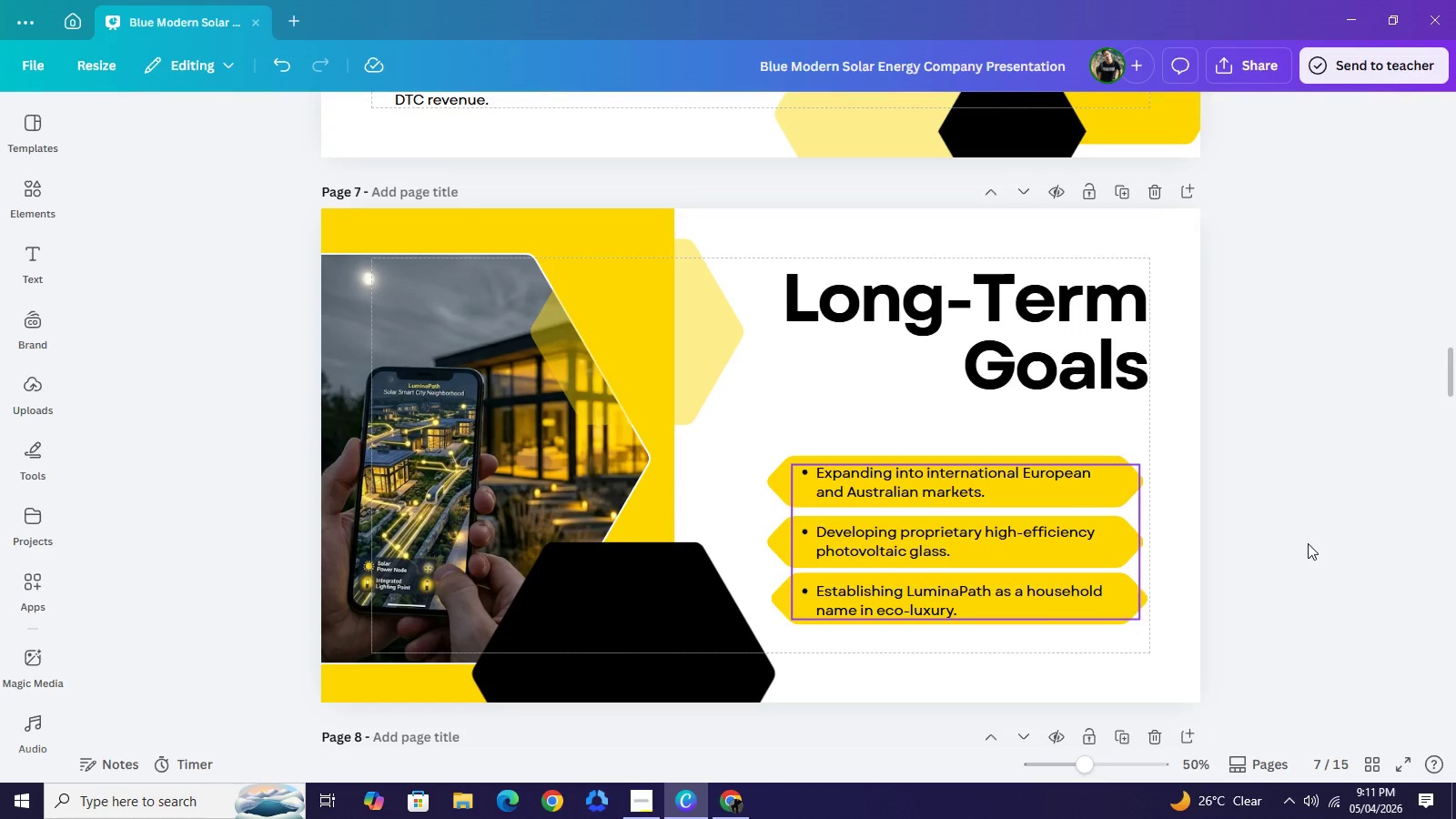 
left_click([1338, 533])
 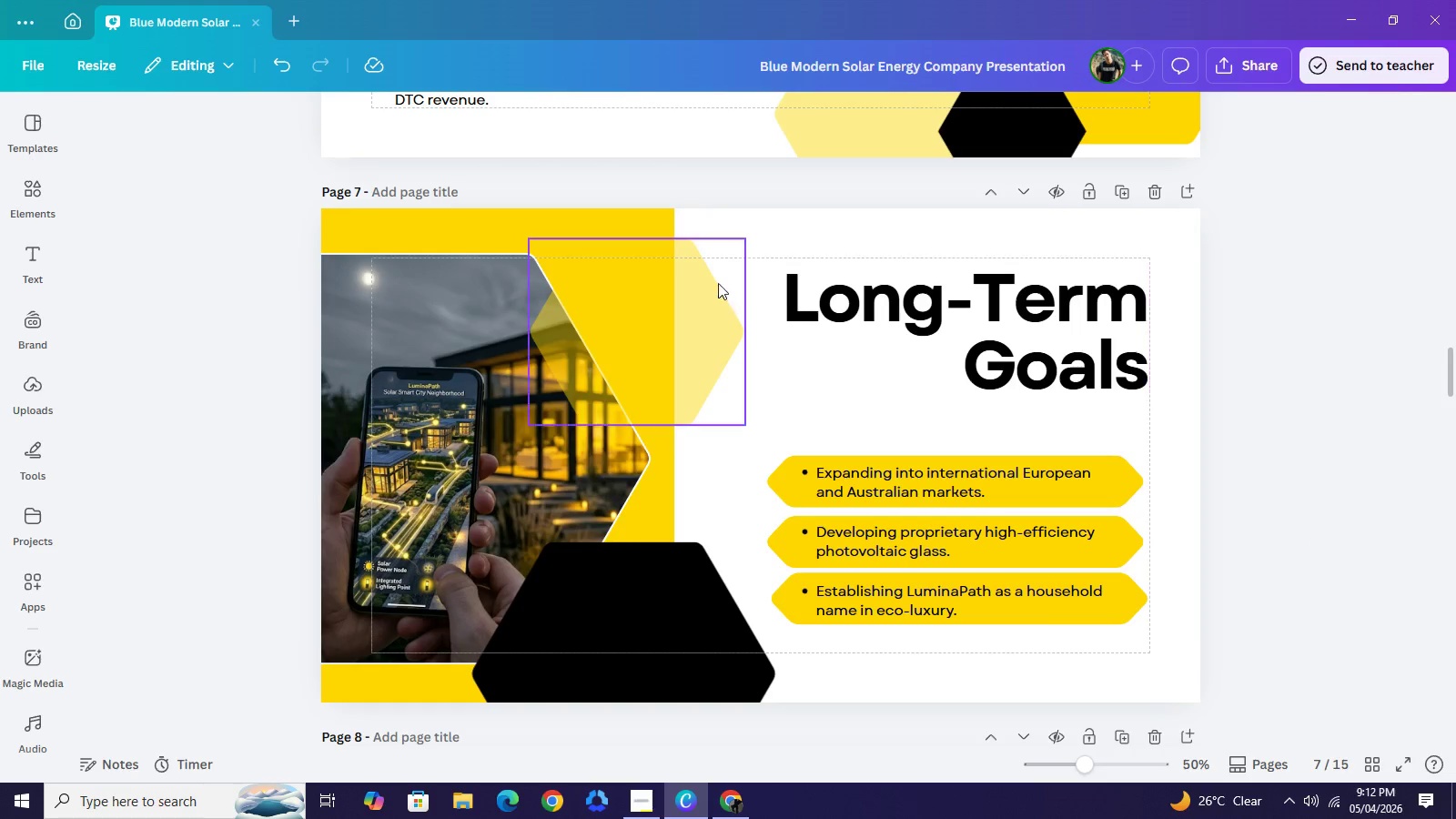 
left_click([645, 213])
 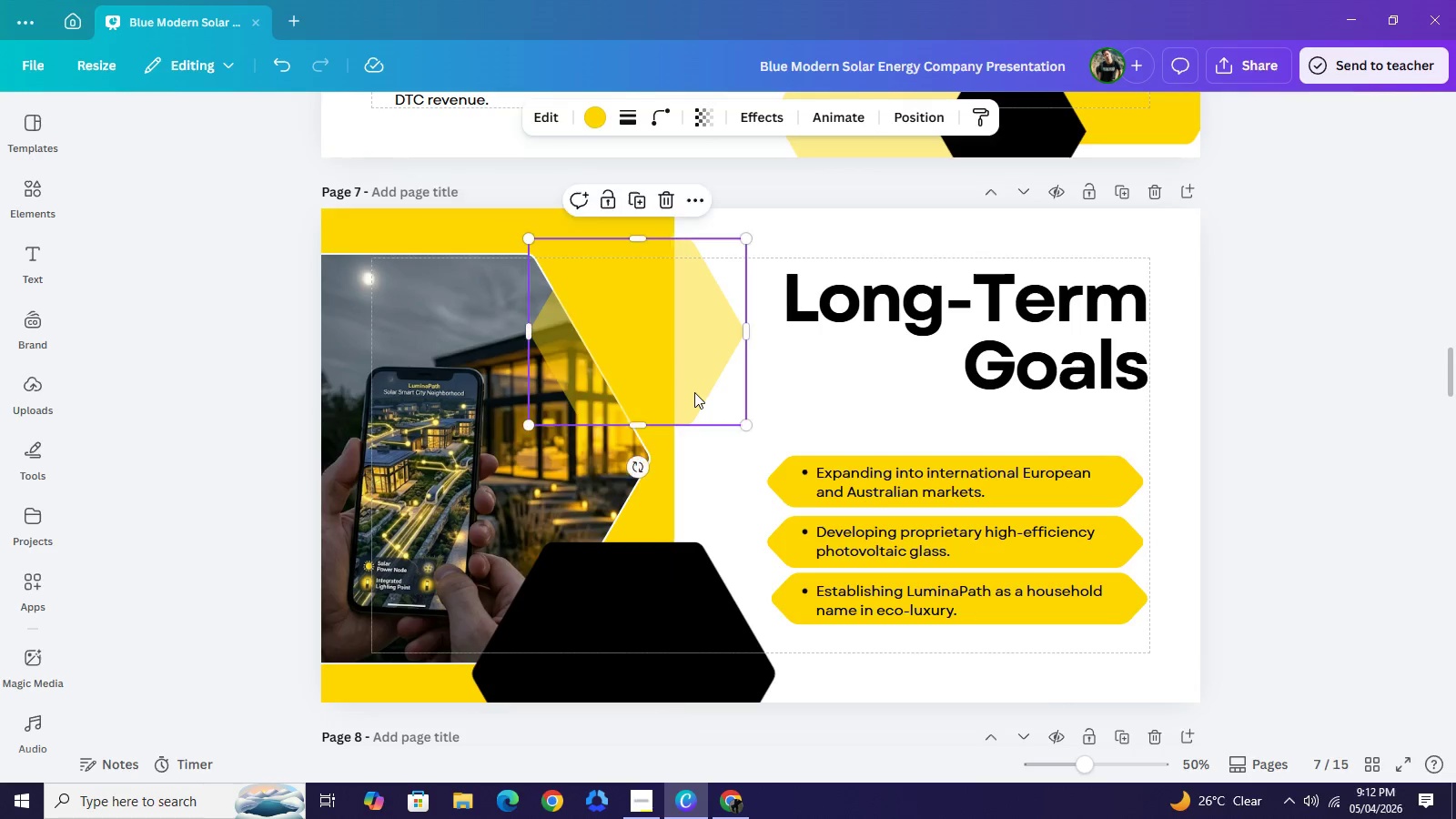 
left_click([694, 392])
 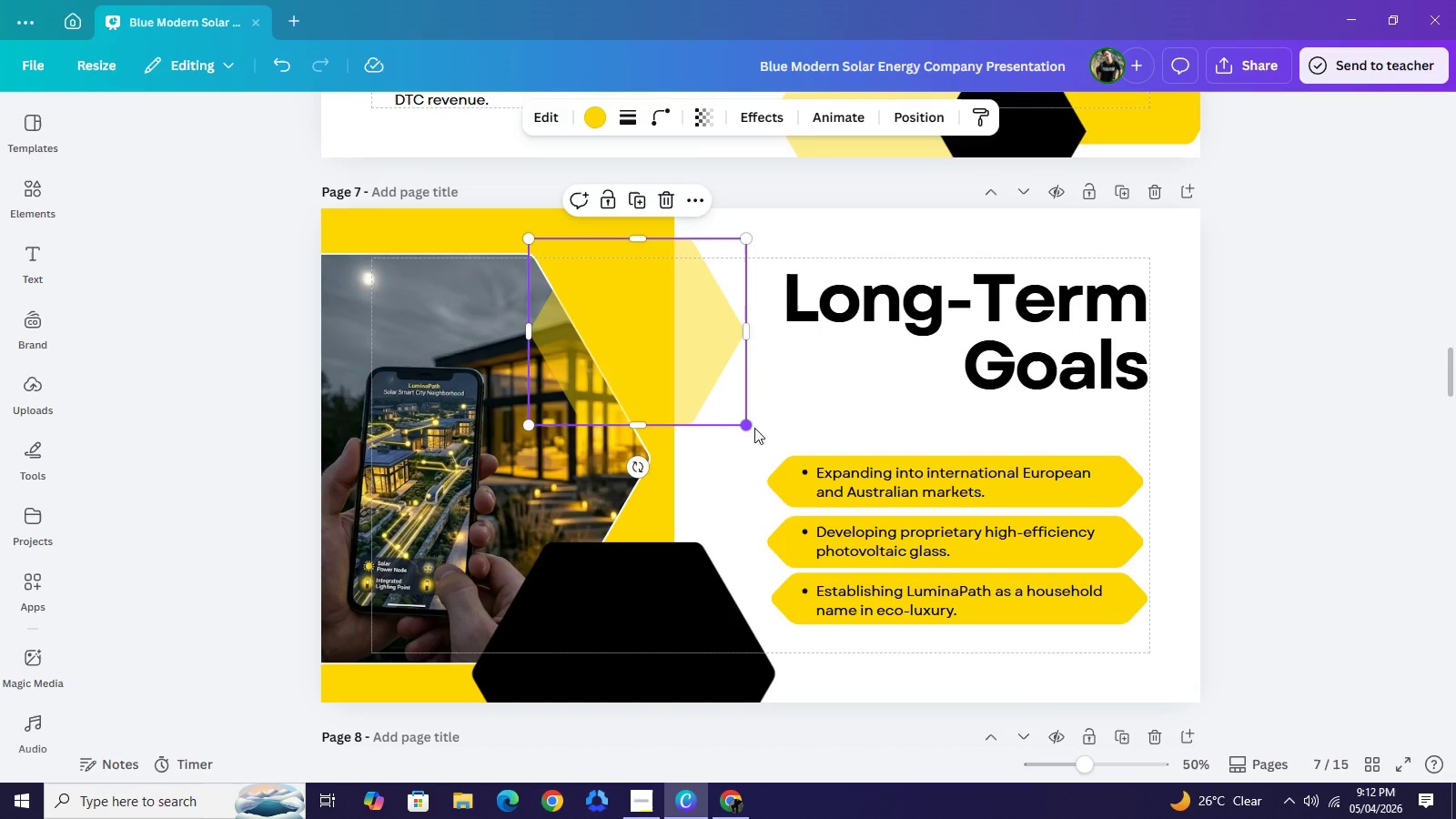 
left_click_drag(start_coordinate=[749, 425], to_coordinate=[772, 452])
 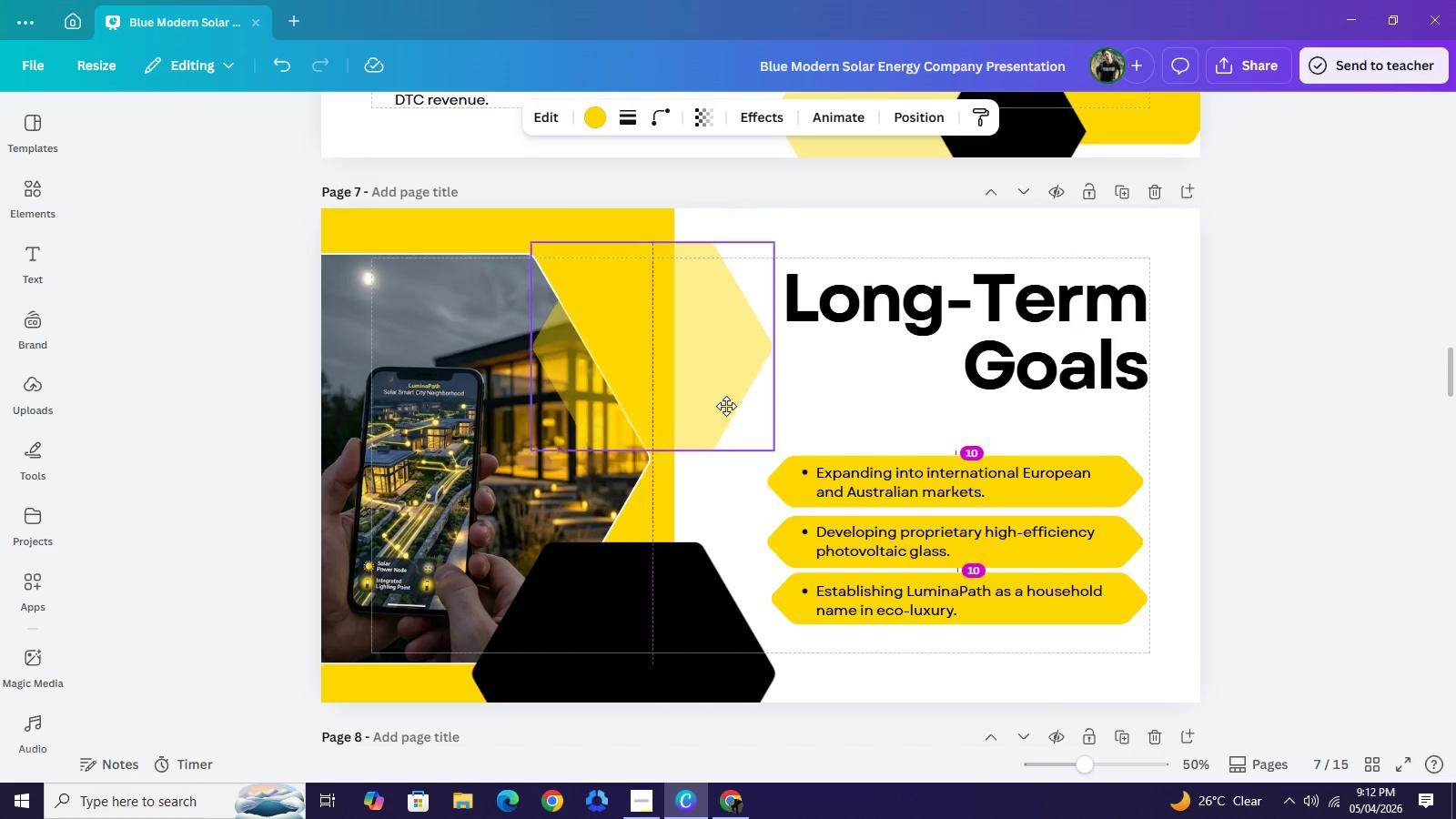 
left_click_drag(start_coordinate=[720, 374], to_coordinate=[727, 424])
 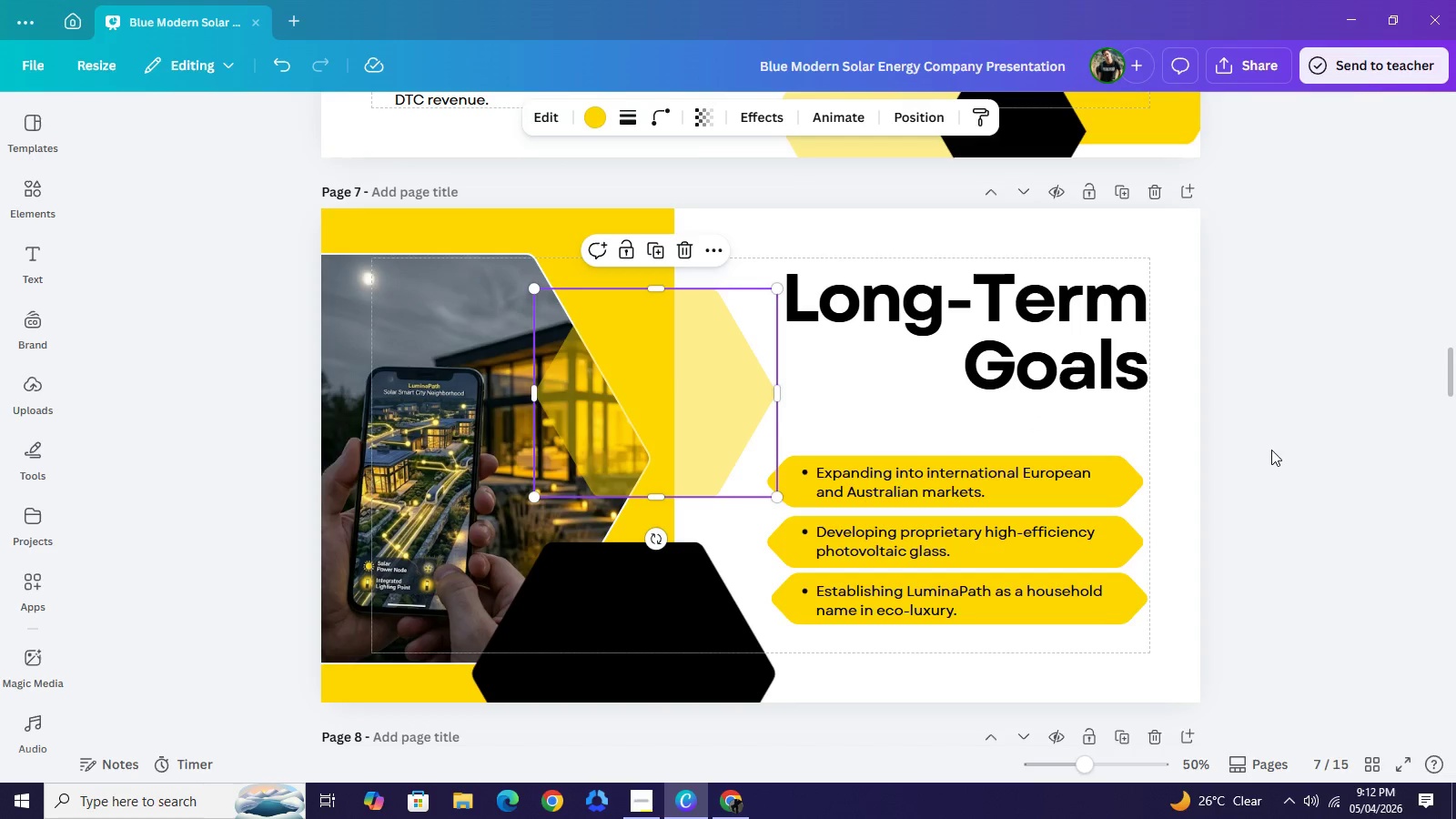 
left_click([1271, 450])
 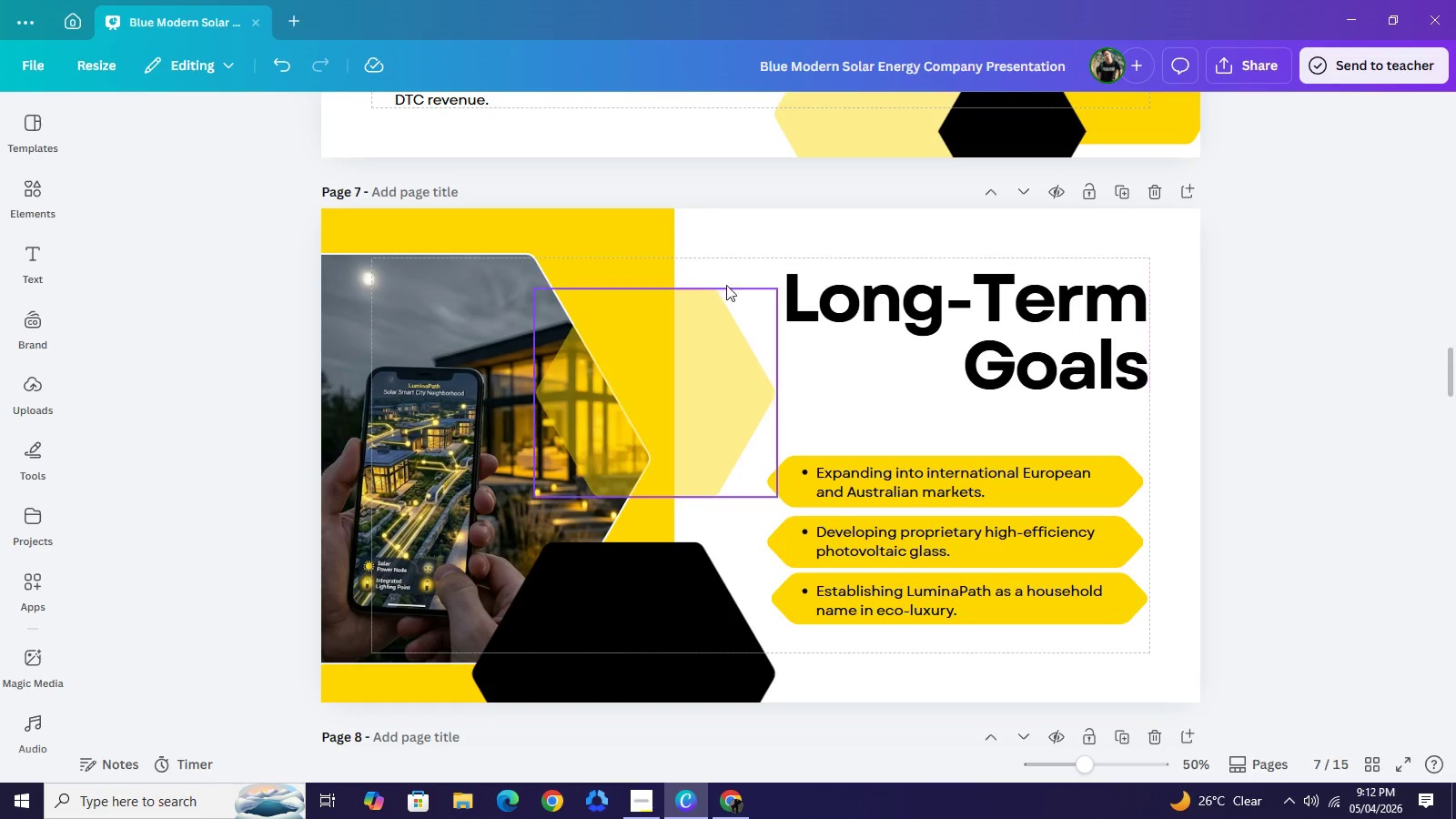 
wait(6.03)
 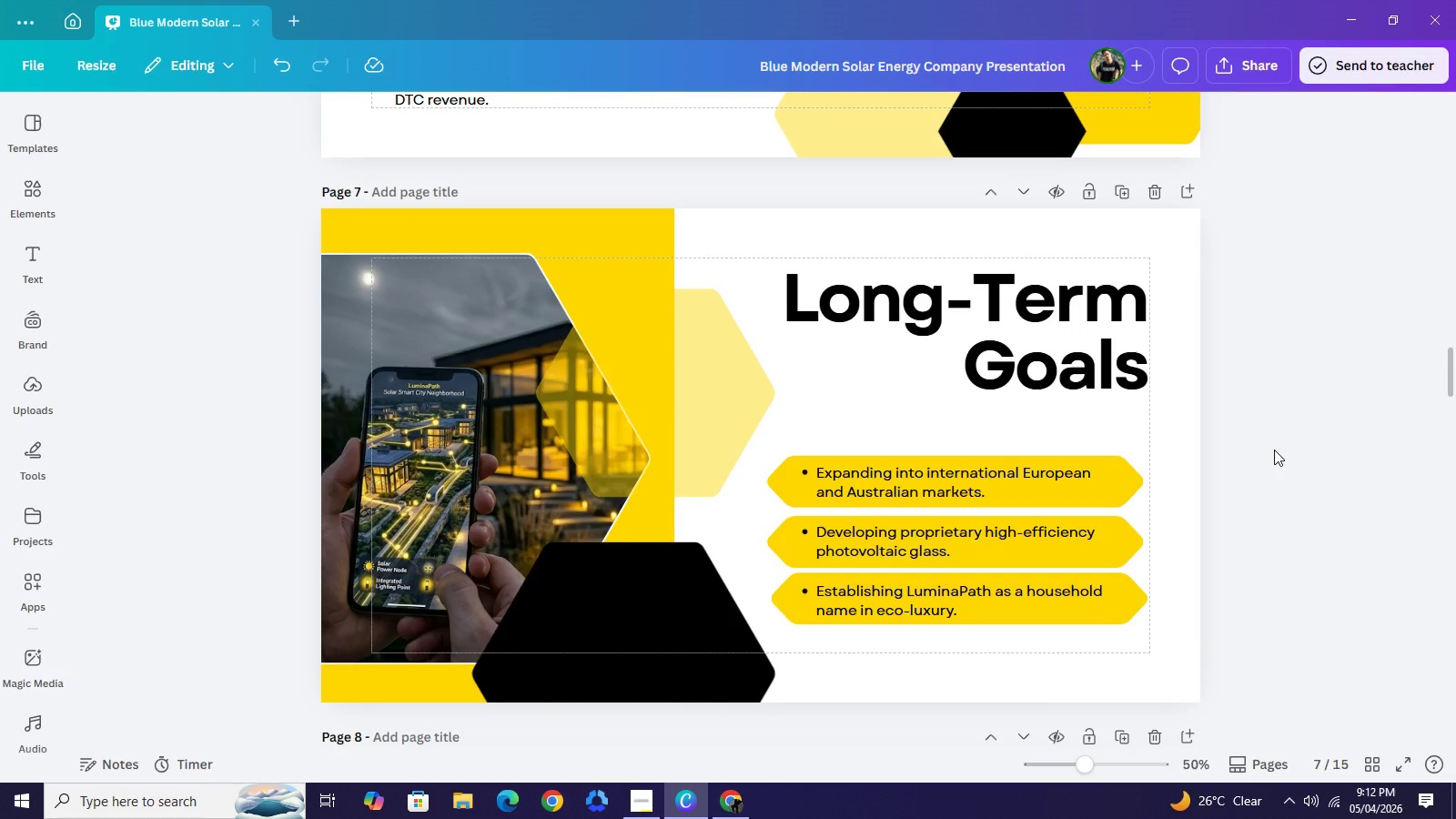 
left_click([668, 246])
 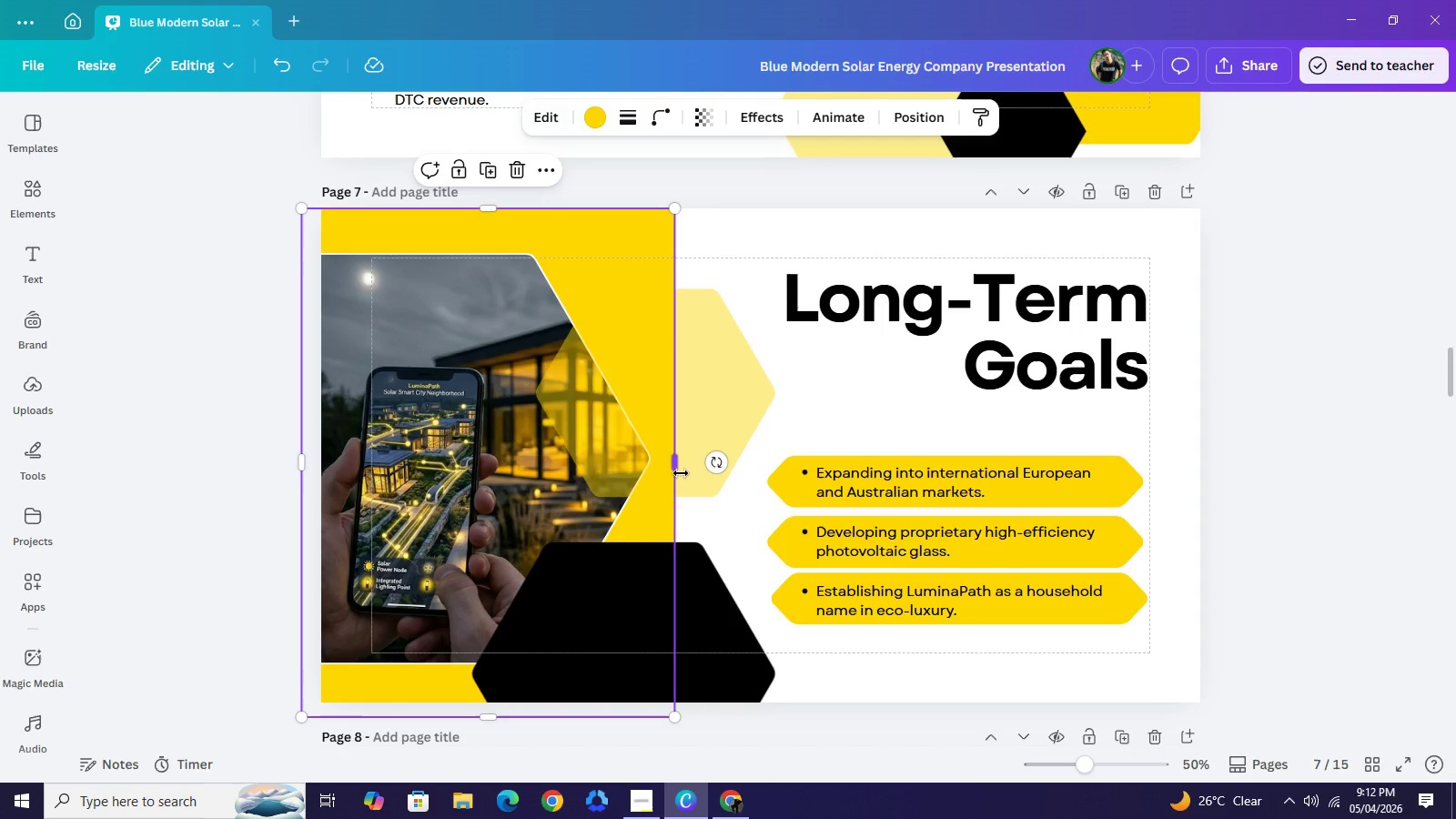 
left_click_drag(start_coordinate=[681, 473], to_coordinate=[710, 483])
 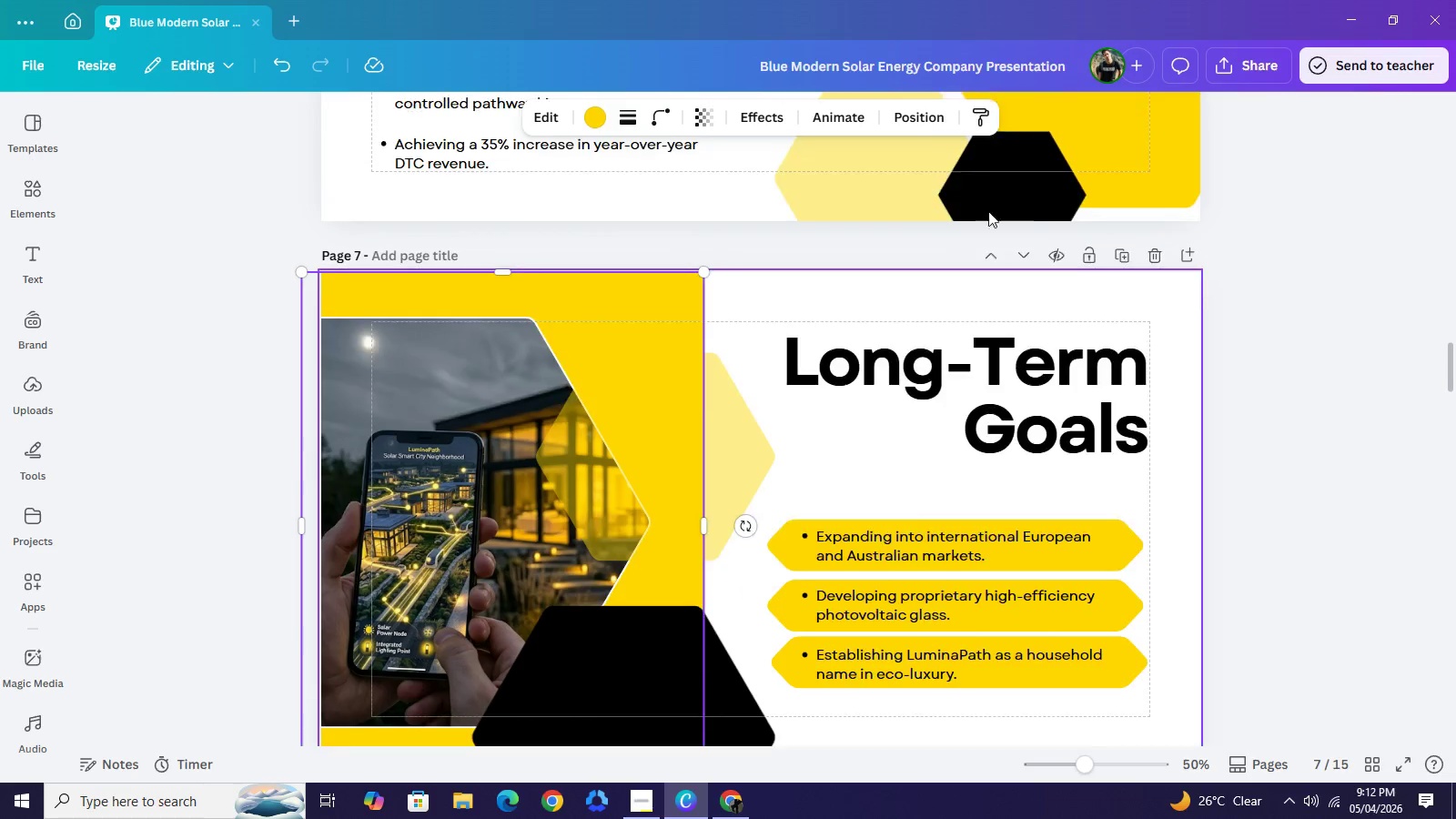 
scroll: coordinate [980, 217], scroll_direction: up, amount: 2.0
 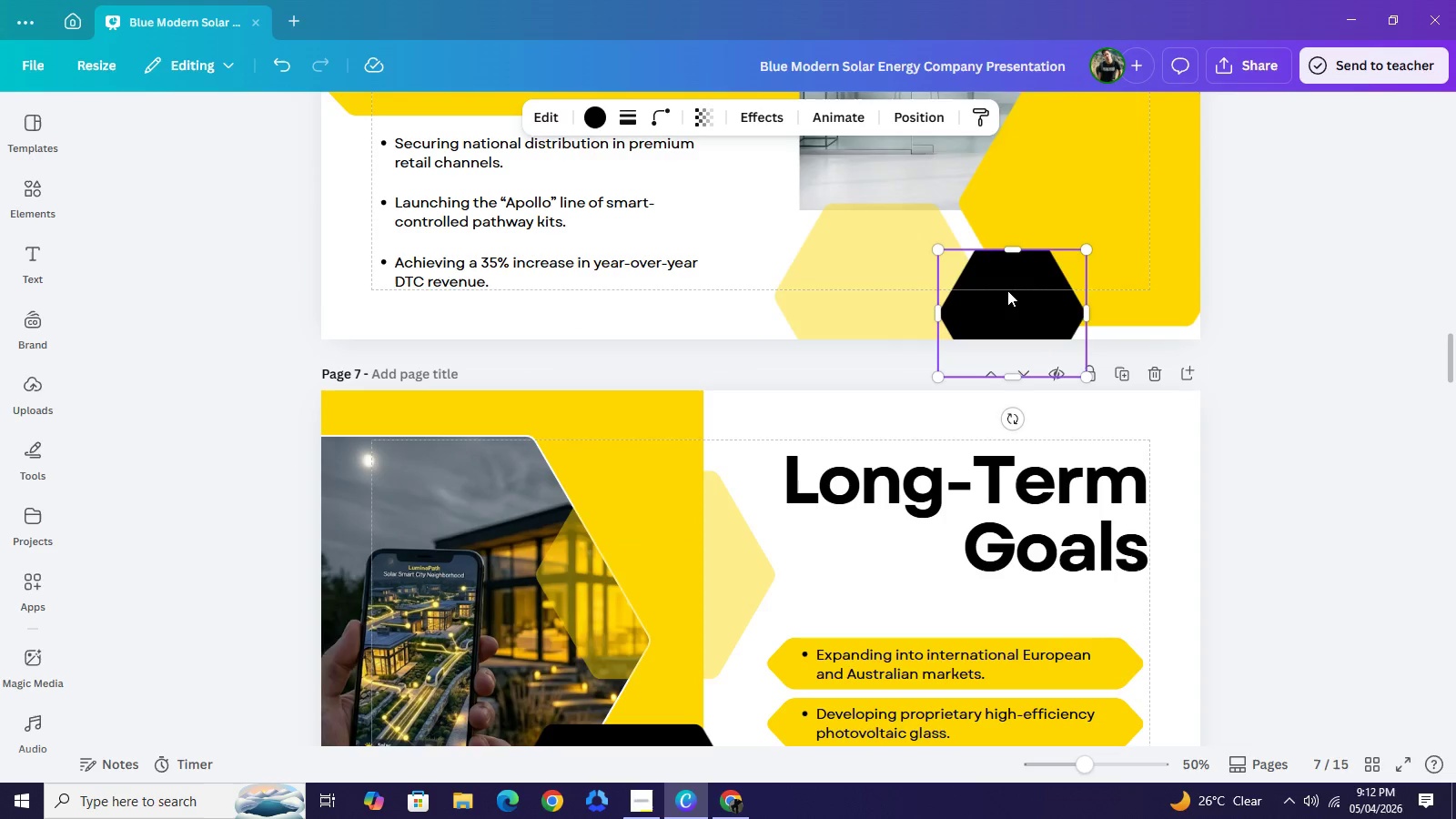 
left_click([1007, 290])
 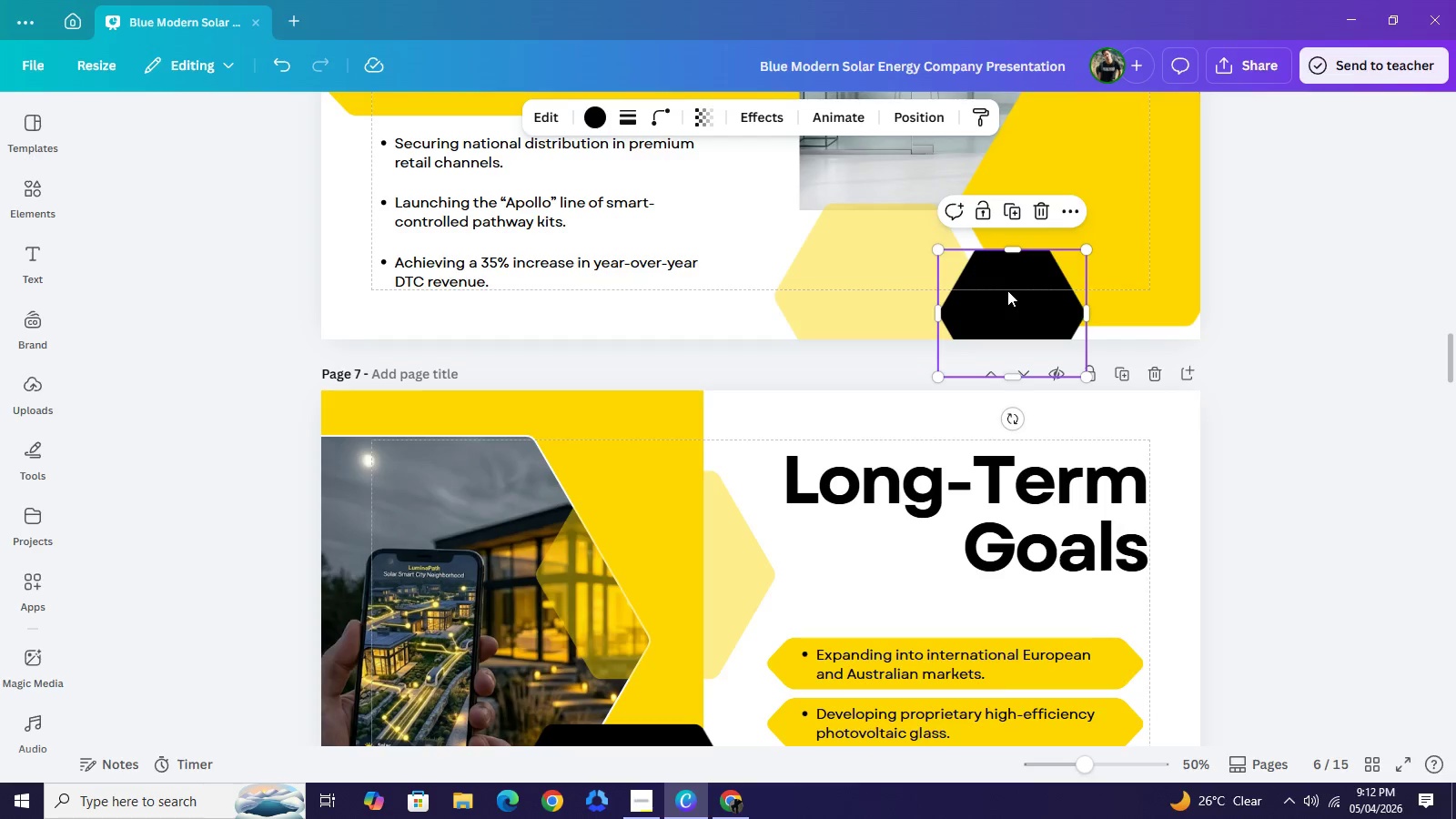 
key(Control+C)
 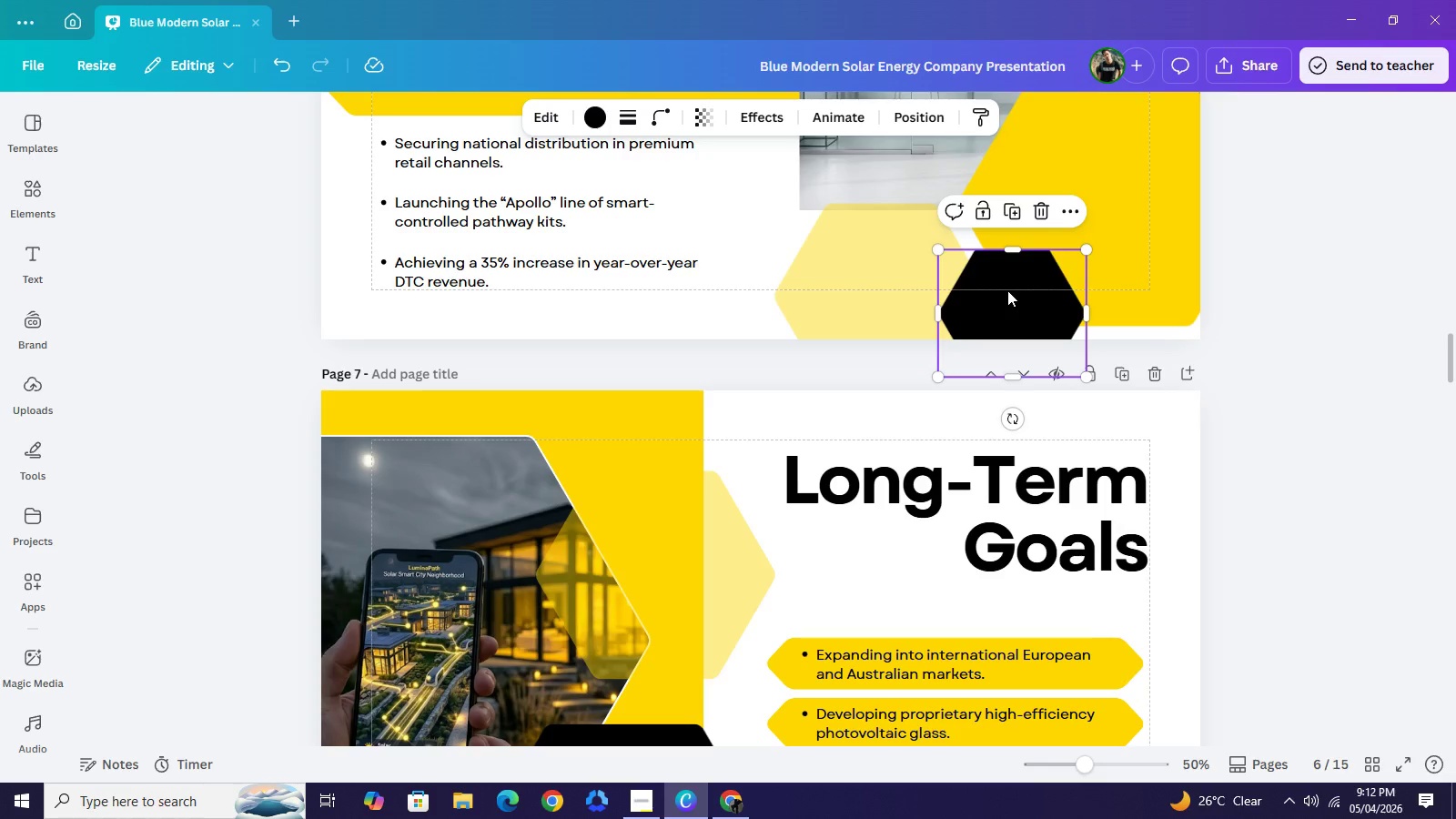 
key(Control+V)
 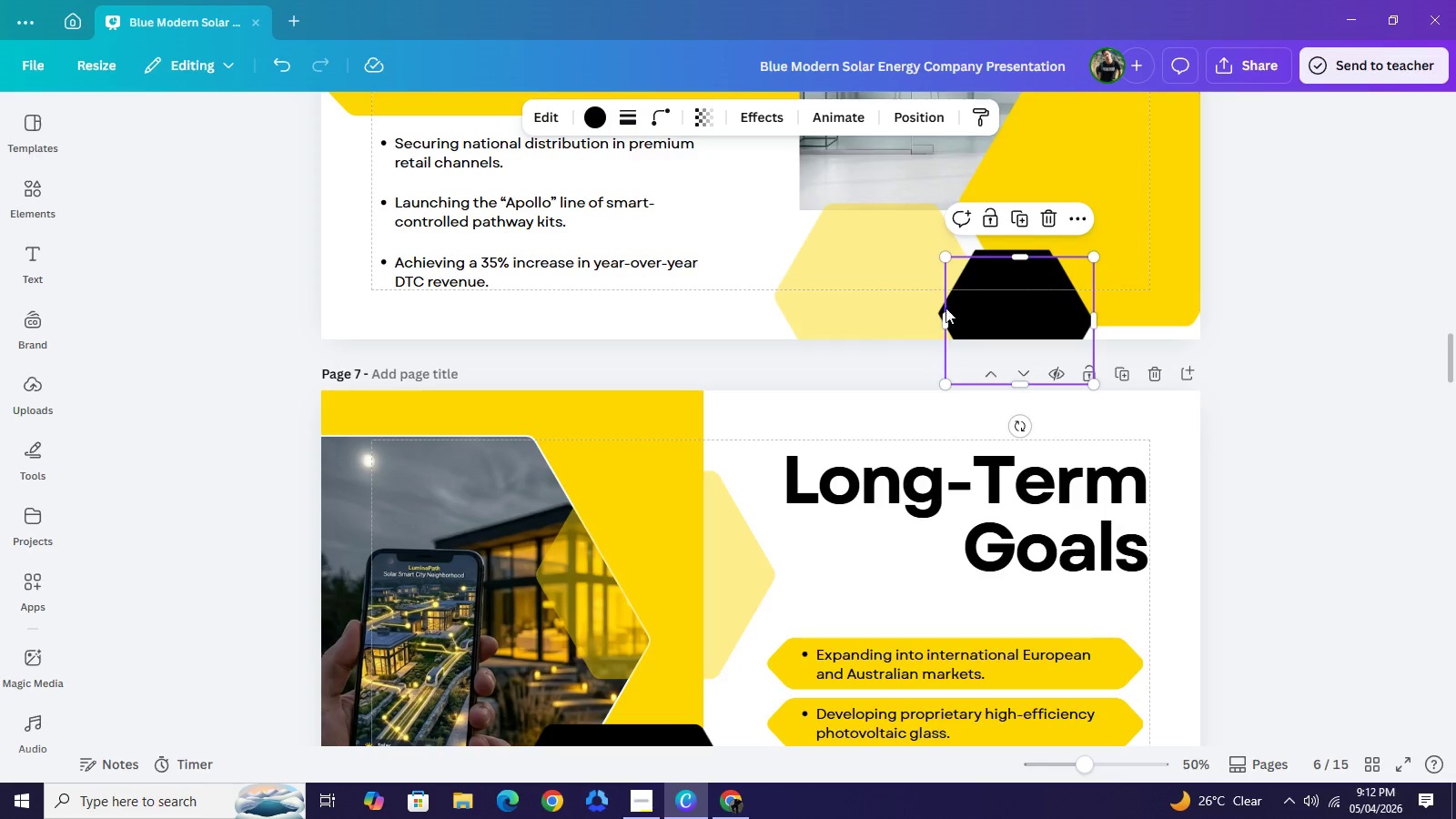 
left_click_drag(start_coordinate=[1007, 292], to_coordinate=[618, 443])
 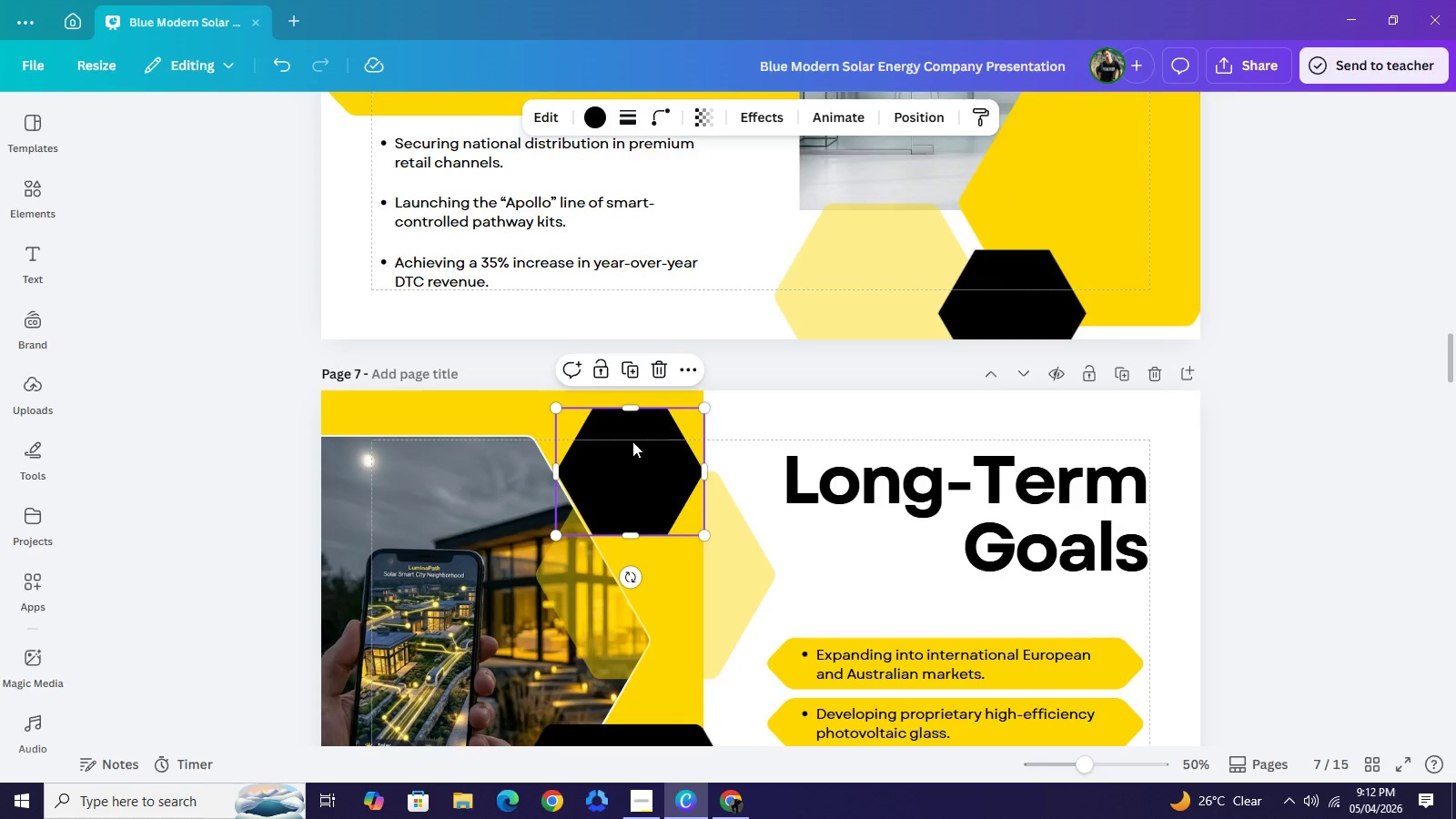 
left_click_drag(start_coordinate=[632, 441], to_coordinate=[622, 420])
 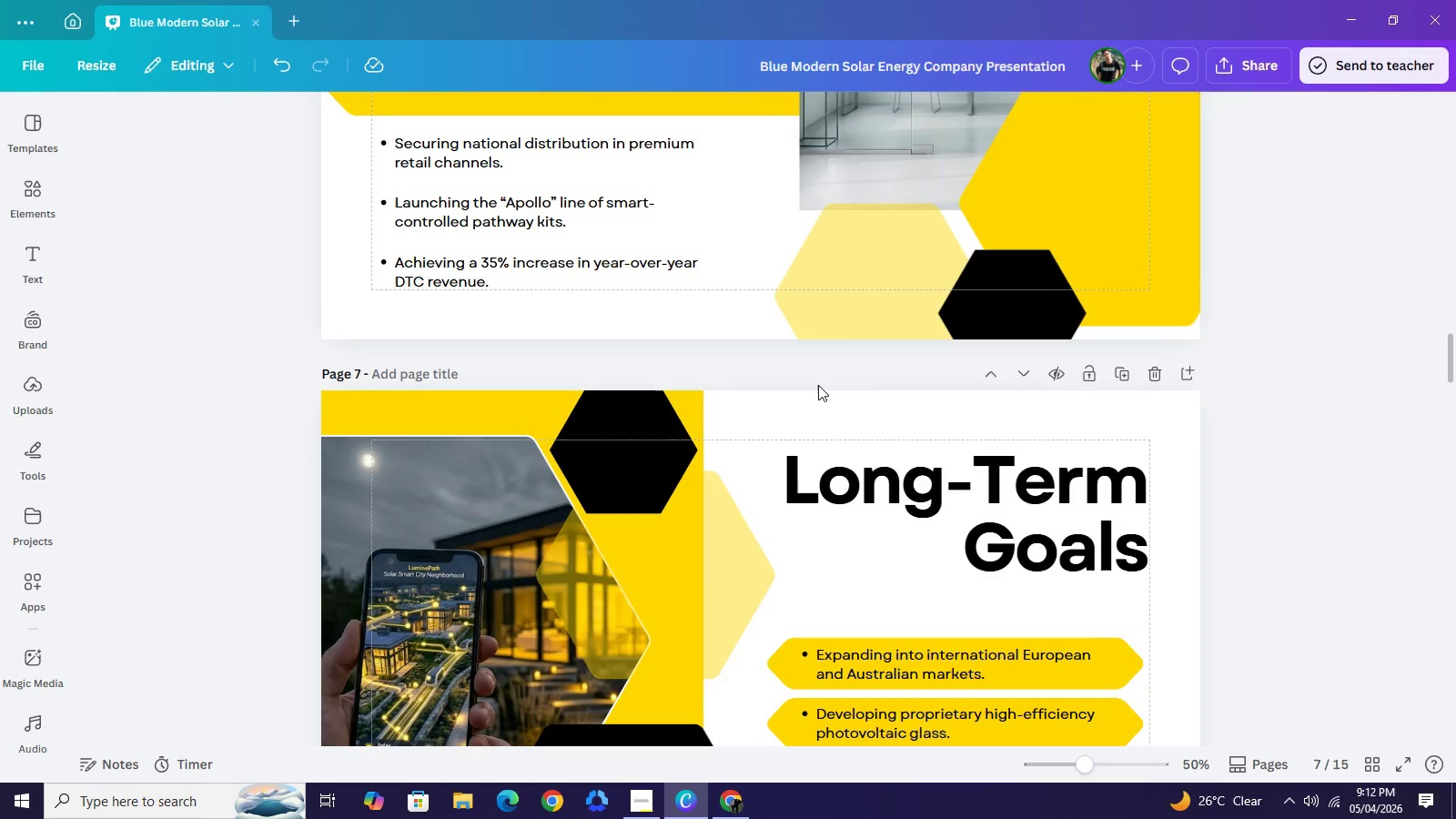 
scroll: coordinate [822, 393], scroll_direction: down, amount: 1.0
 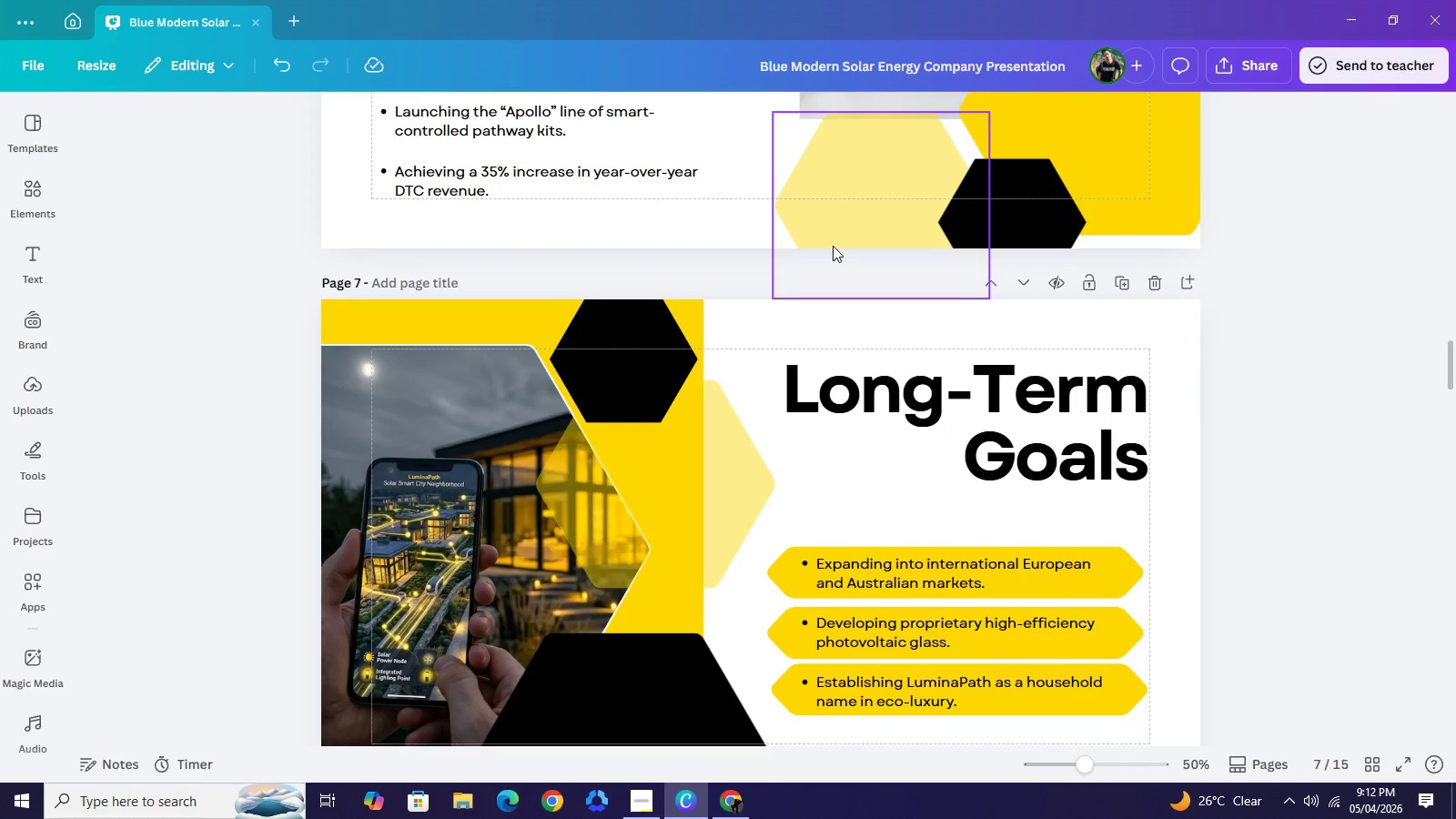 
left_click([838, 265])
 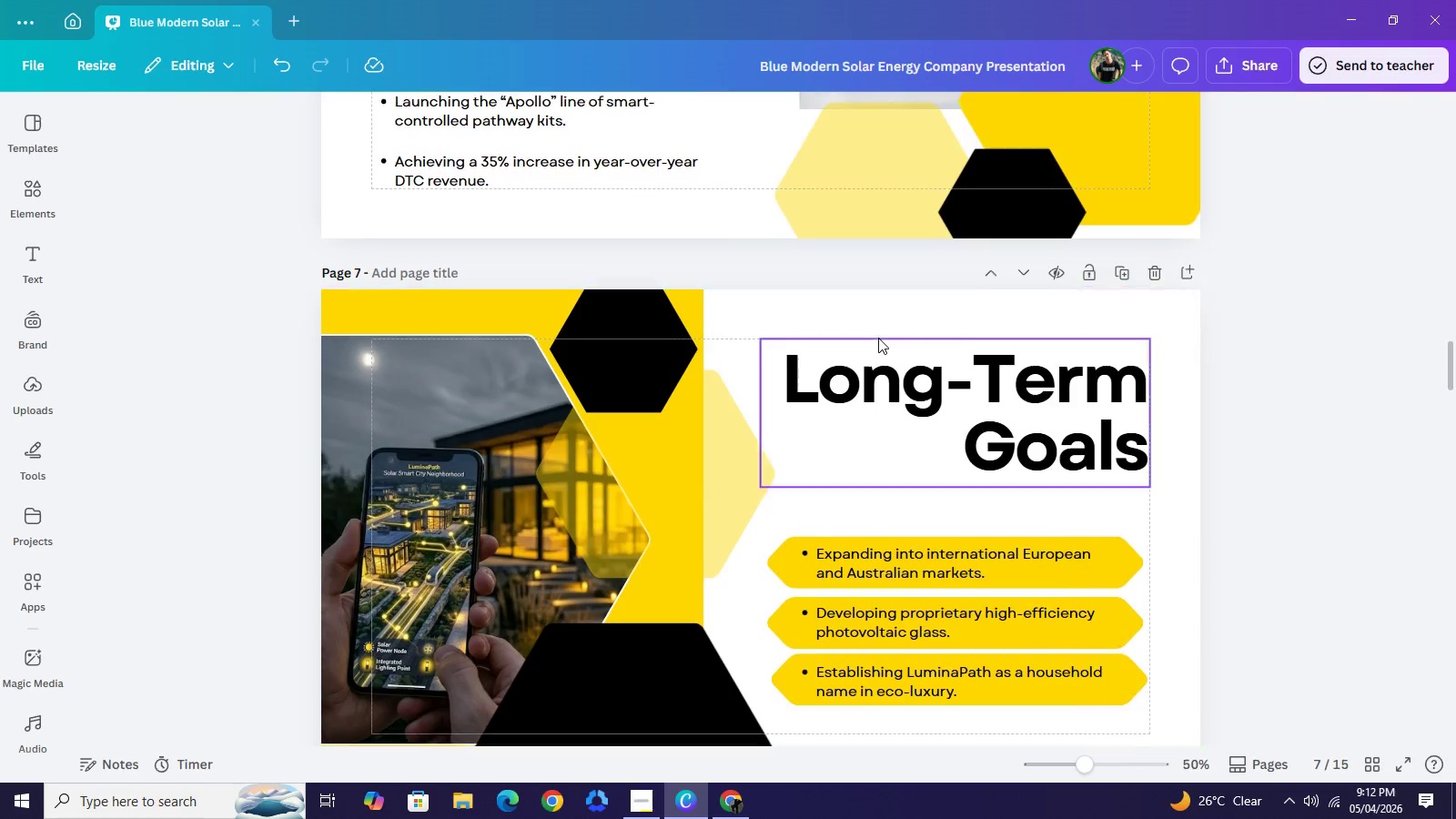 
scroll: coordinate [878, 337], scroll_direction: down, amount: 2.0
 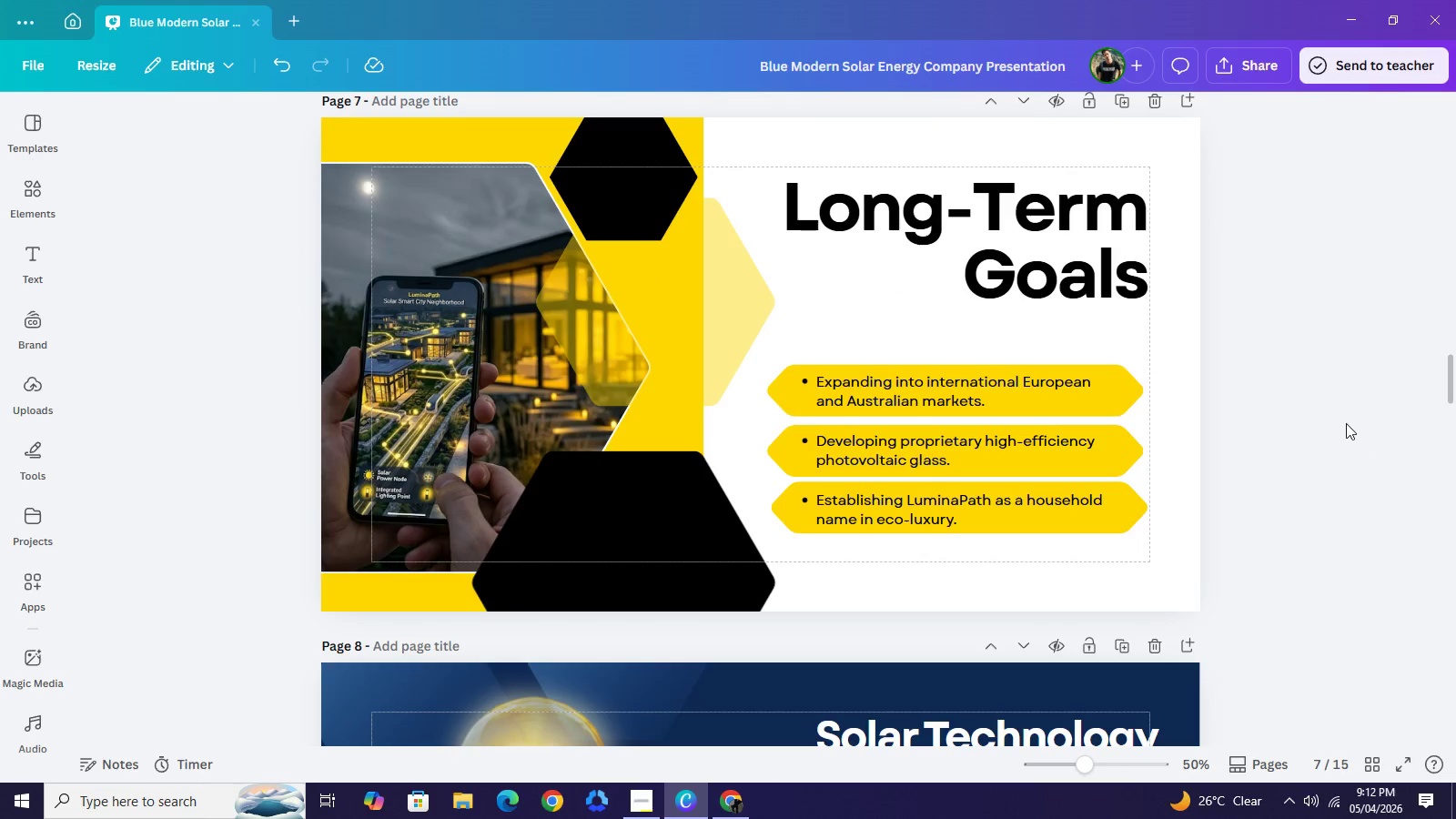 
left_click_drag(start_coordinate=[1390, 431], to_coordinate=[1374, 430])
 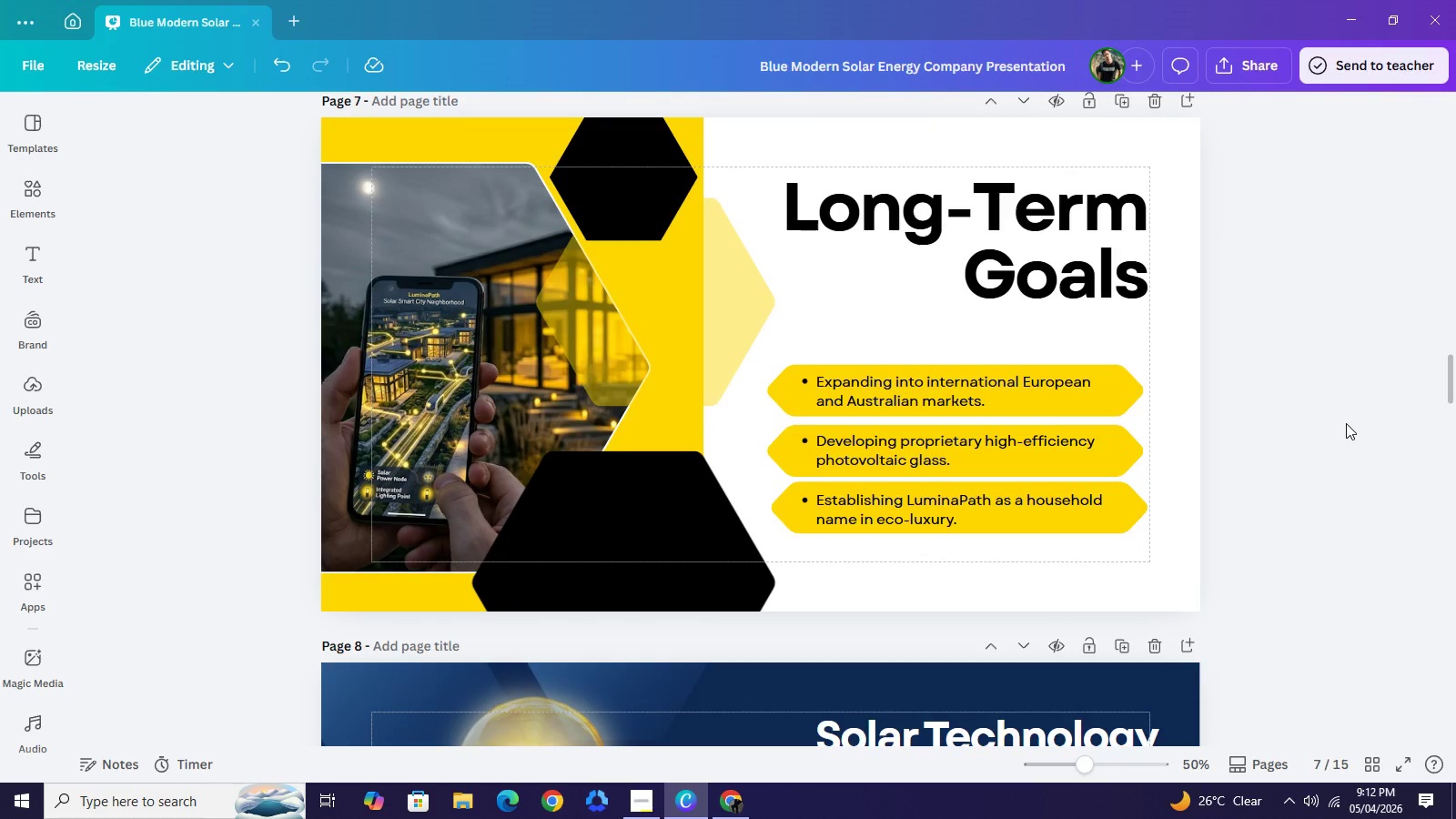 
double_click([1346, 423])
 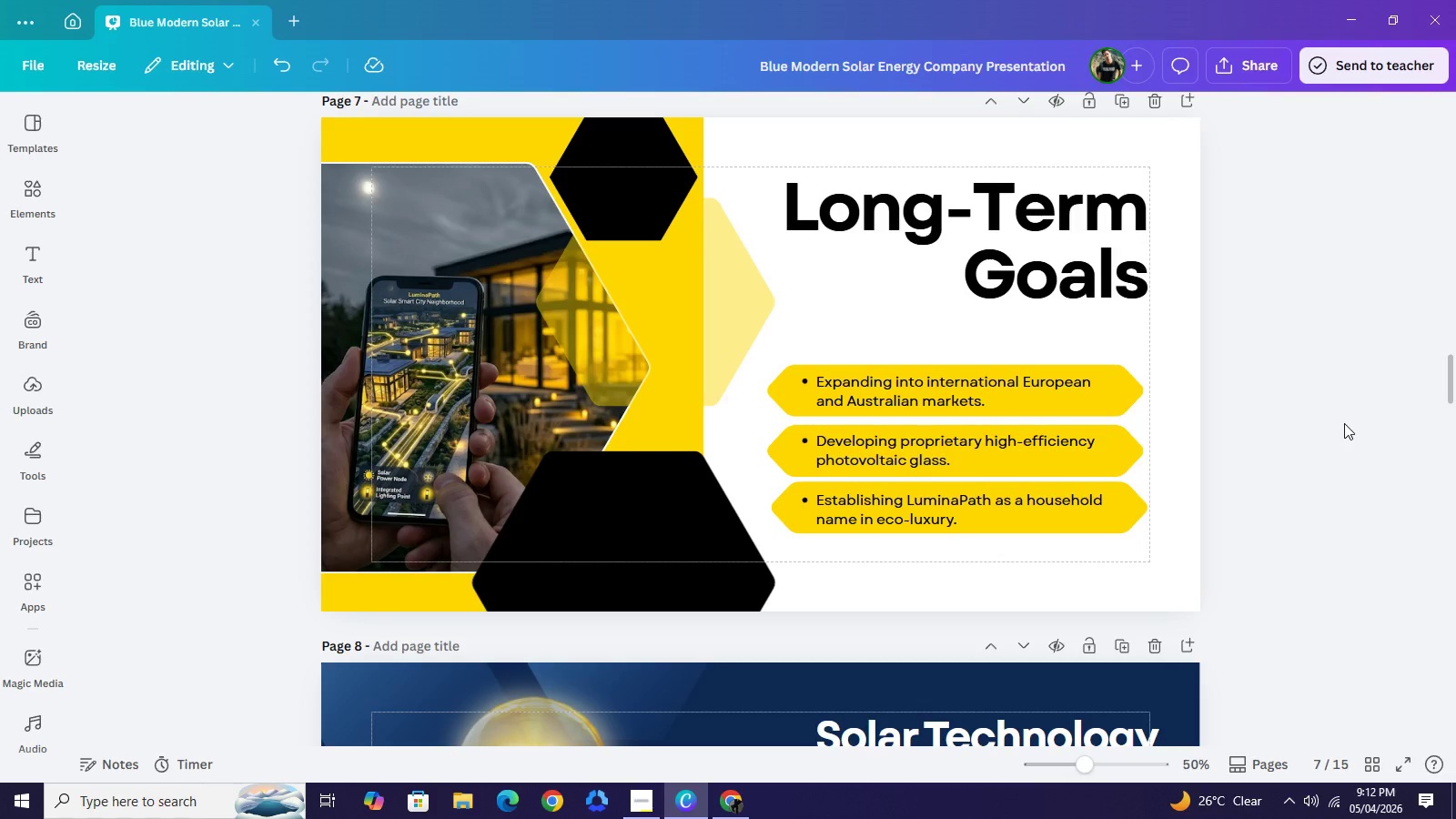 
scroll: coordinate [1026, 451], scroll_direction: down, amount: 4.0
 